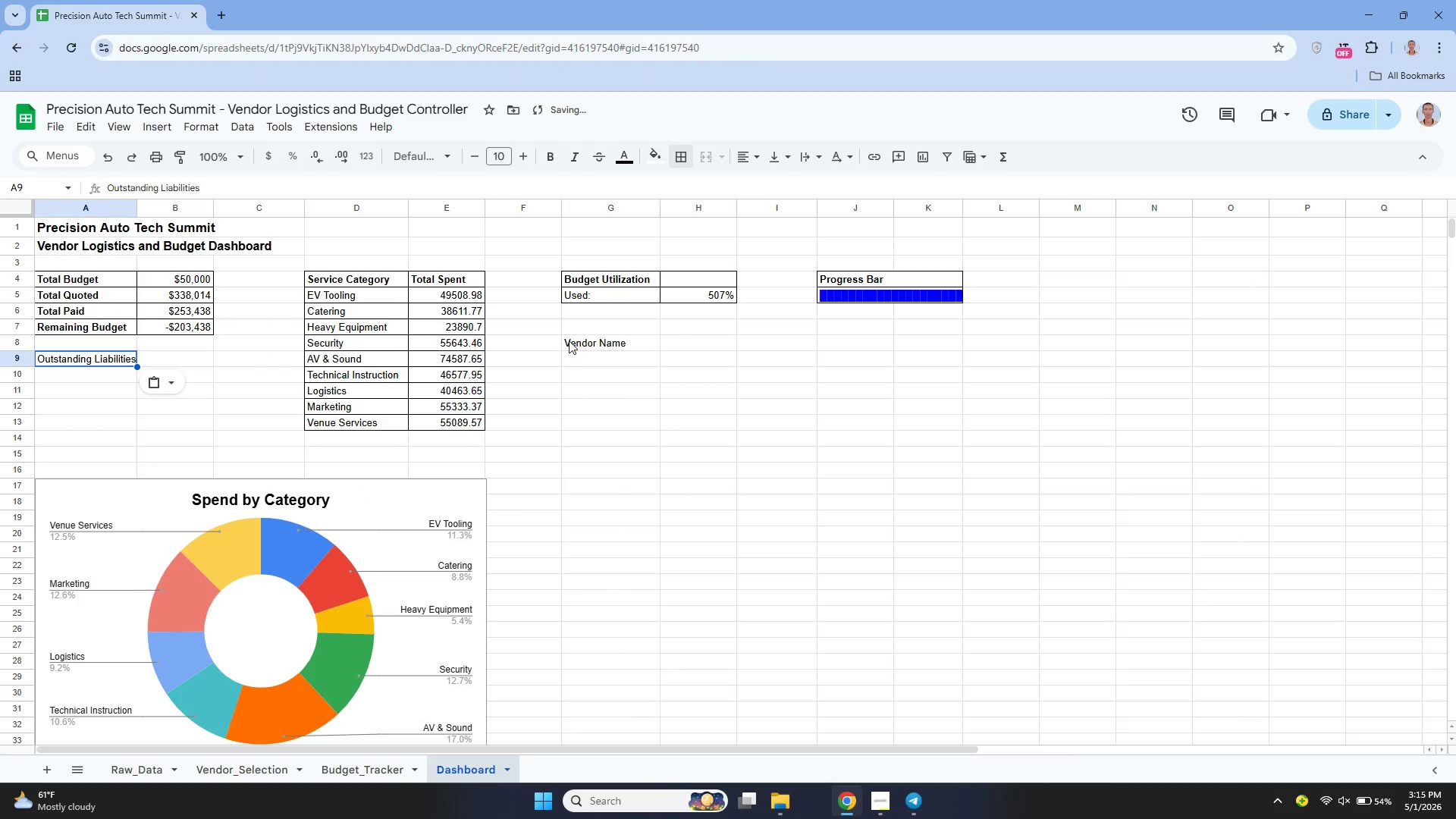 
left_click([569, 340])
 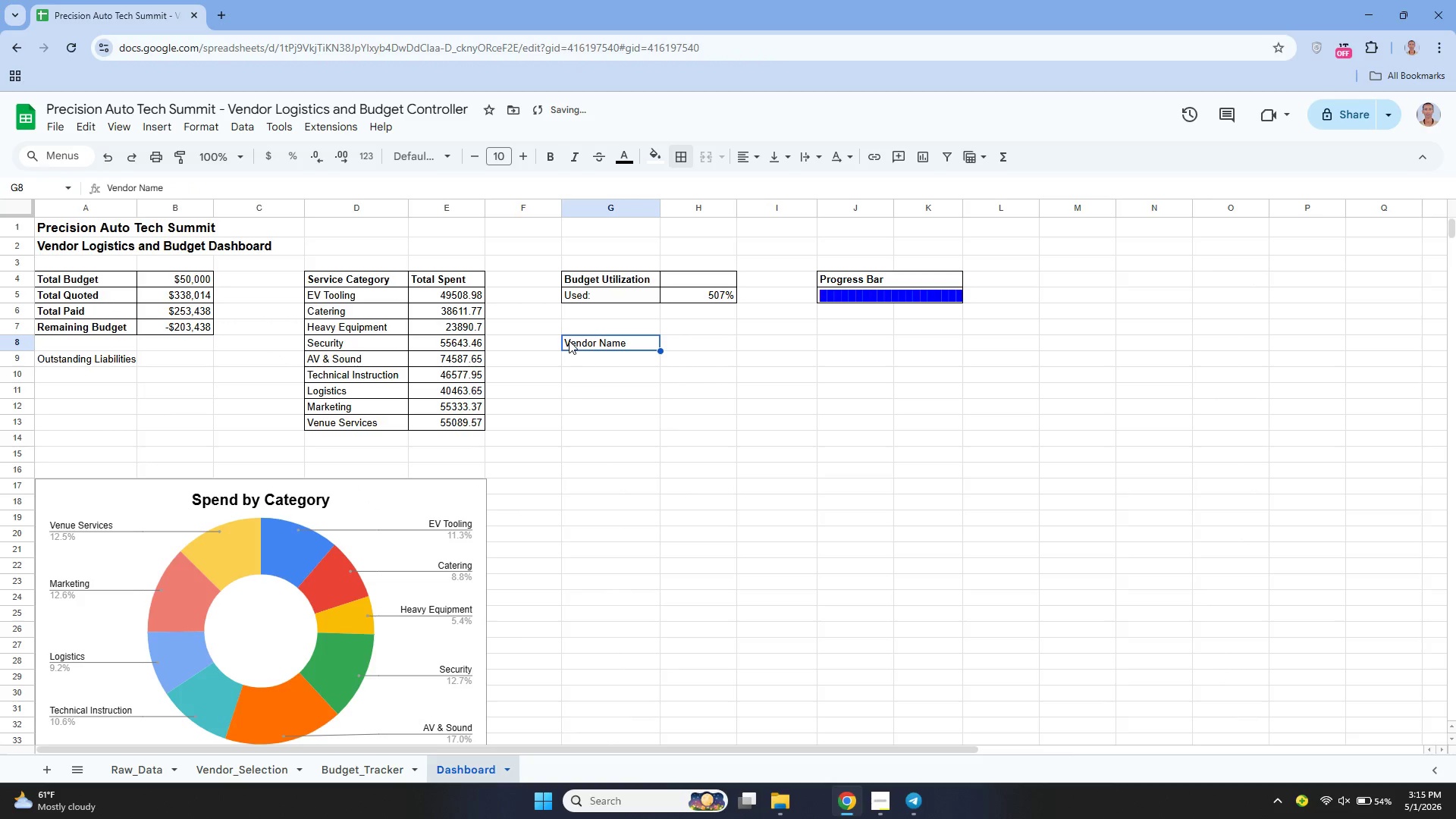 
key(Control+X)
 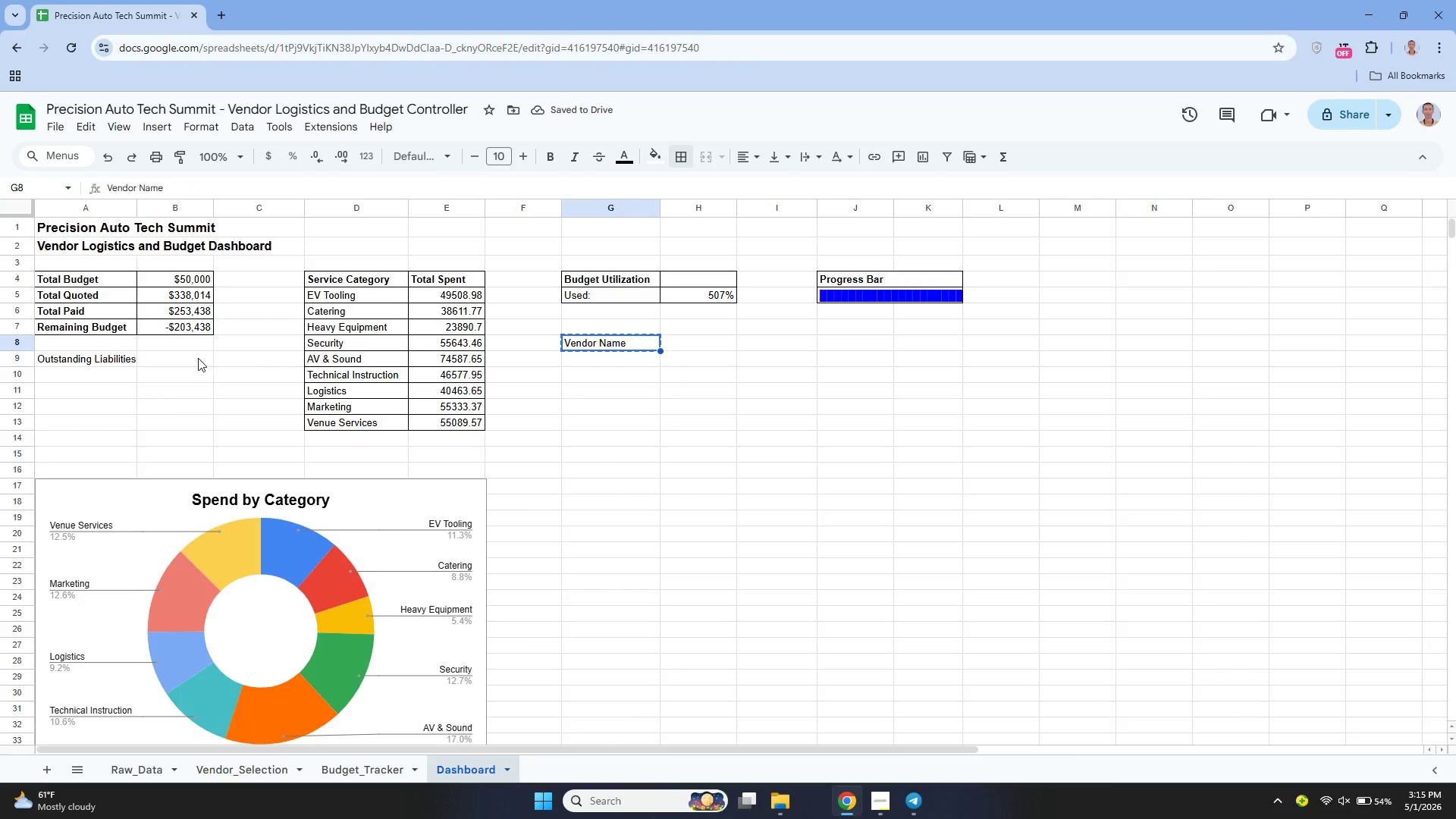 
left_click([193, 358])
 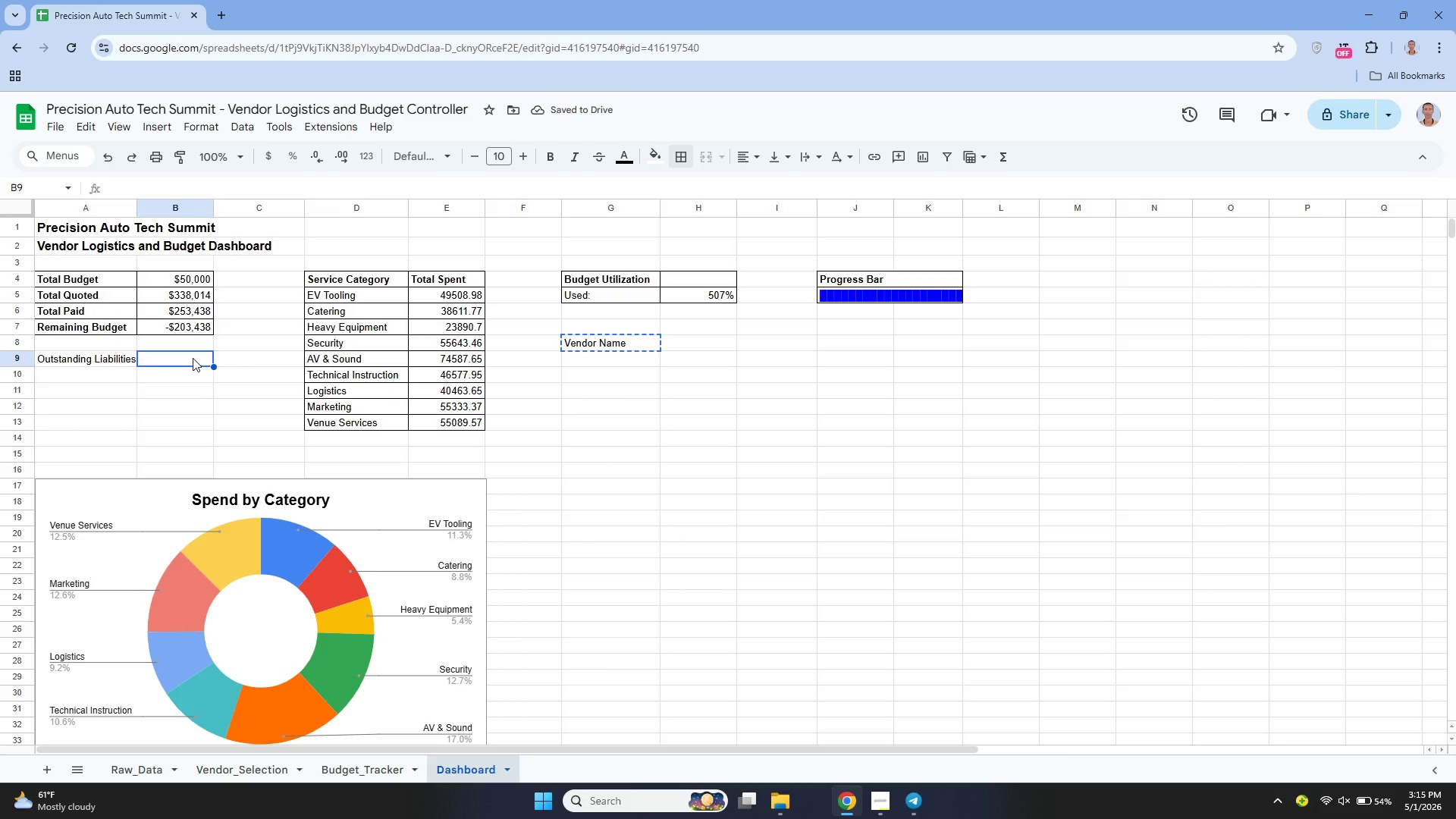 
key(Control+V)
 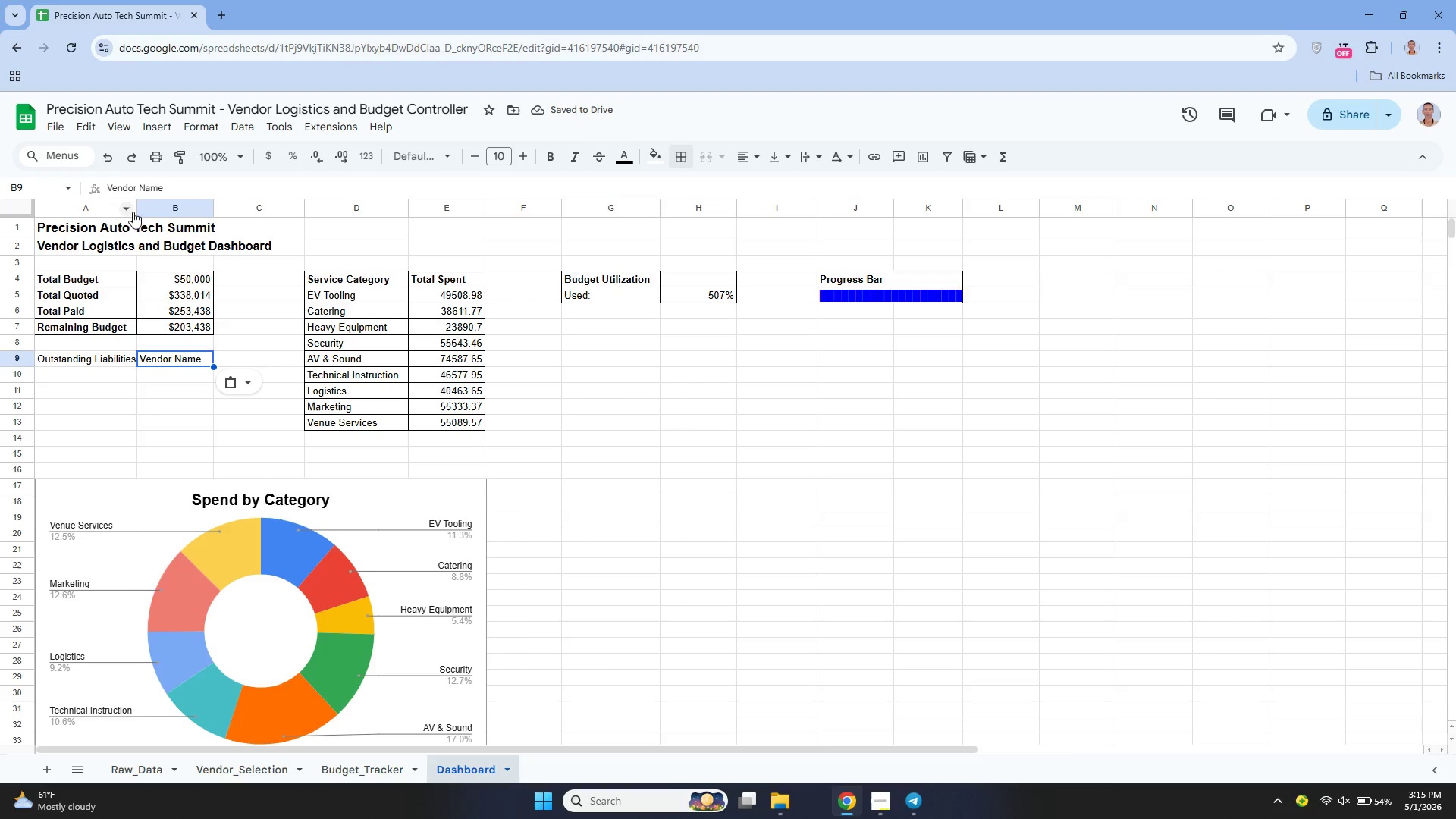 
left_click_drag(start_coordinate=[137, 209], to_coordinate=[161, 215])
 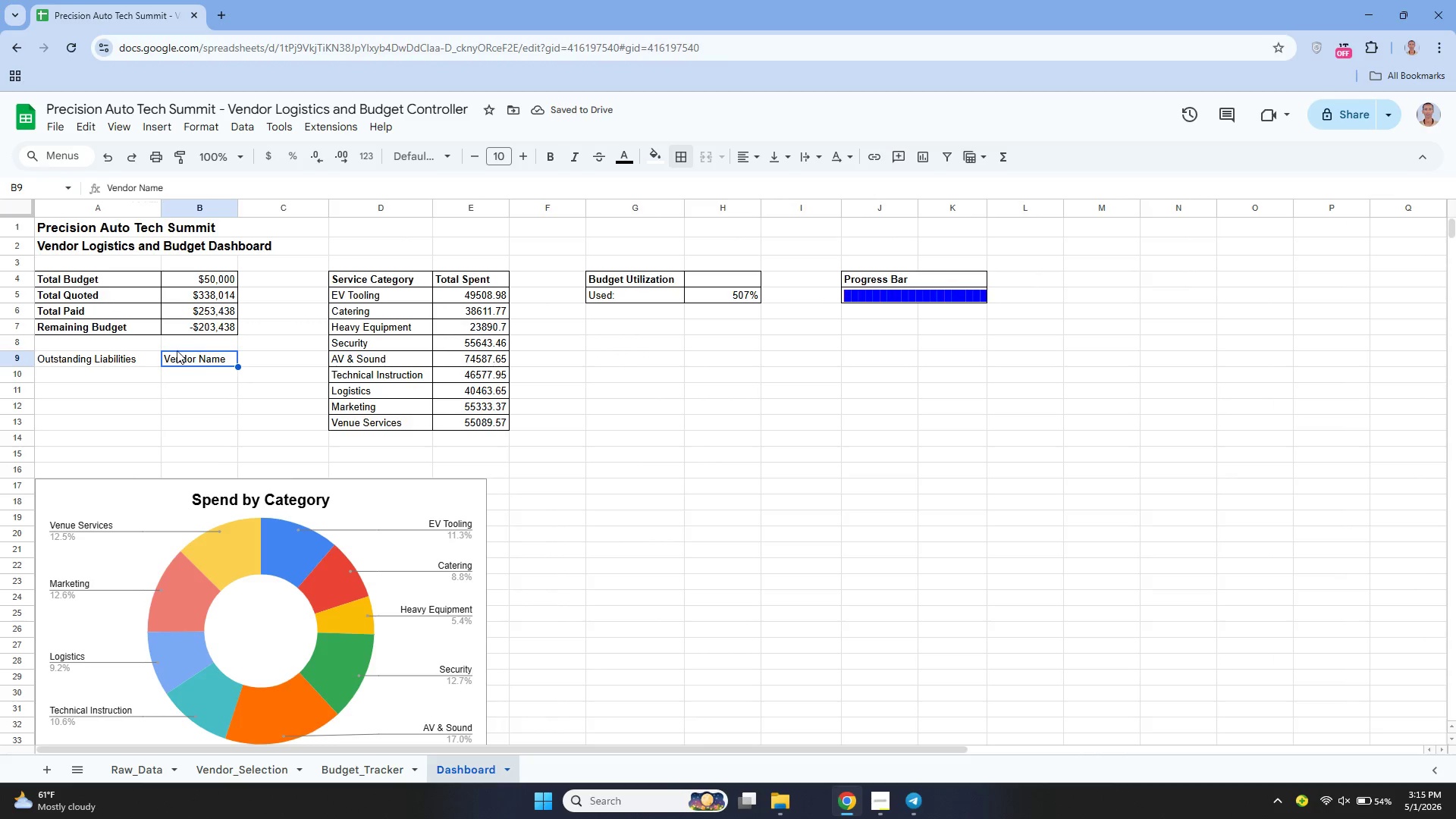 
left_click([76, 373])
 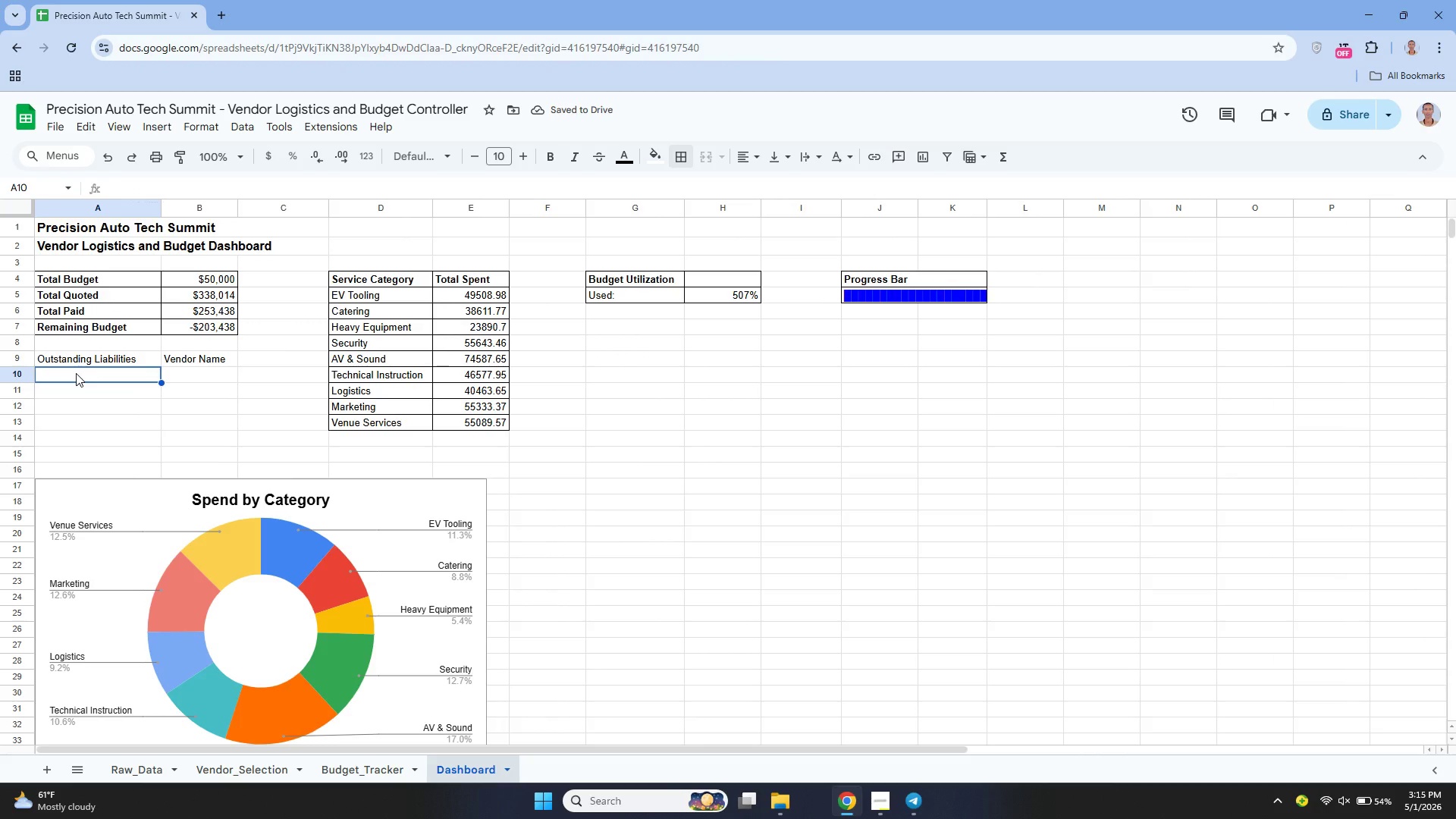 
type(Vendor Namw)
key(Backspace)
type(e)
key(Tab)
type(=FILTER(Raw_Data@)
key(Backspace)
type(!B2:B101, ())
 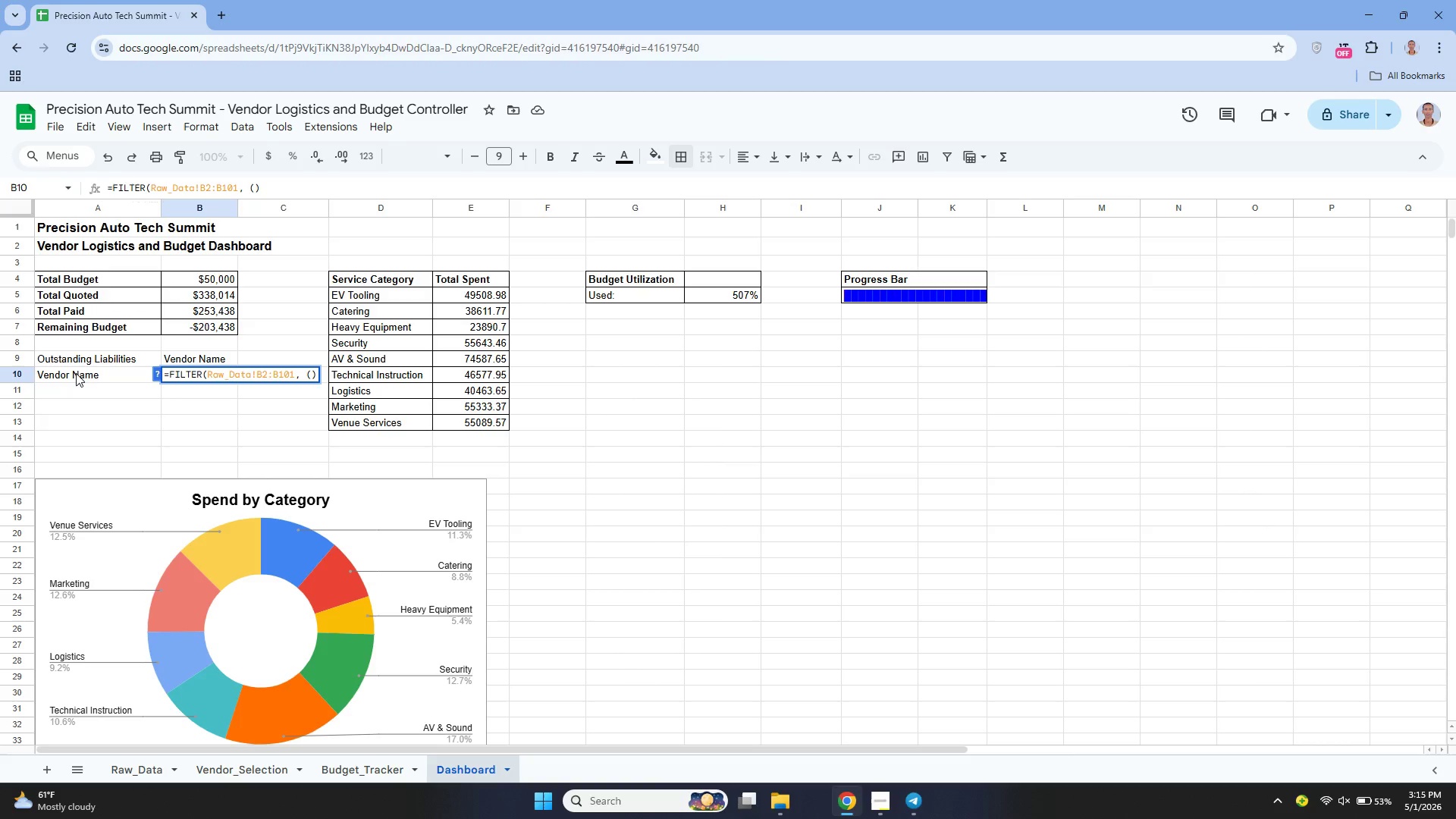 
key(ArrowLeft)
 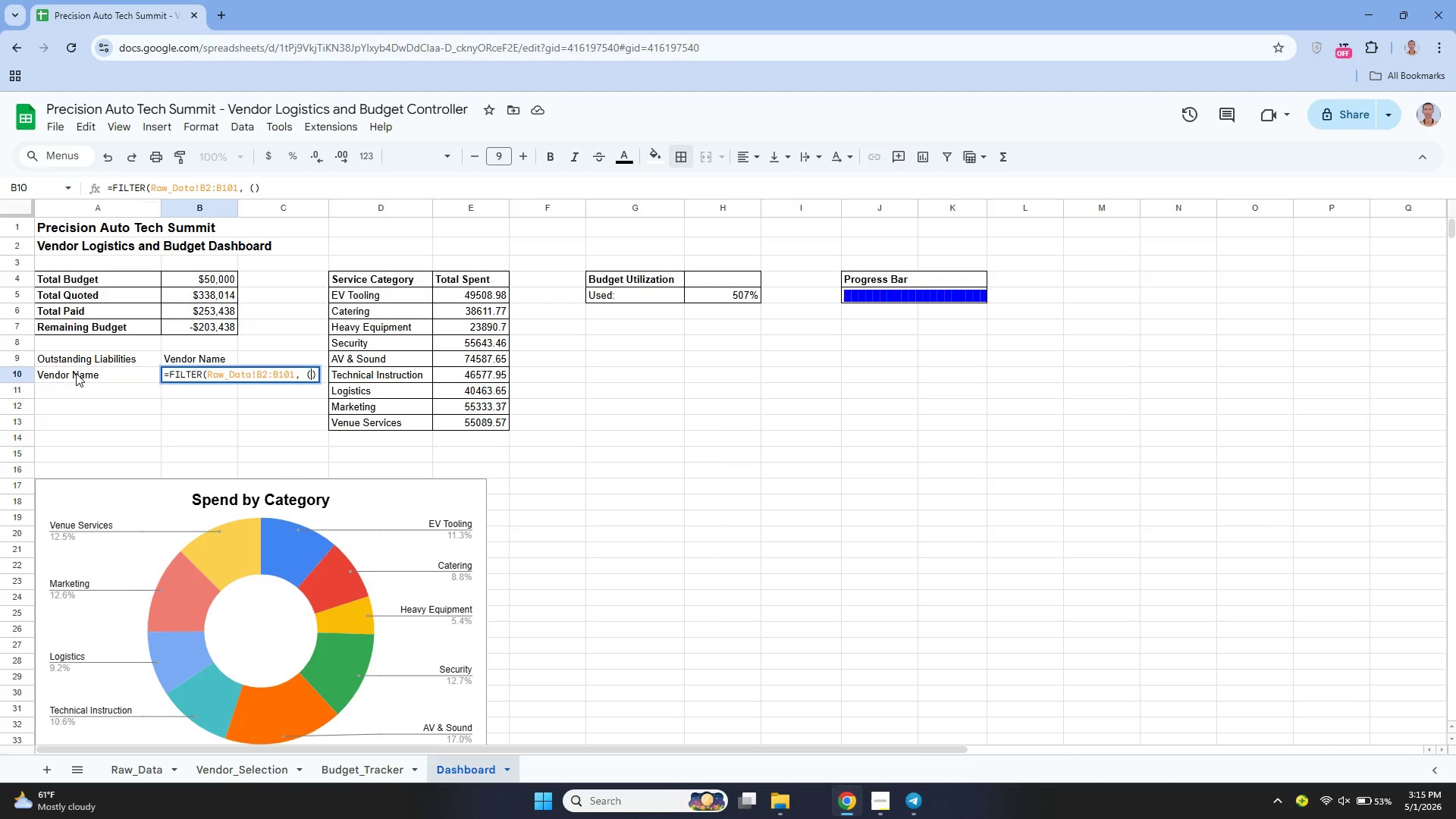 
hold_key(key=ShiftLeft, duration=0.48)
 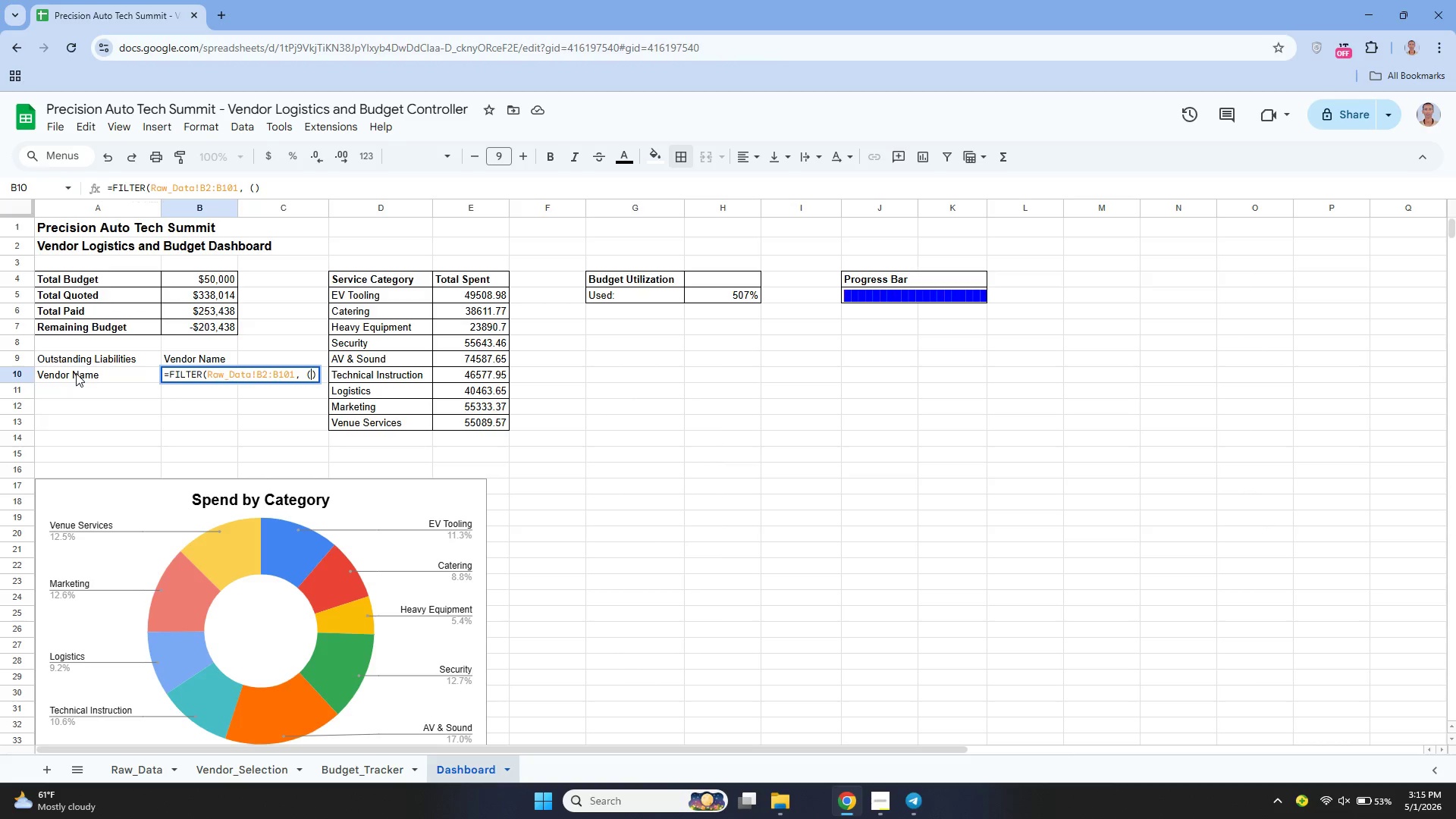 
type(Raw_Data)
 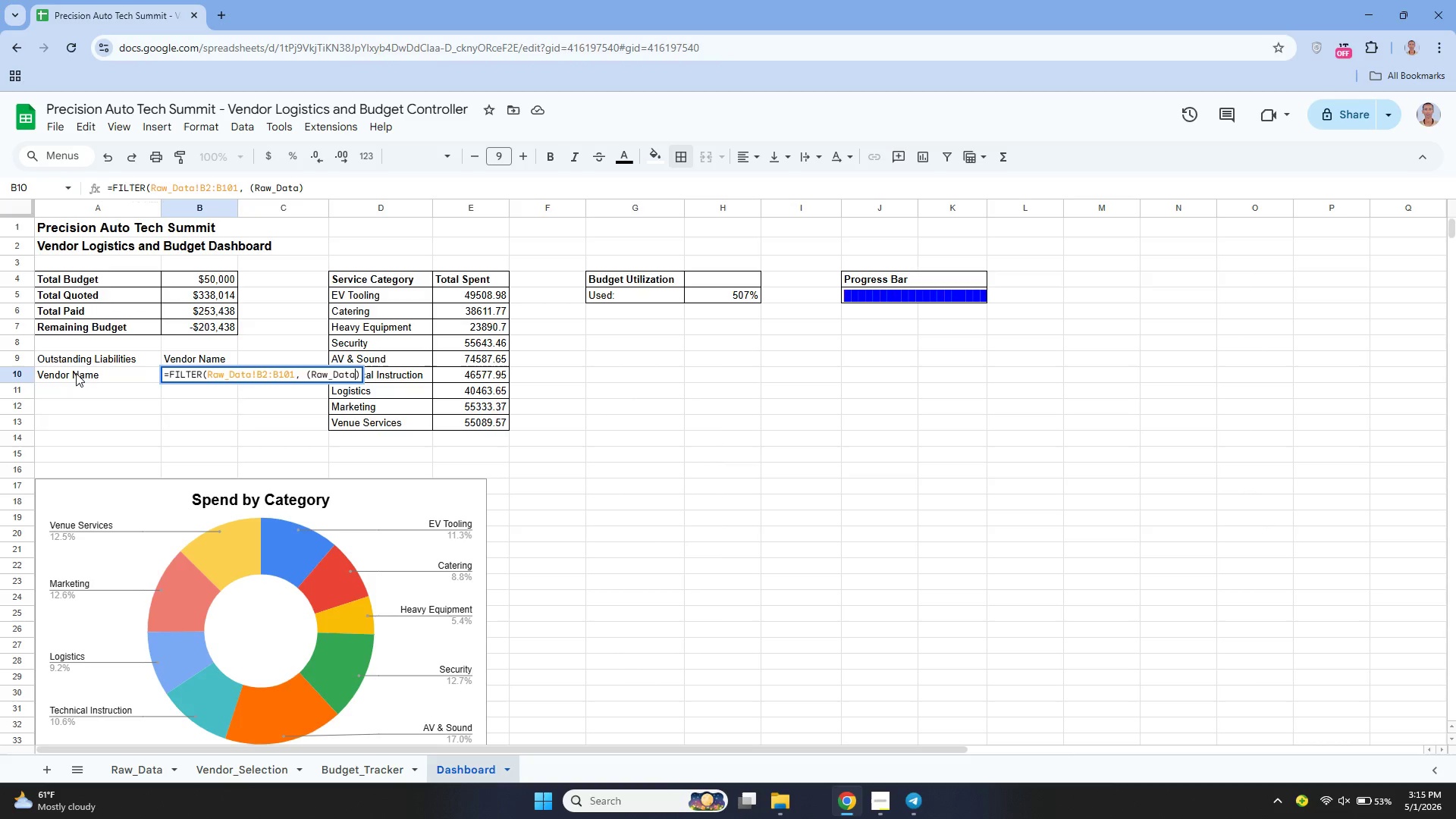 
key(ArrowRight)
 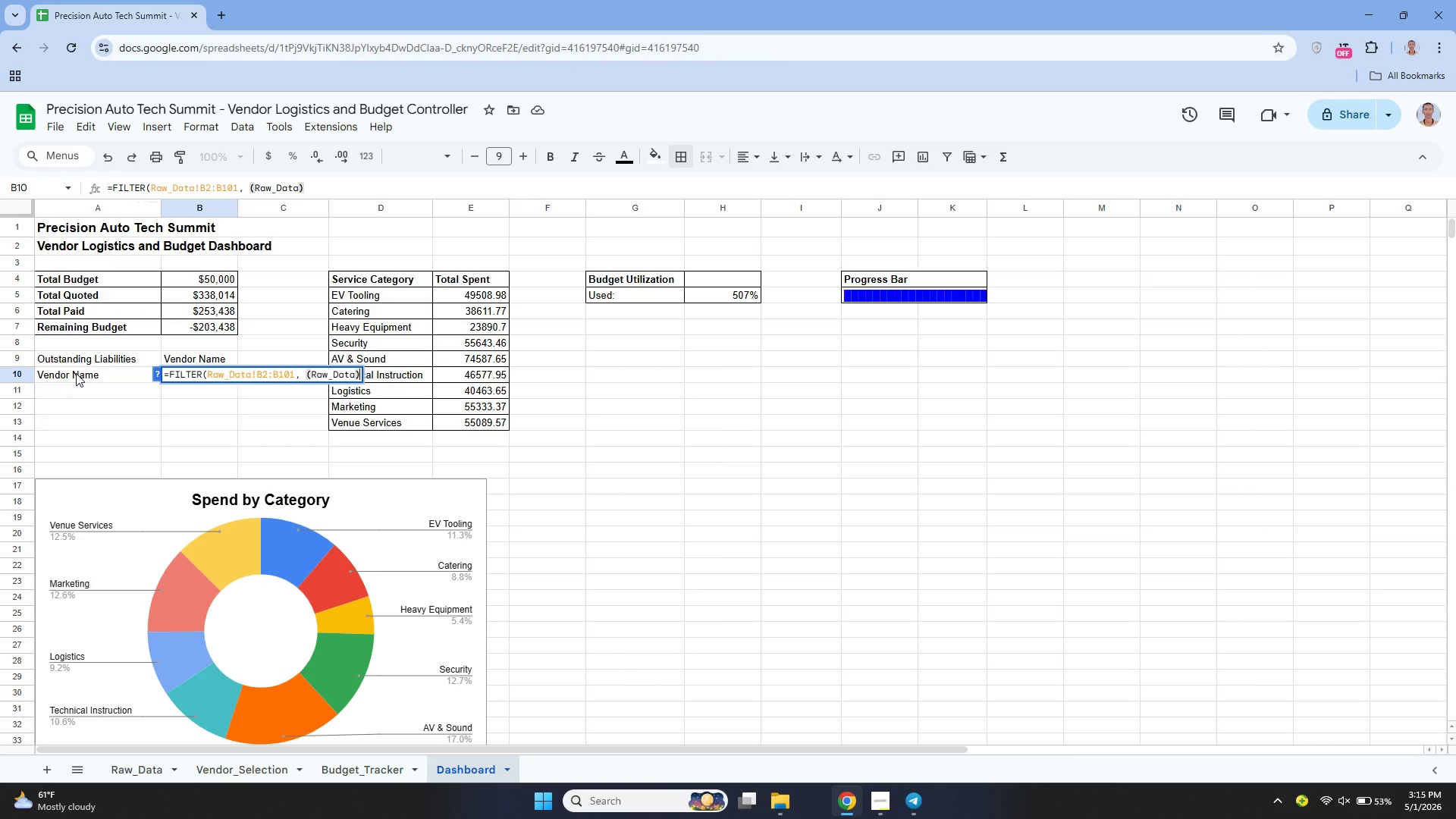 
key(ArrowLeft)
 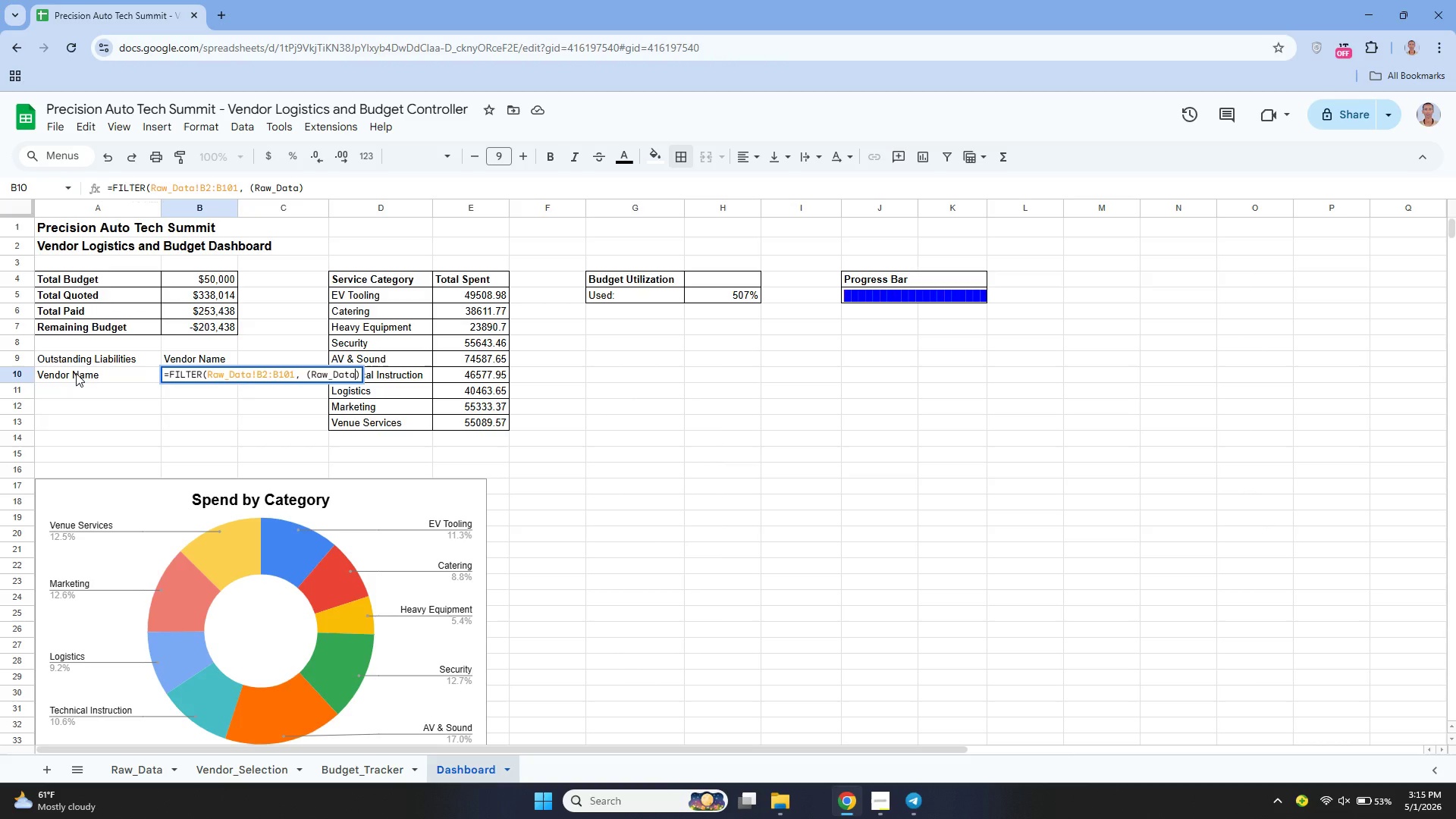 
type(!I2:I101="")
 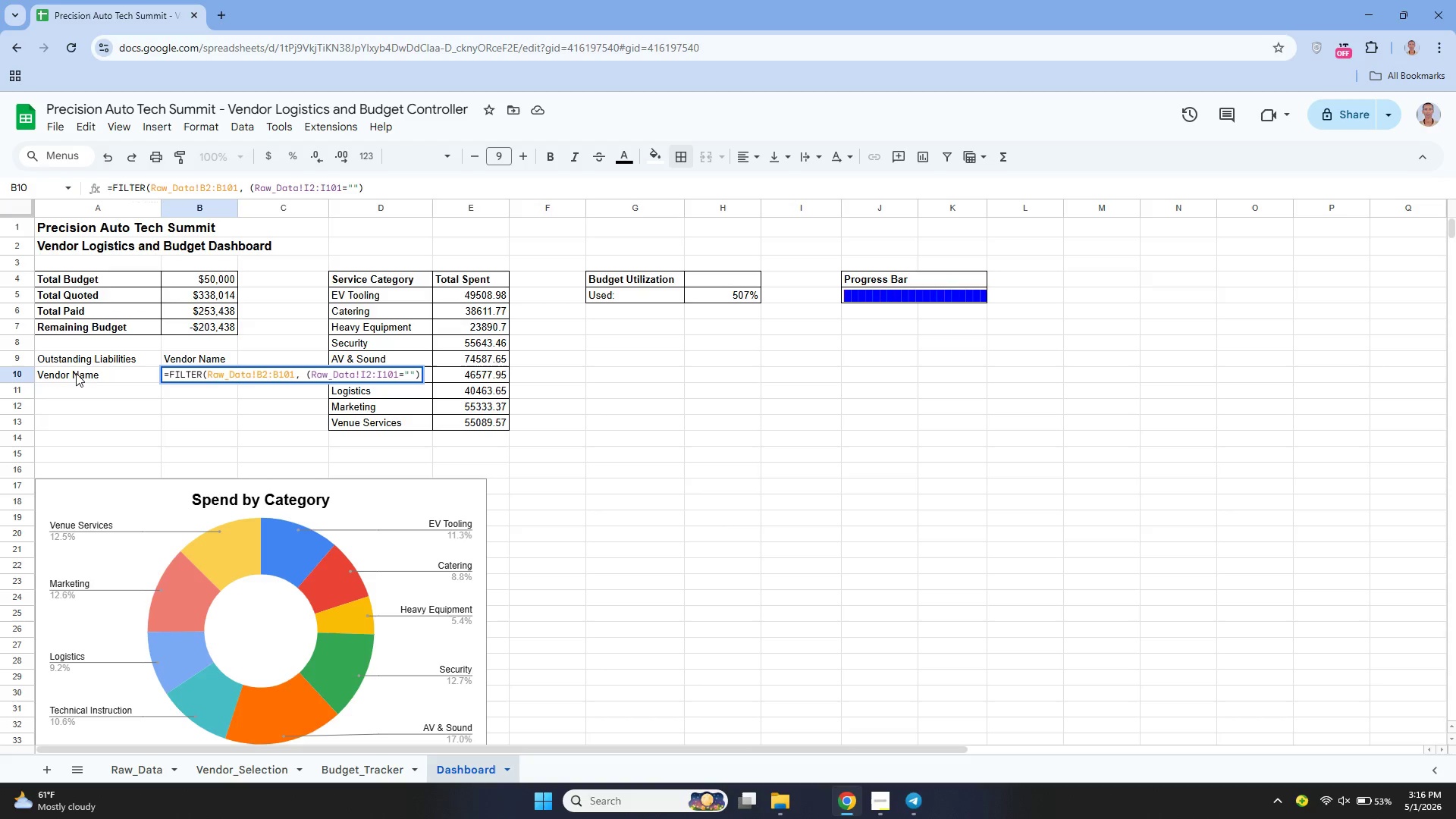 
key(ArrowLeft)
 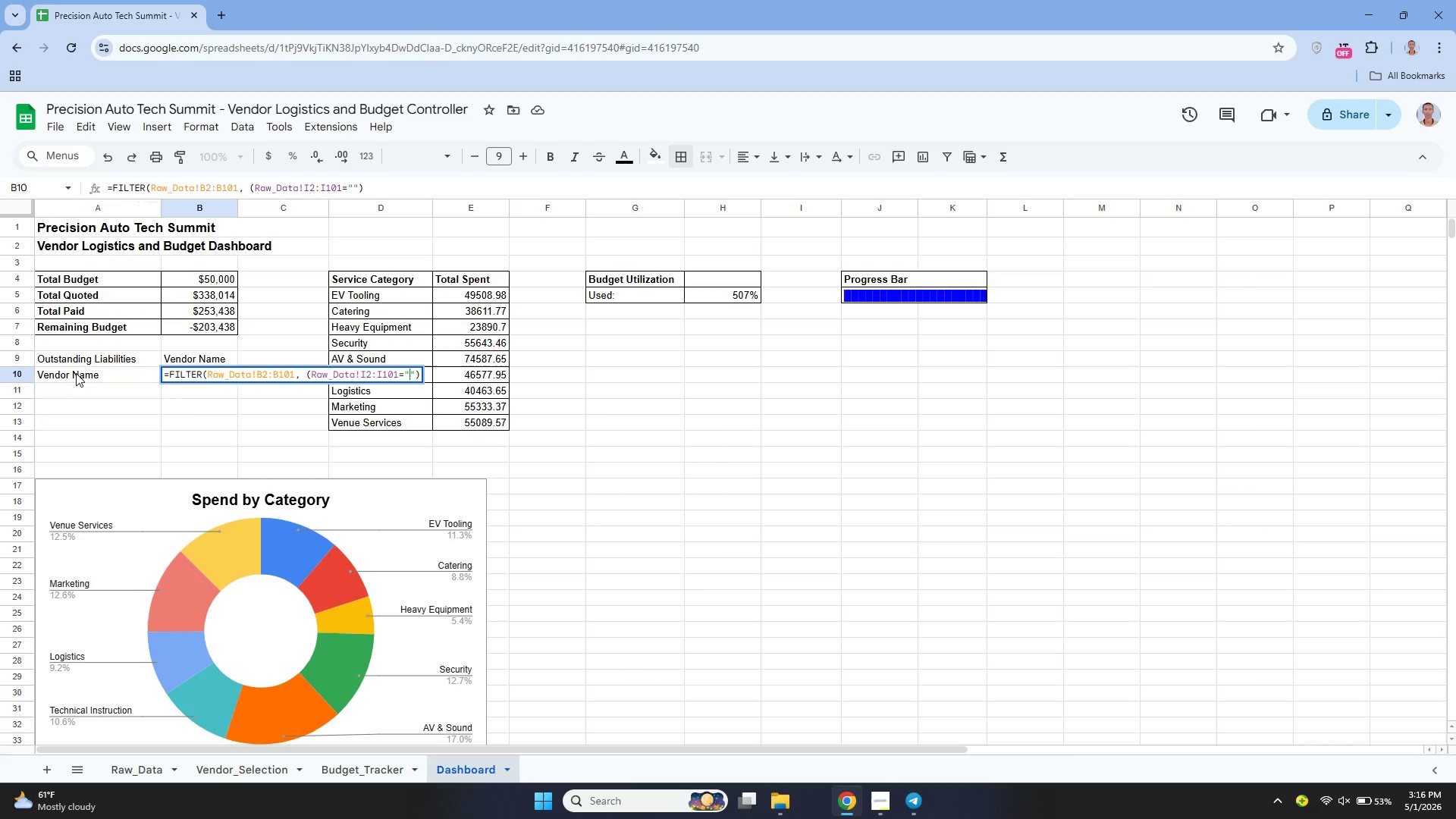 
type(Unpaid)
 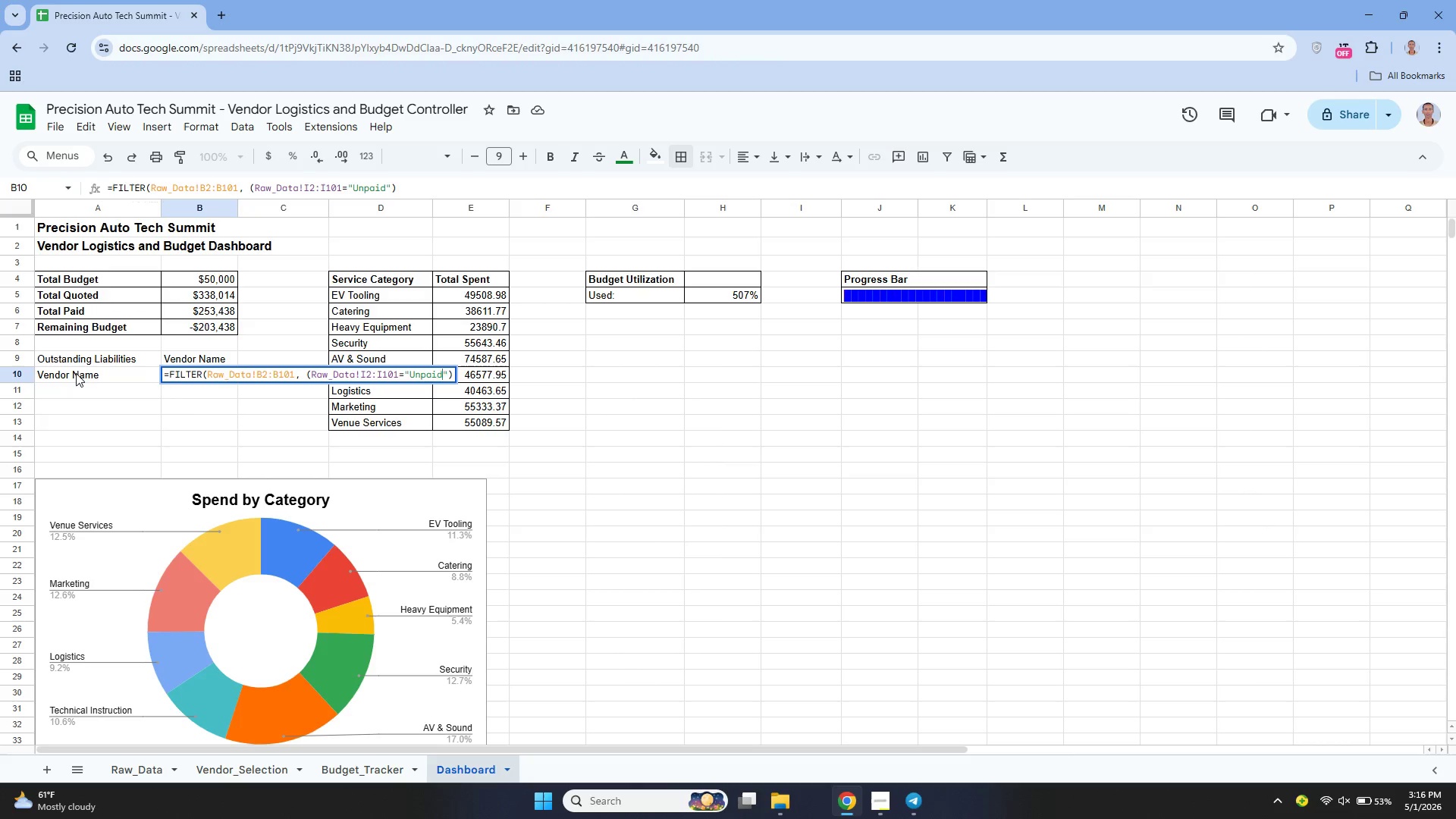 
key(ArrowRight)
 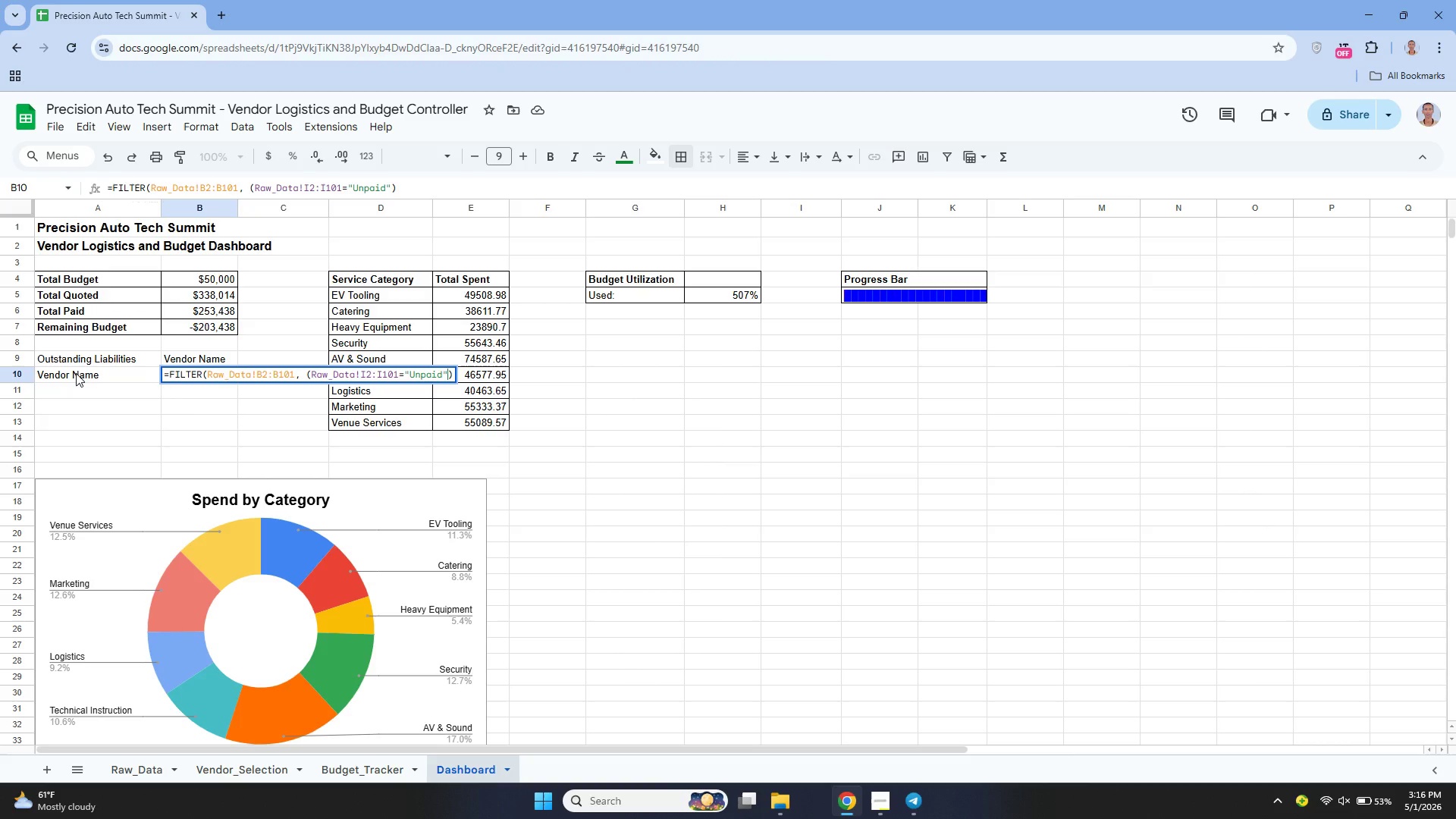 
key(ArrowRight)
 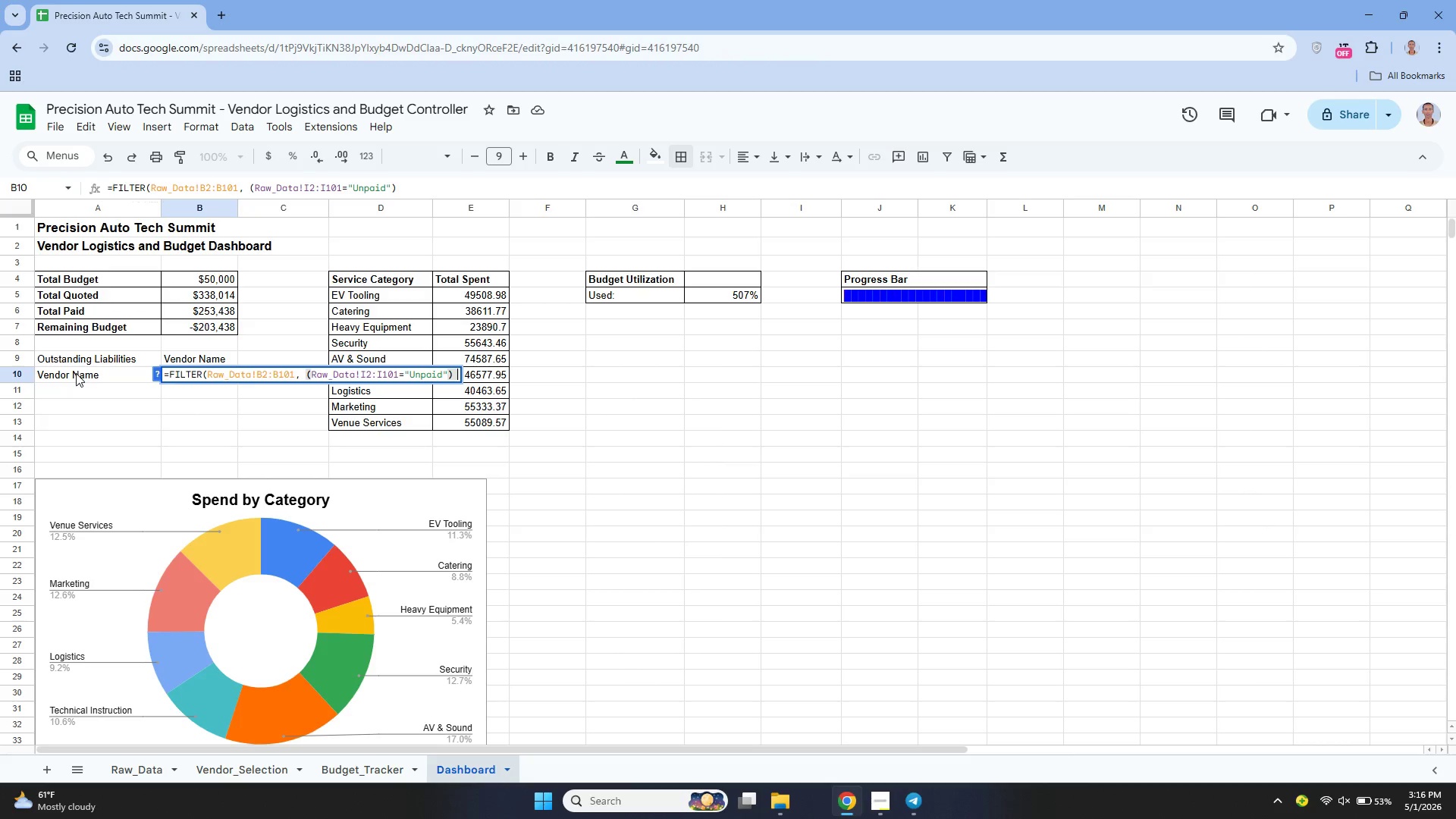 
type( + ())
 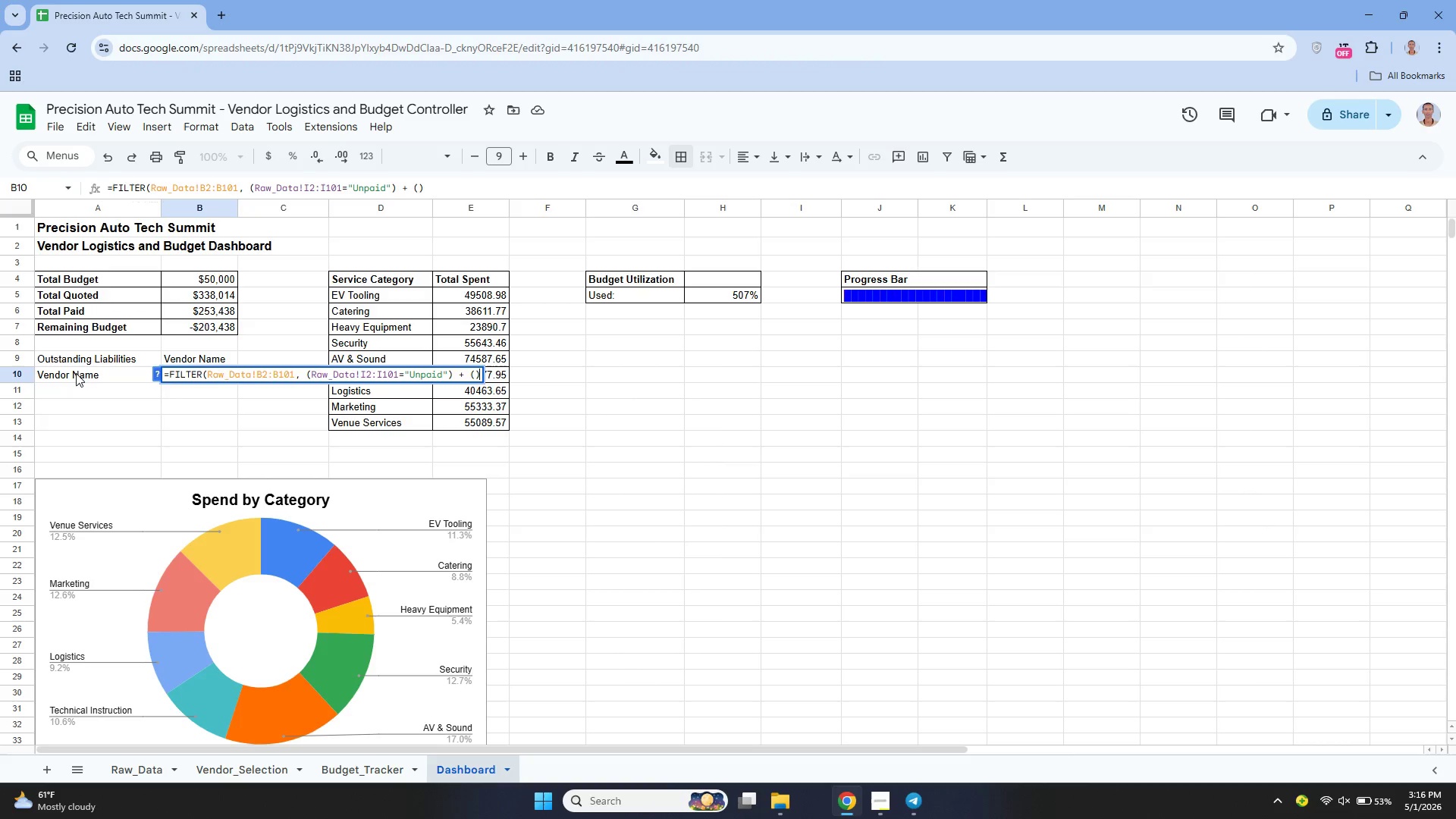 
key(ArrowLeft)
 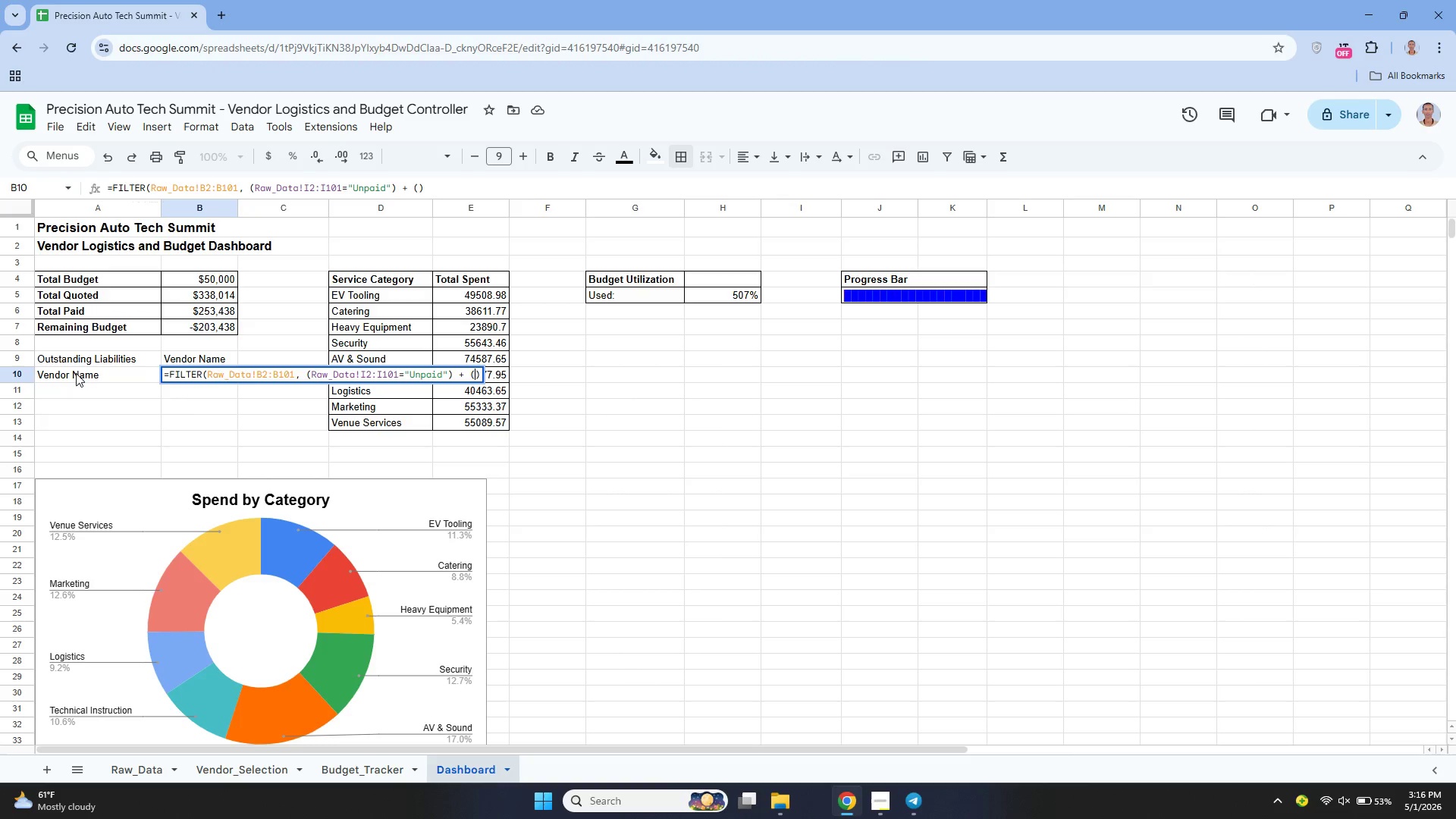 
type(Raw_Data!I2:i101)
 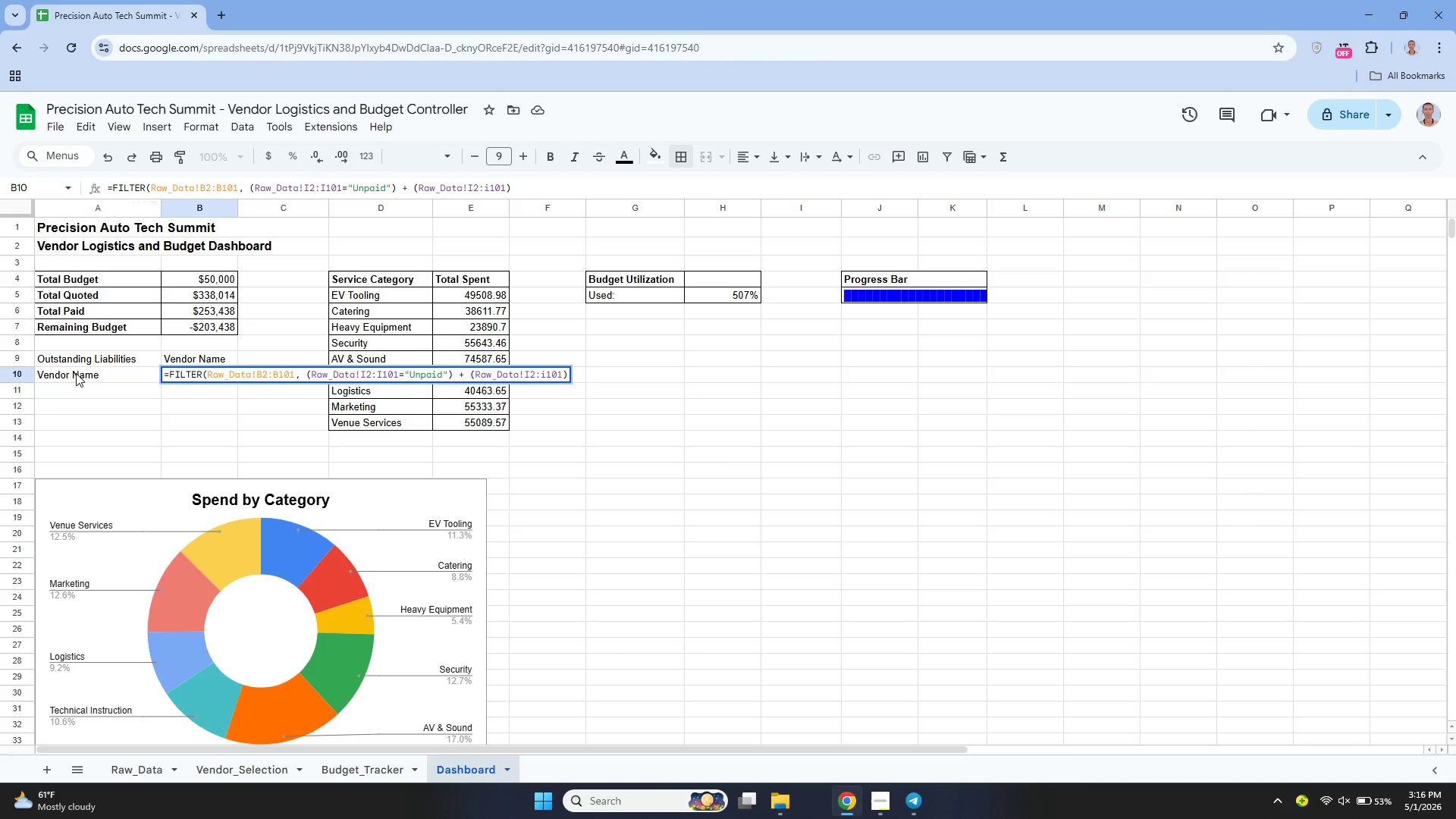 
key(ArrowLeft)
 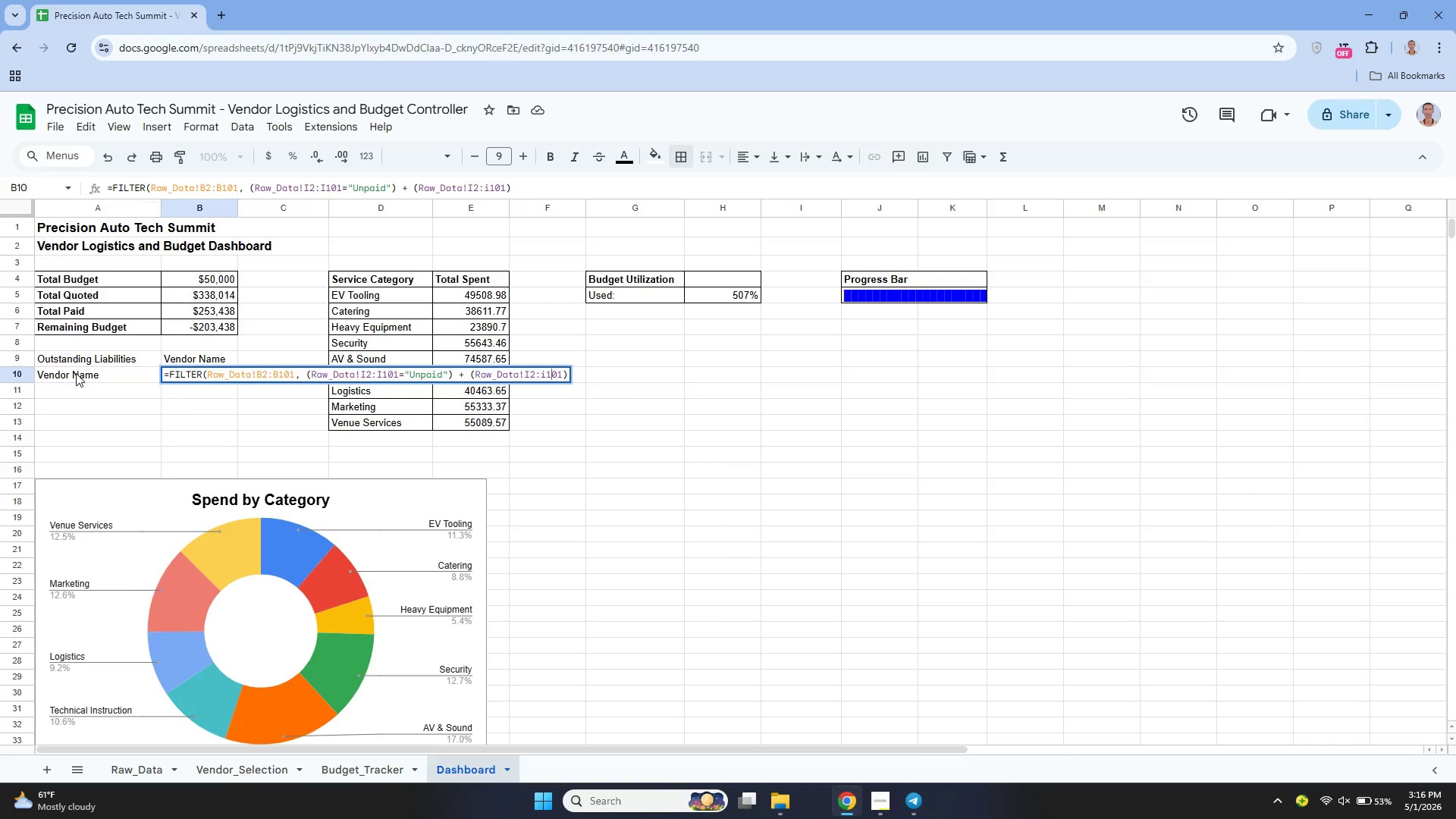 
key(ArrowLeft)
 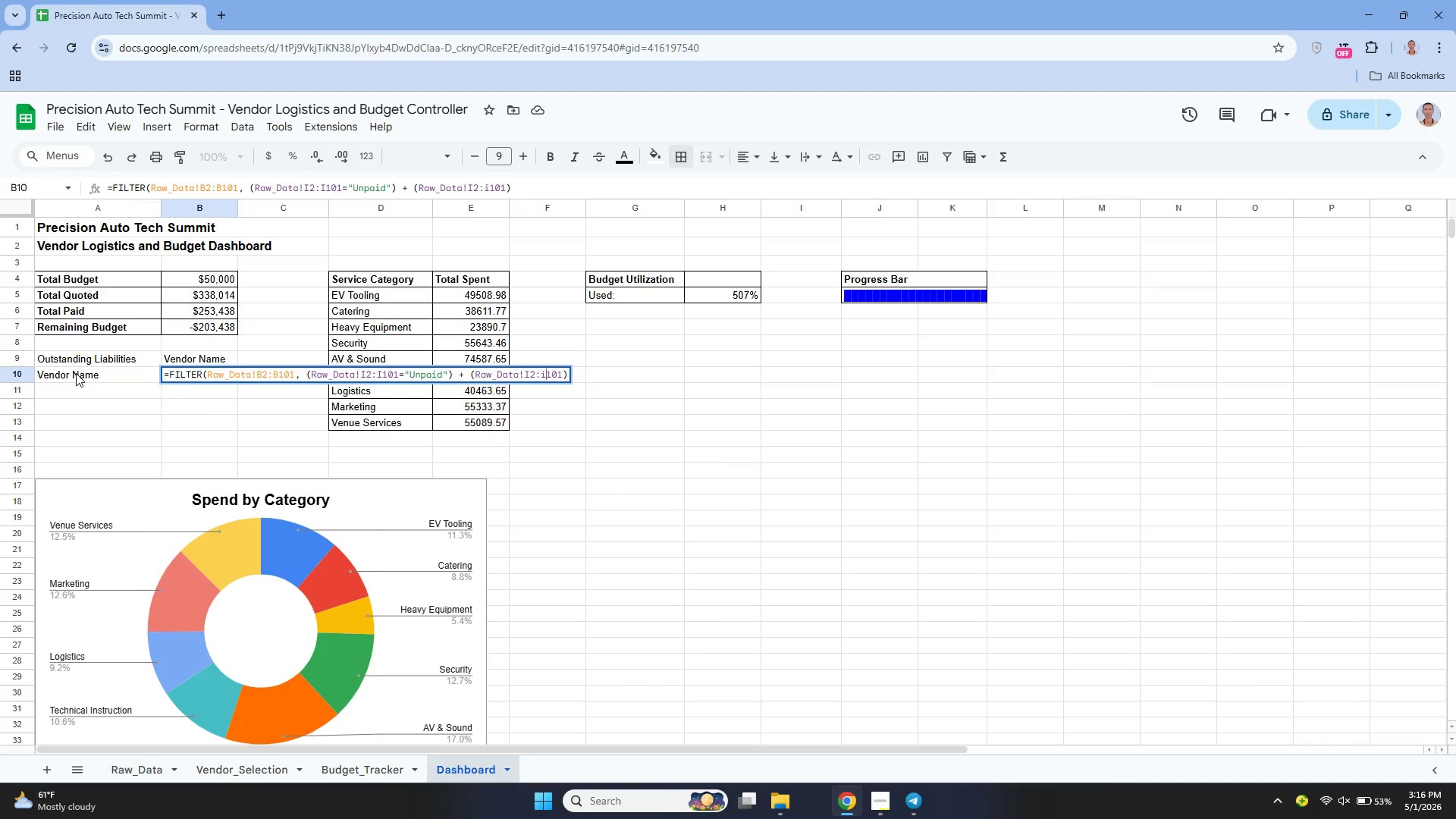 
key(ArrowLeft)
 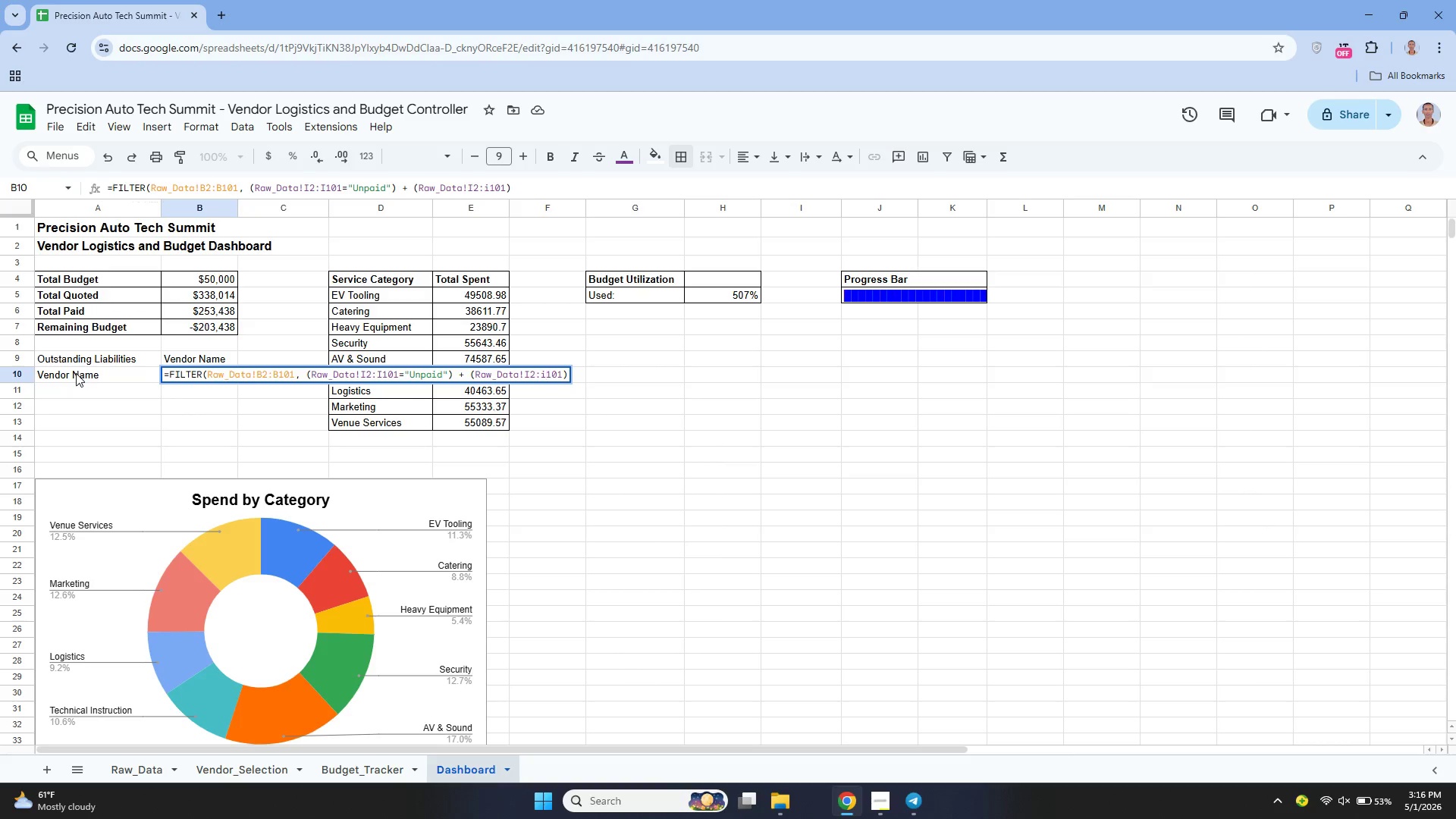 
key(Backspace)
 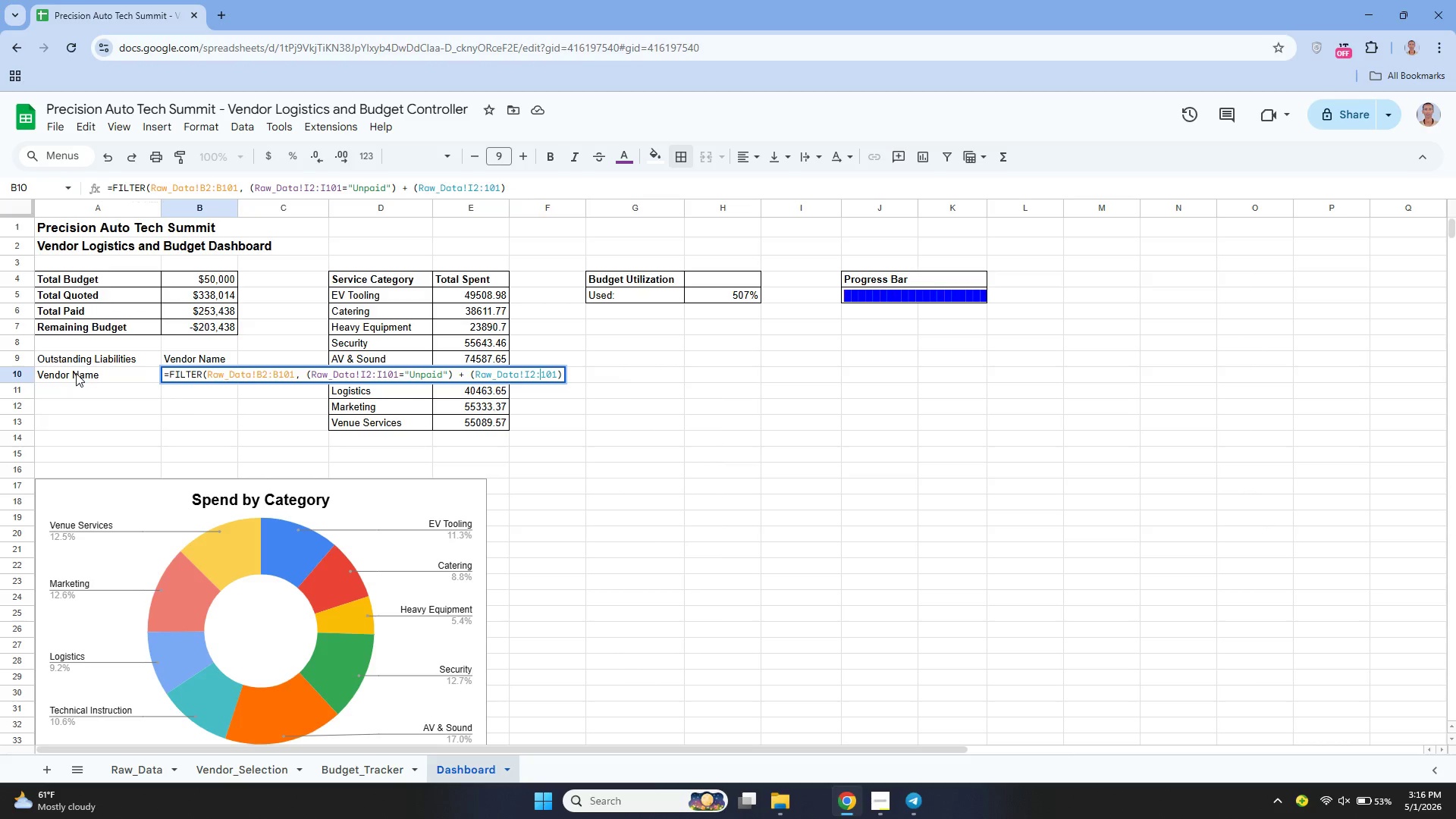 
key(Shift+ShiftLeft)
 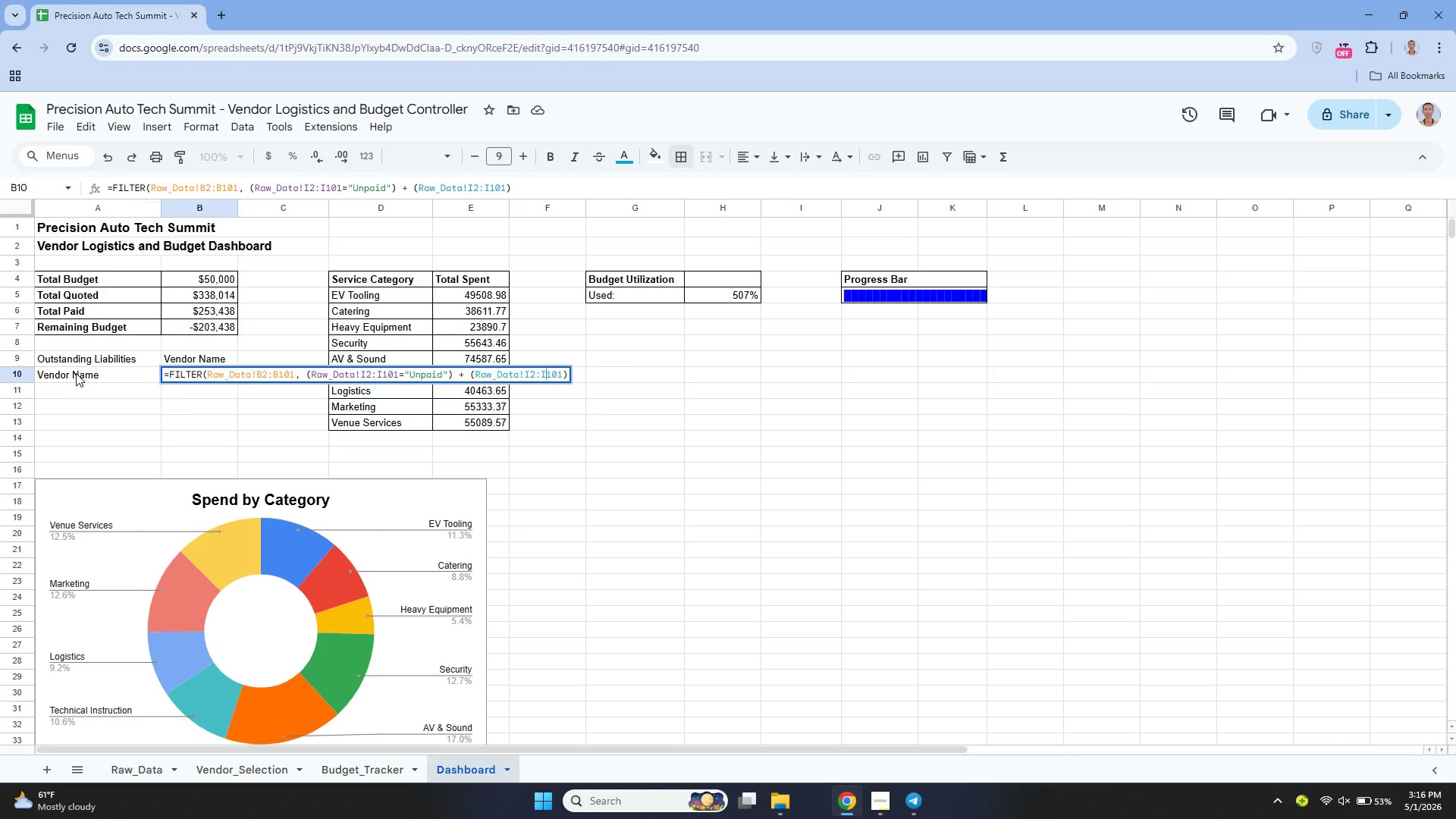 
key(Shift+I)
 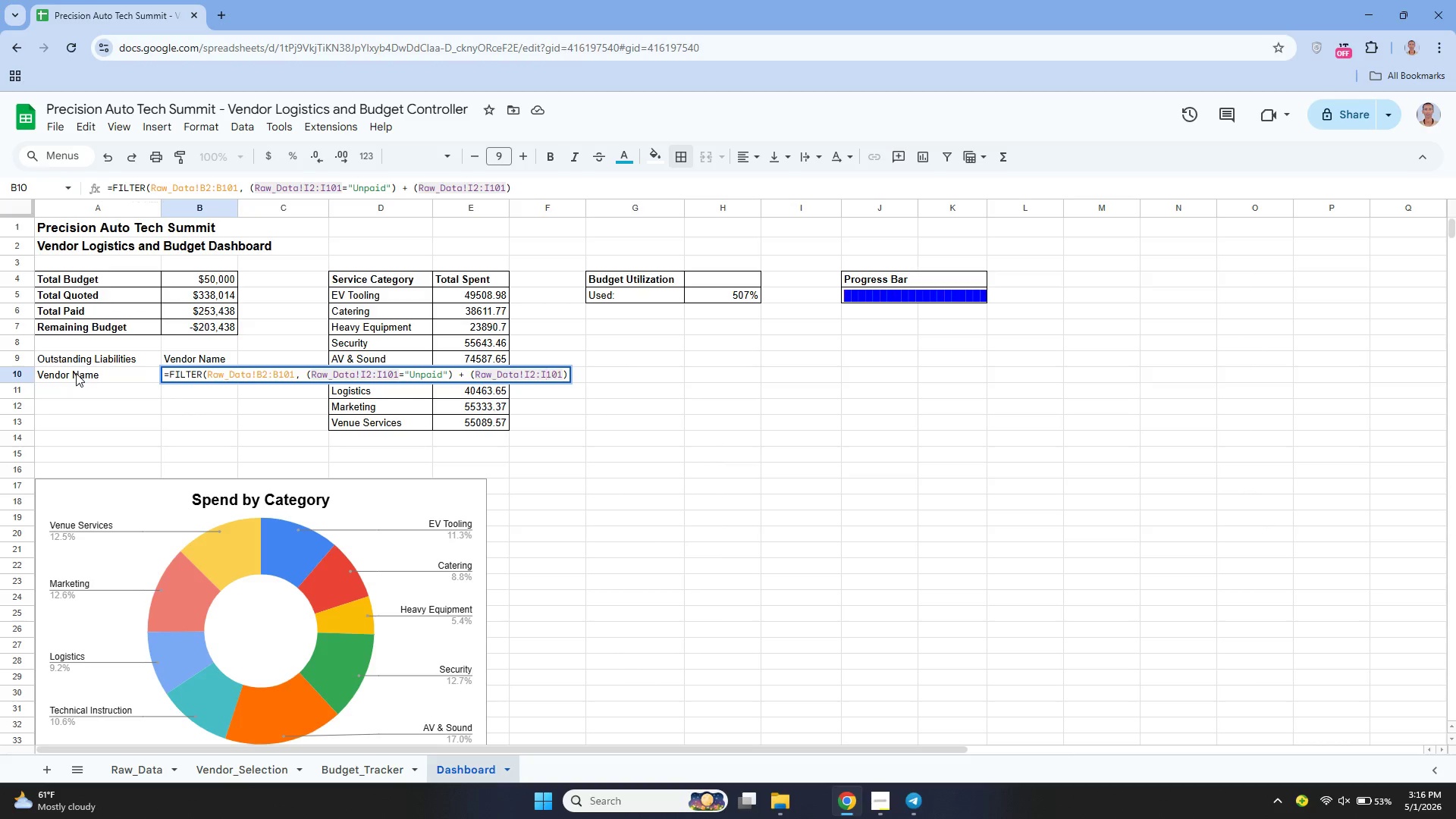 
key(ArrowRight)
 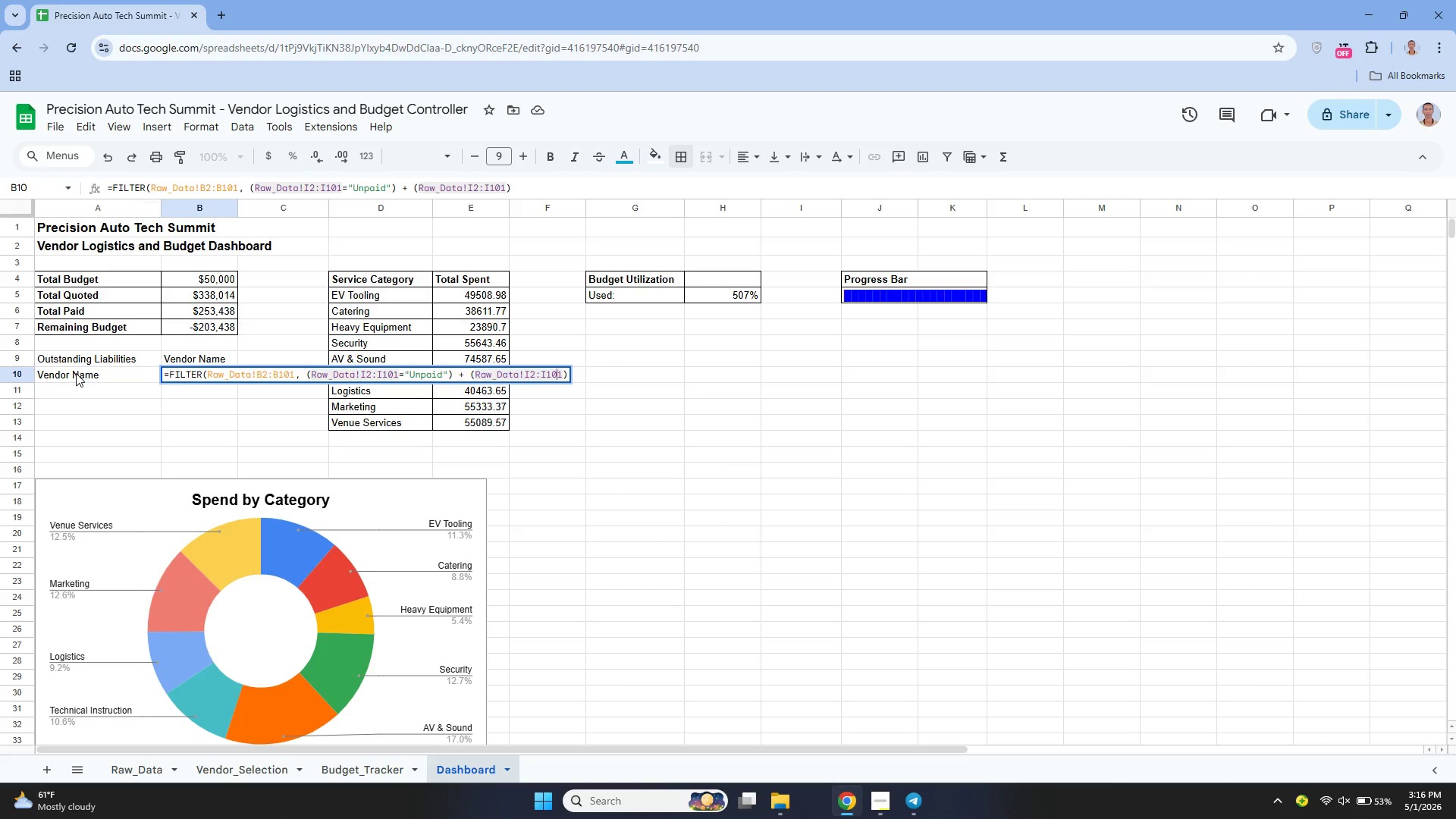 
key(ArrowRight)
 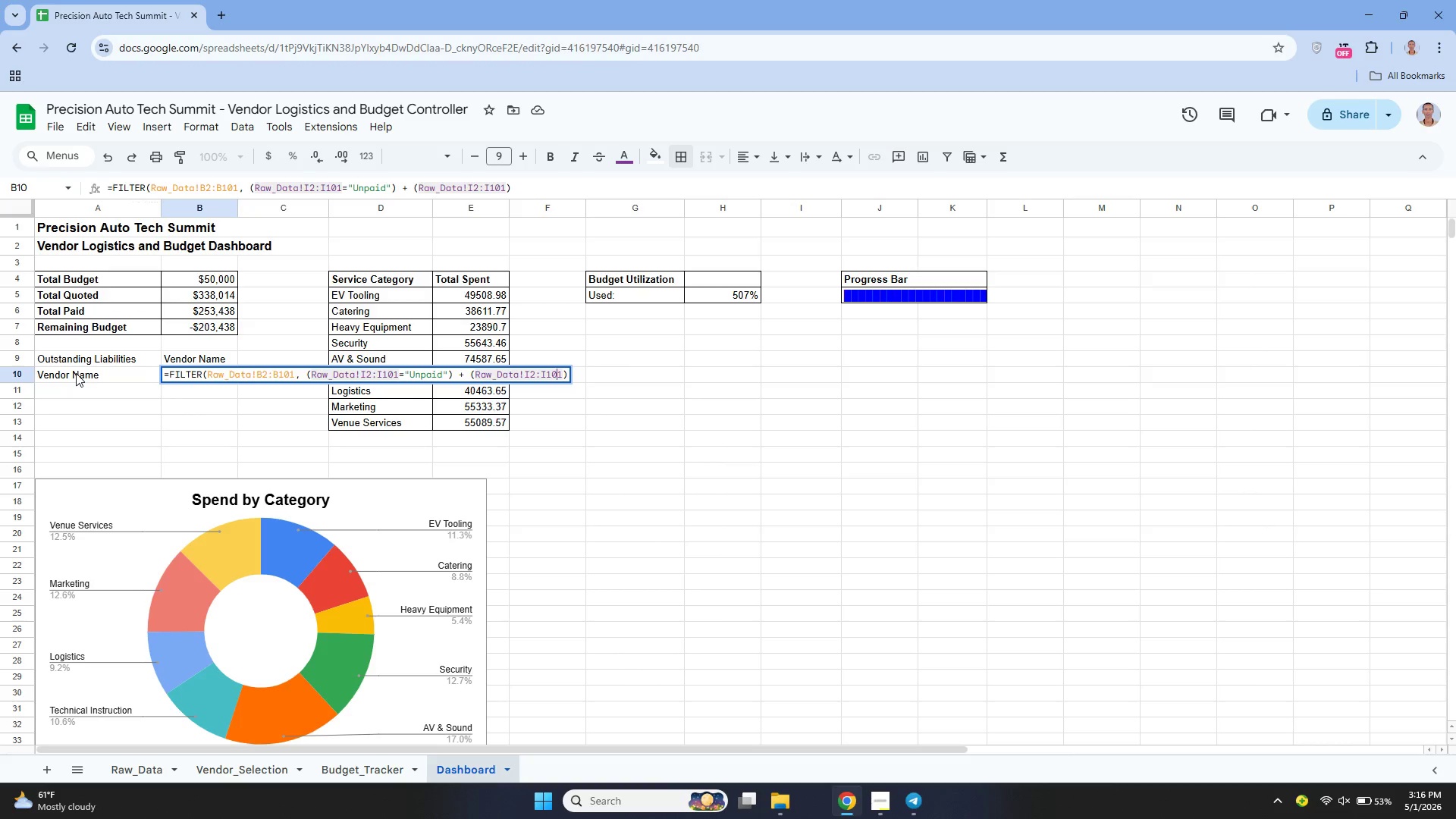 
key(ArrowRight)
 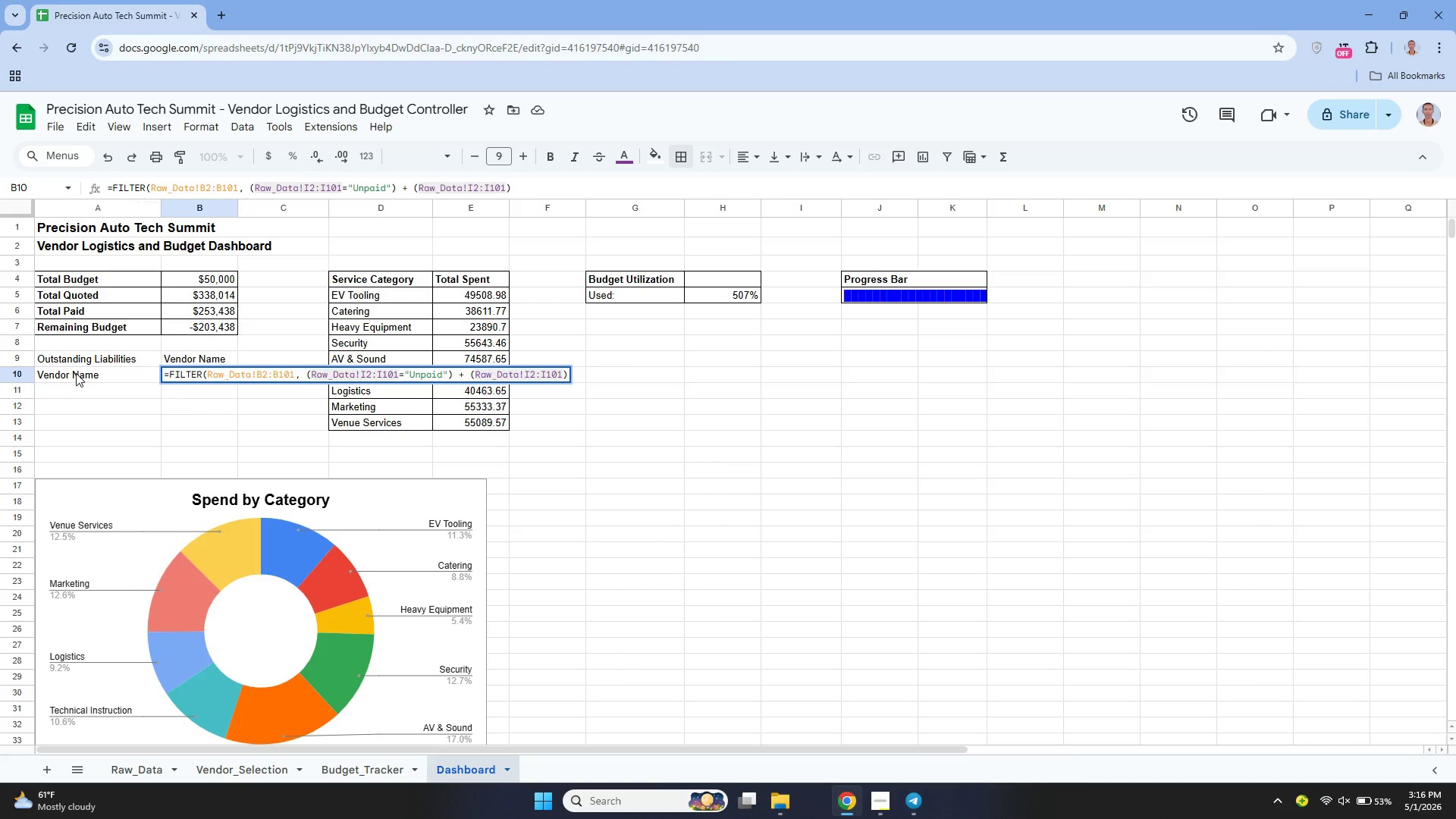 
key(Equal)
 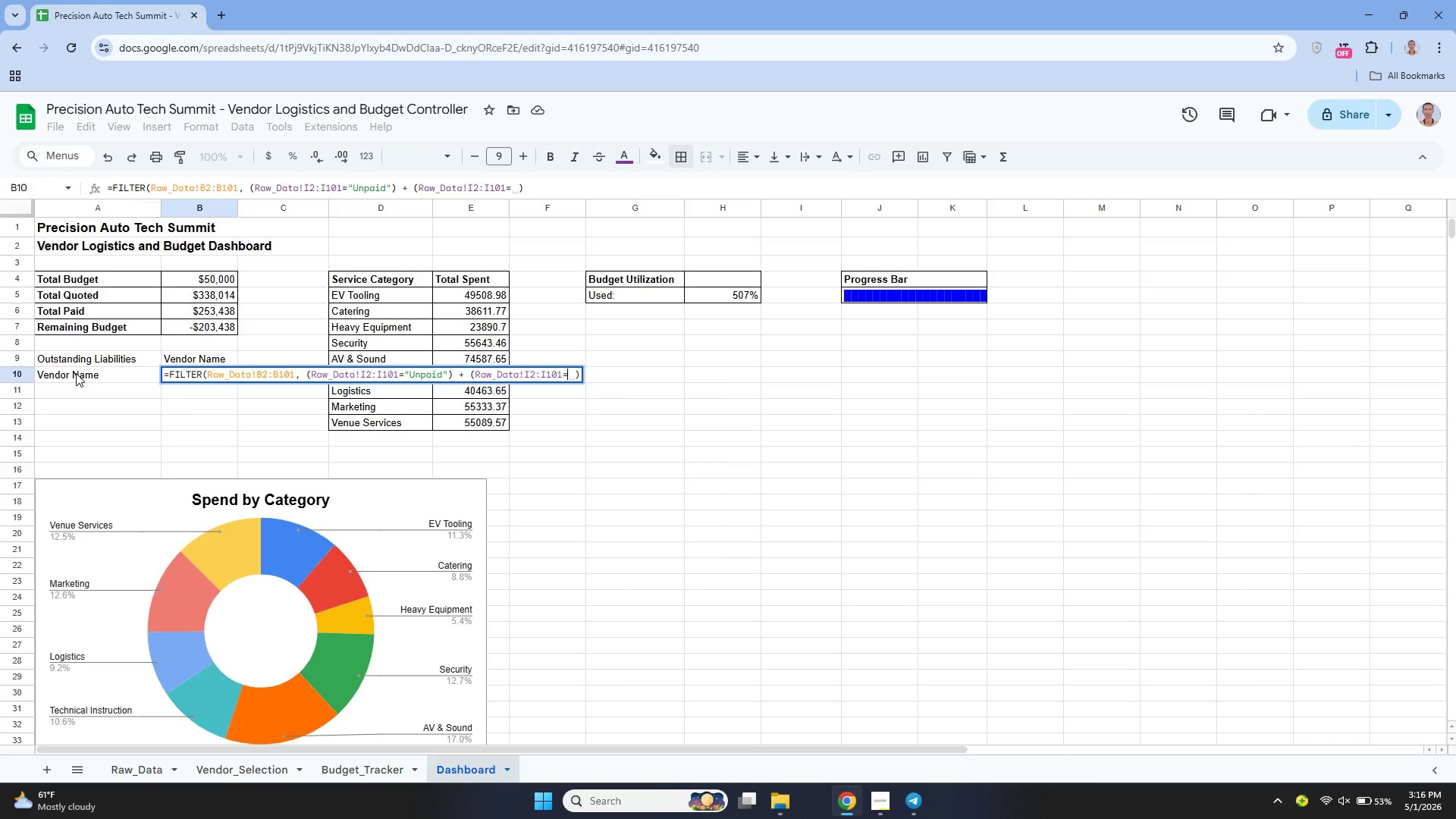 
key(Shift+Quote)
 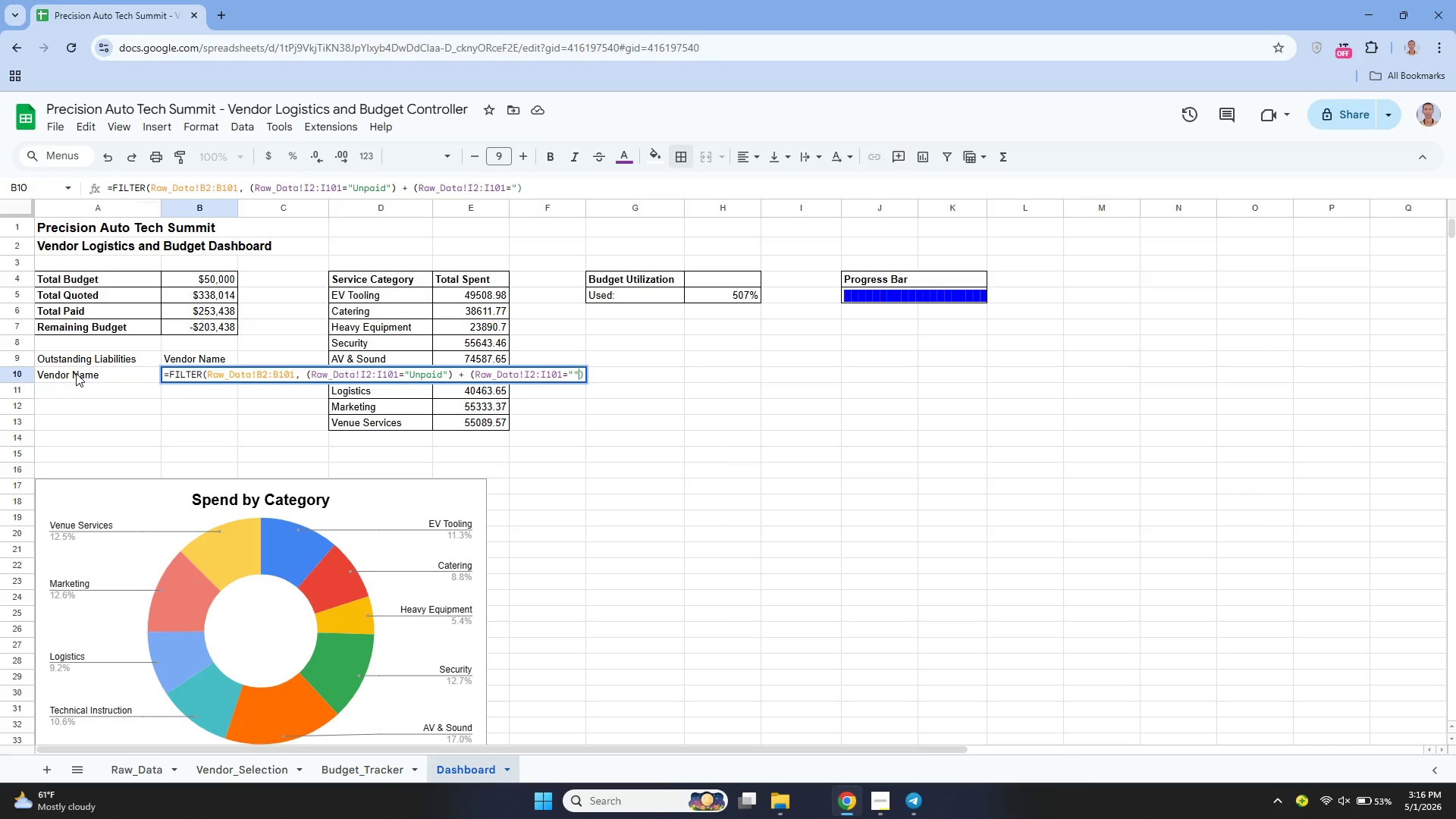 
key(Shift+Quote)
 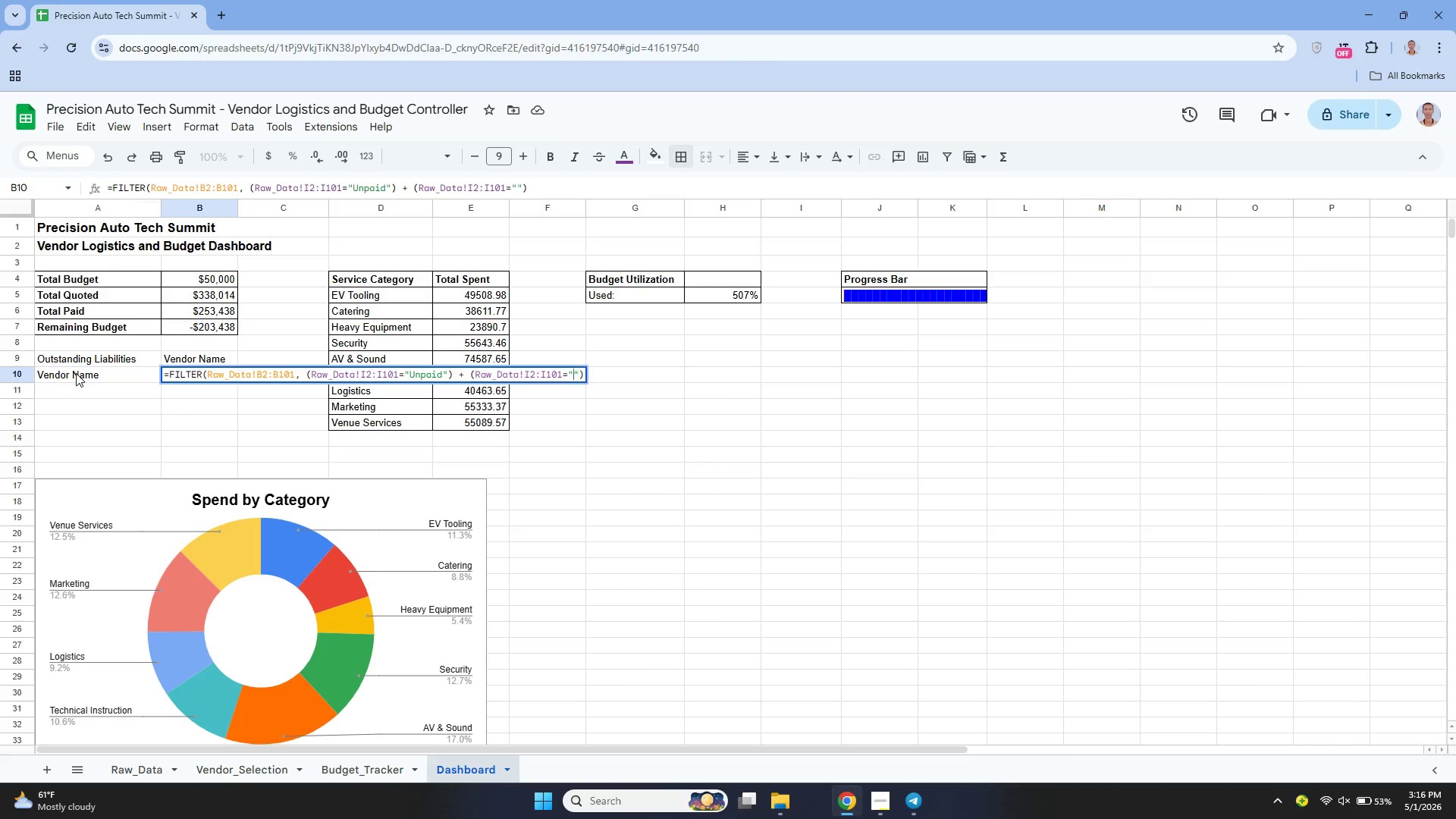 
key(ArrowLeft)
 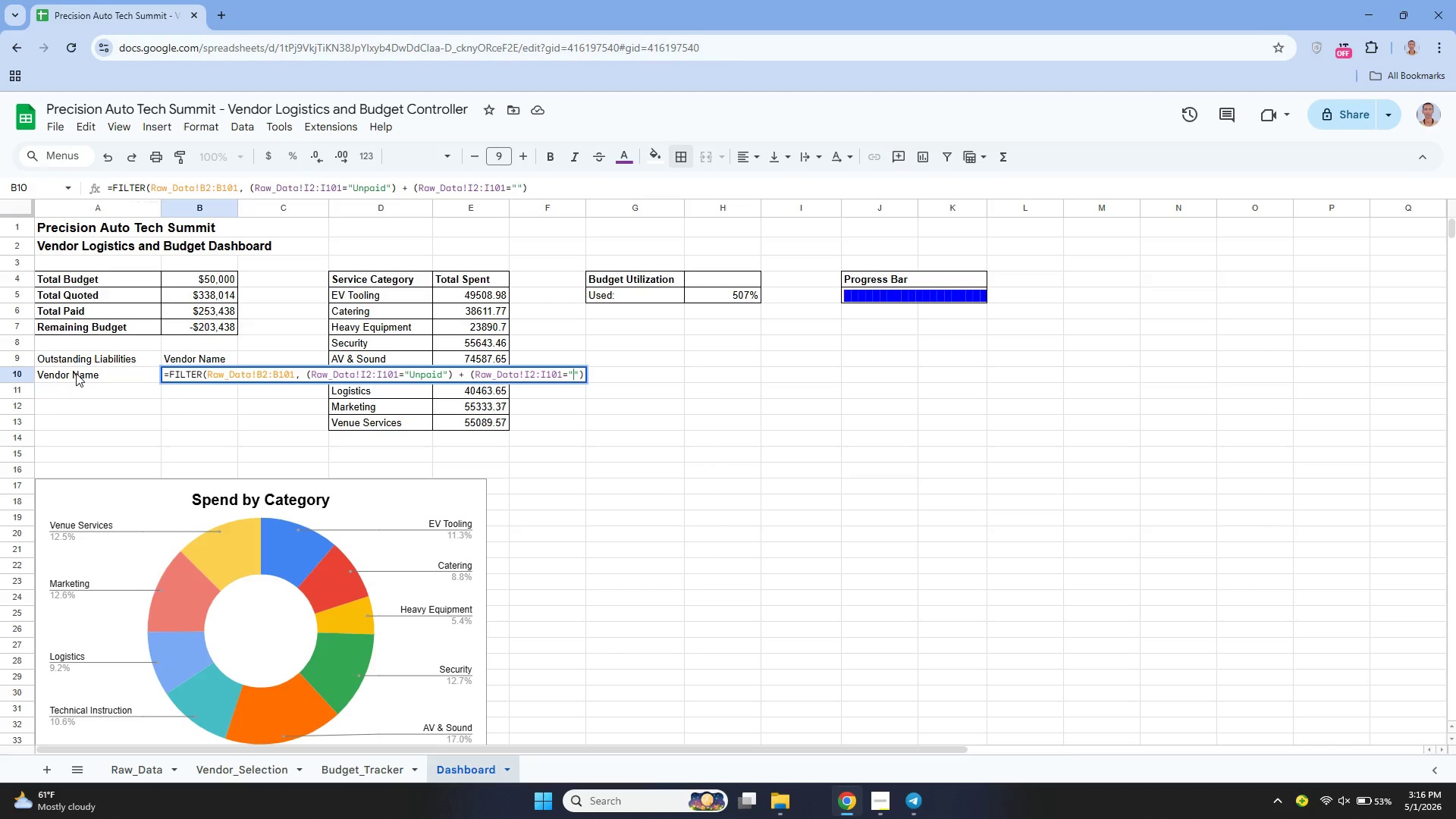 
type(FIna)
key(Backspace)
key(Backspace)
key(Backspace)
type(inal PAyment)
 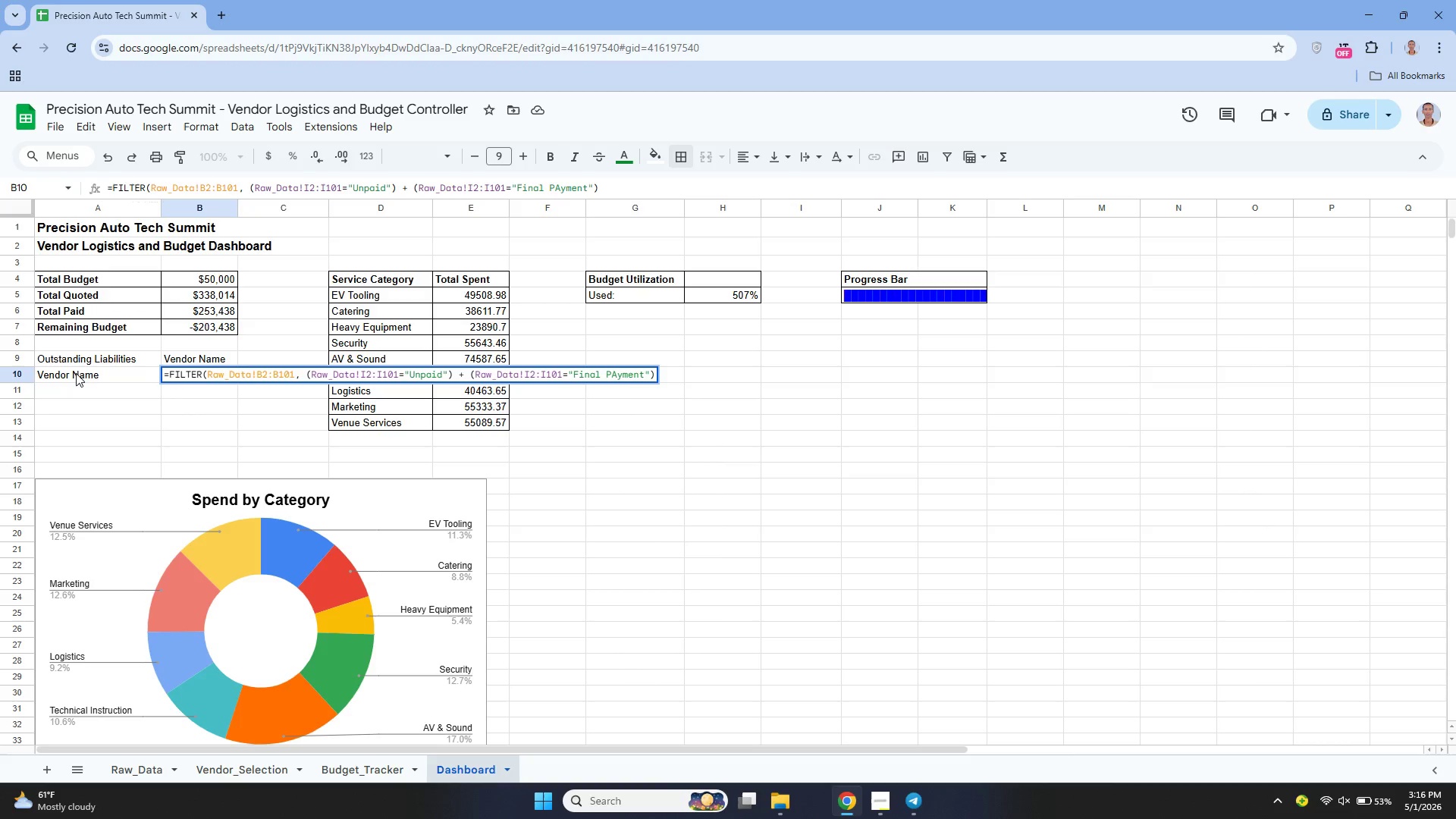 
key(ArrowLeft)
 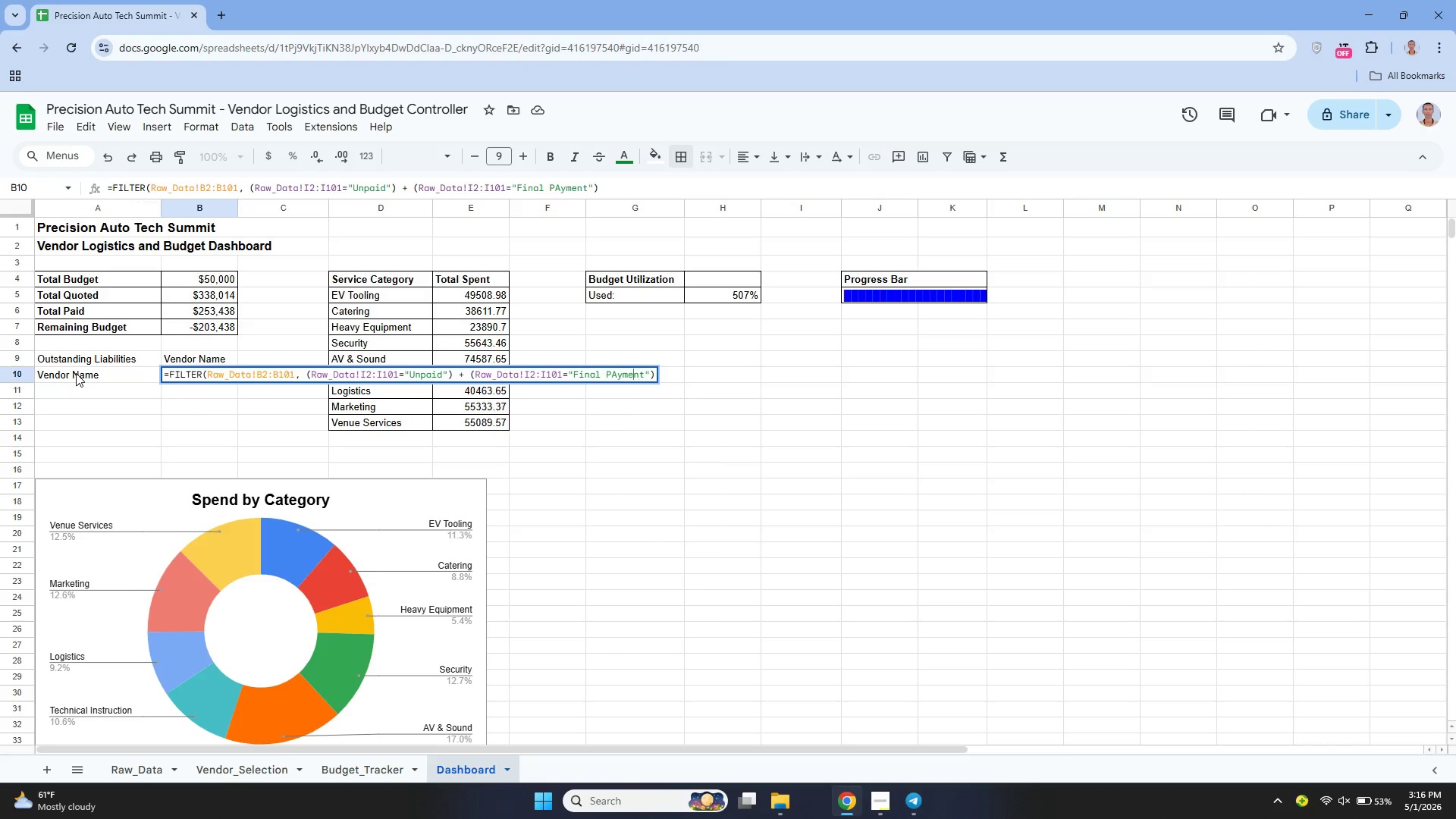 
key(ArrowLeft)
 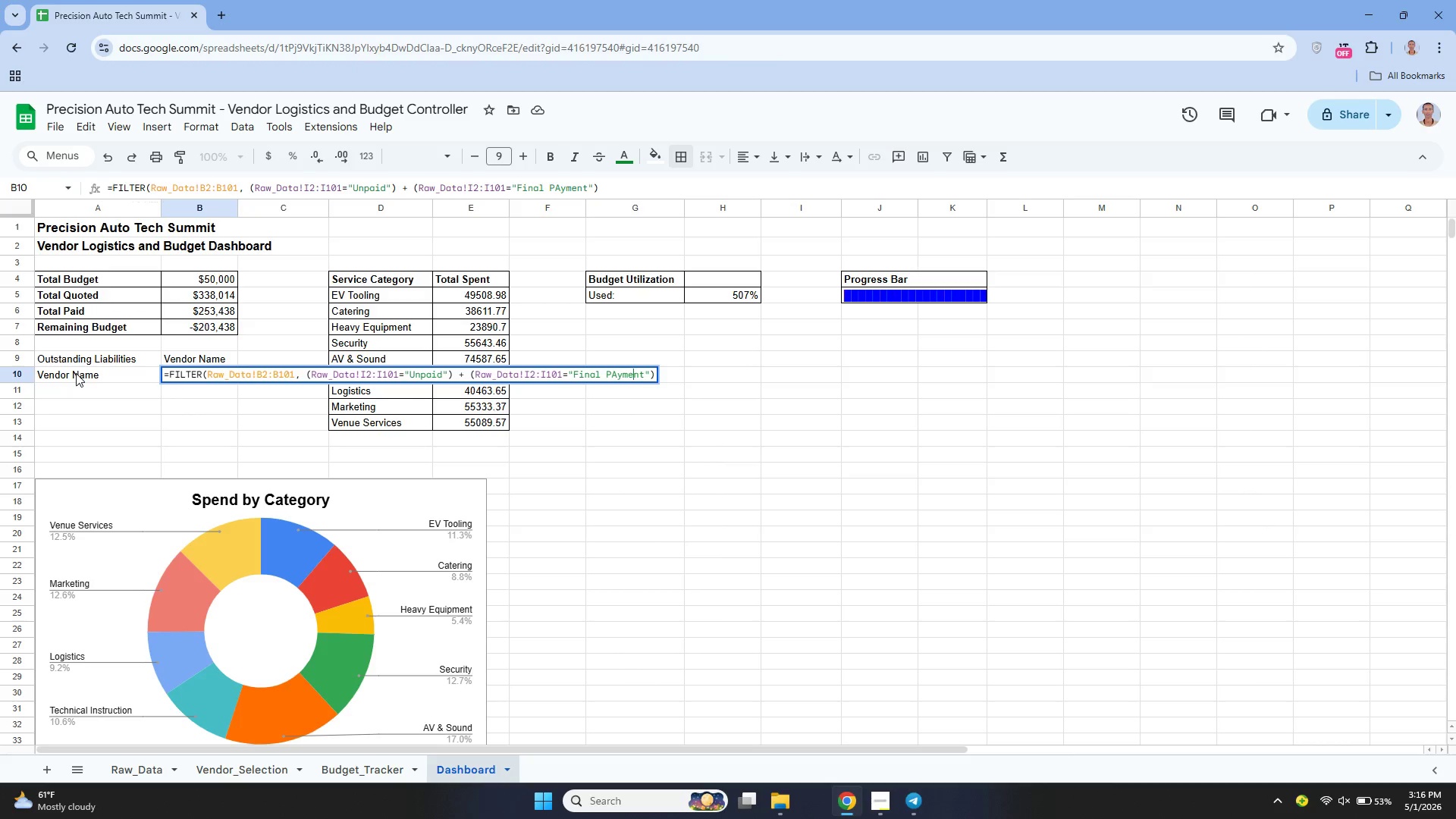 
key(ArrowLeft)
 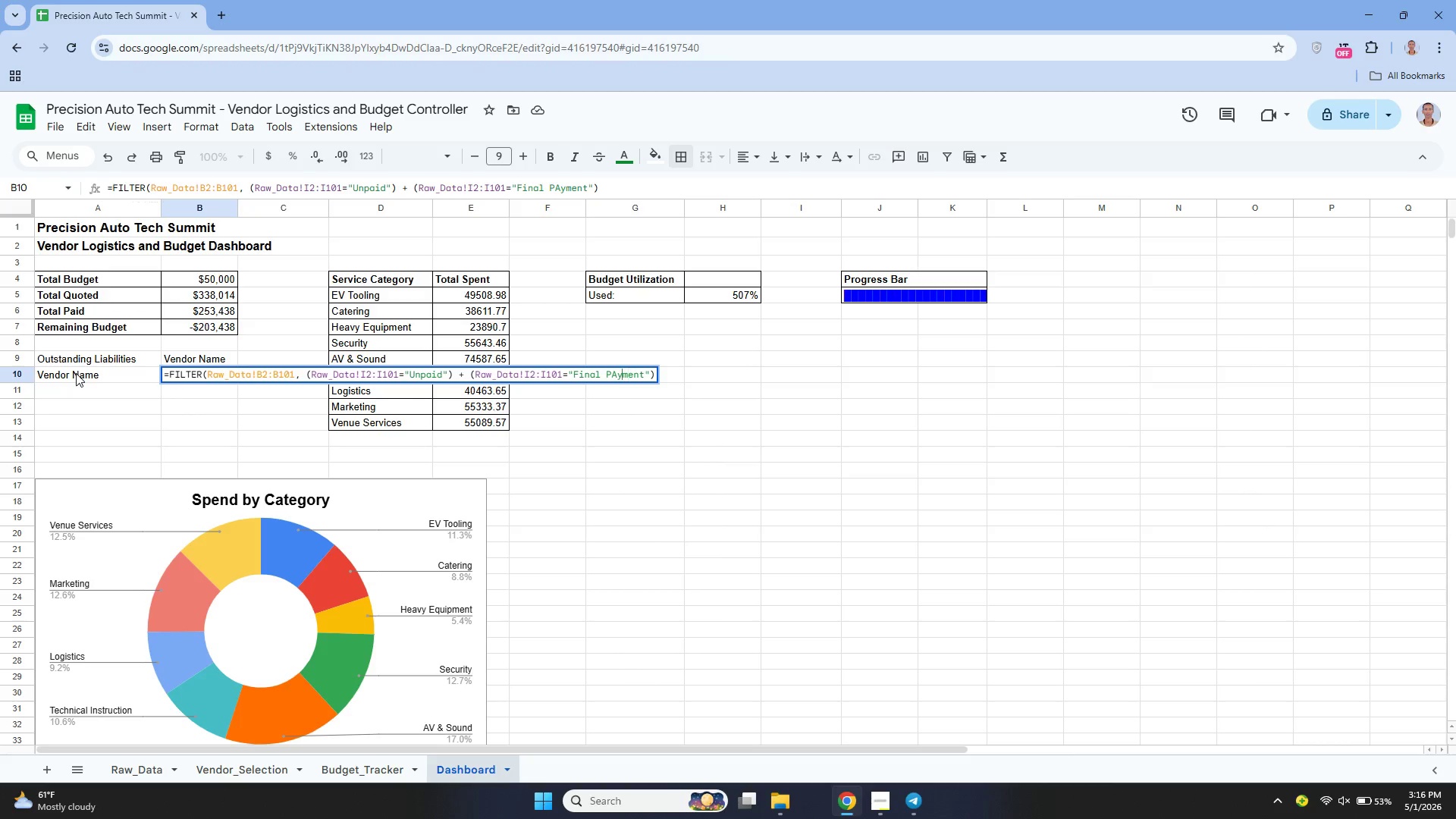 
key(ArrowLeft)
 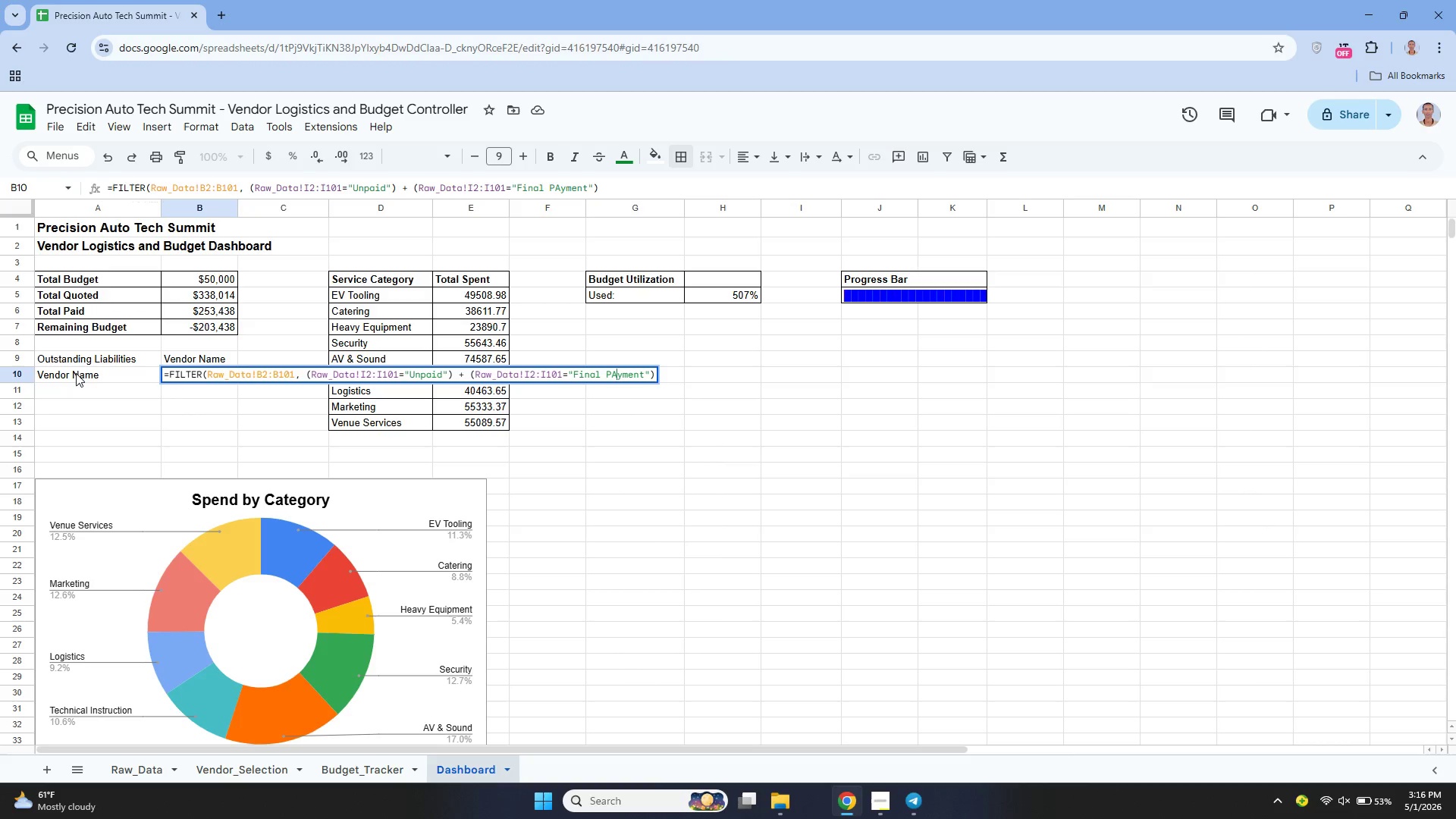 
key(ArrowLeft)
 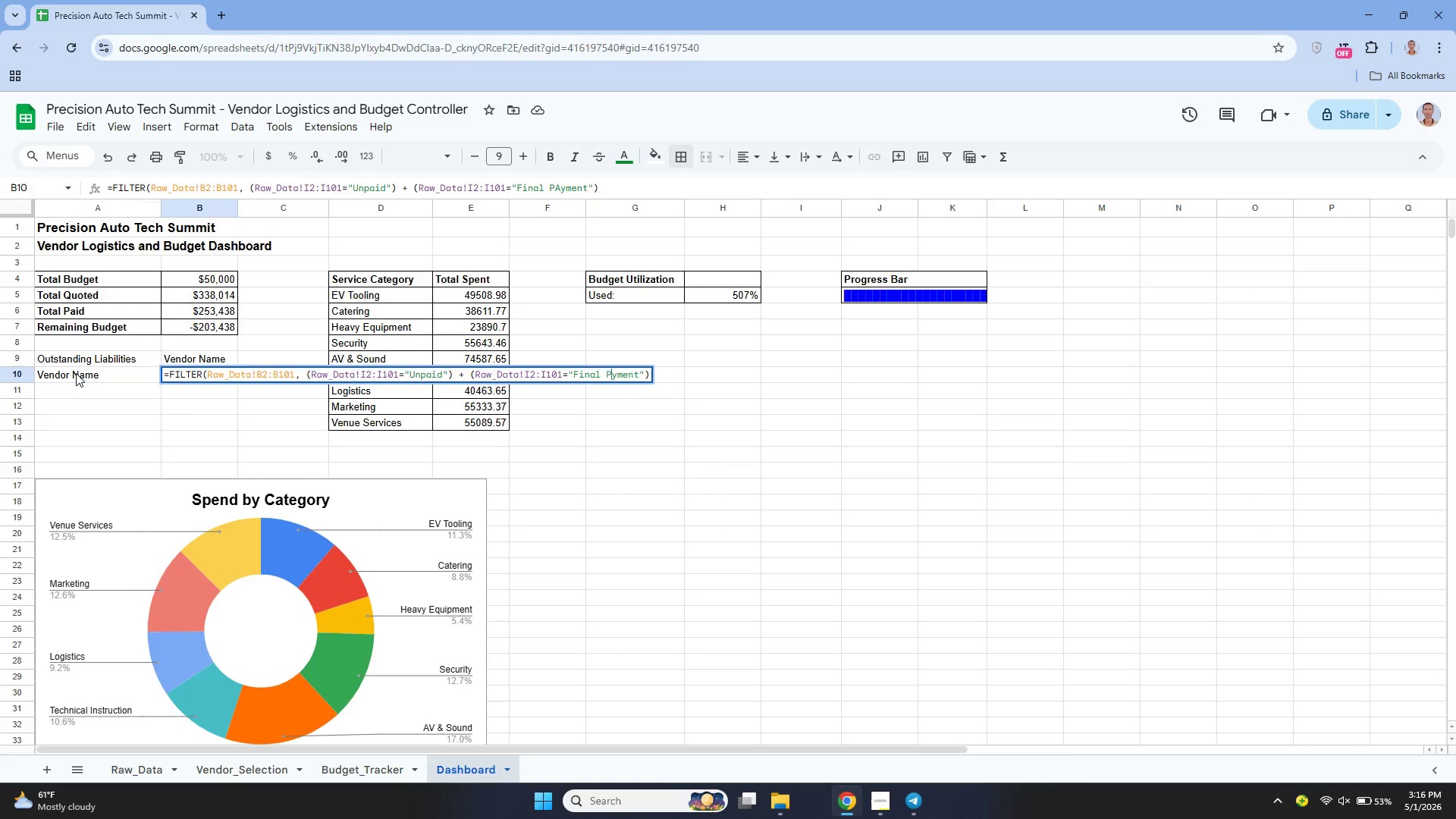 
key(Backspace)
 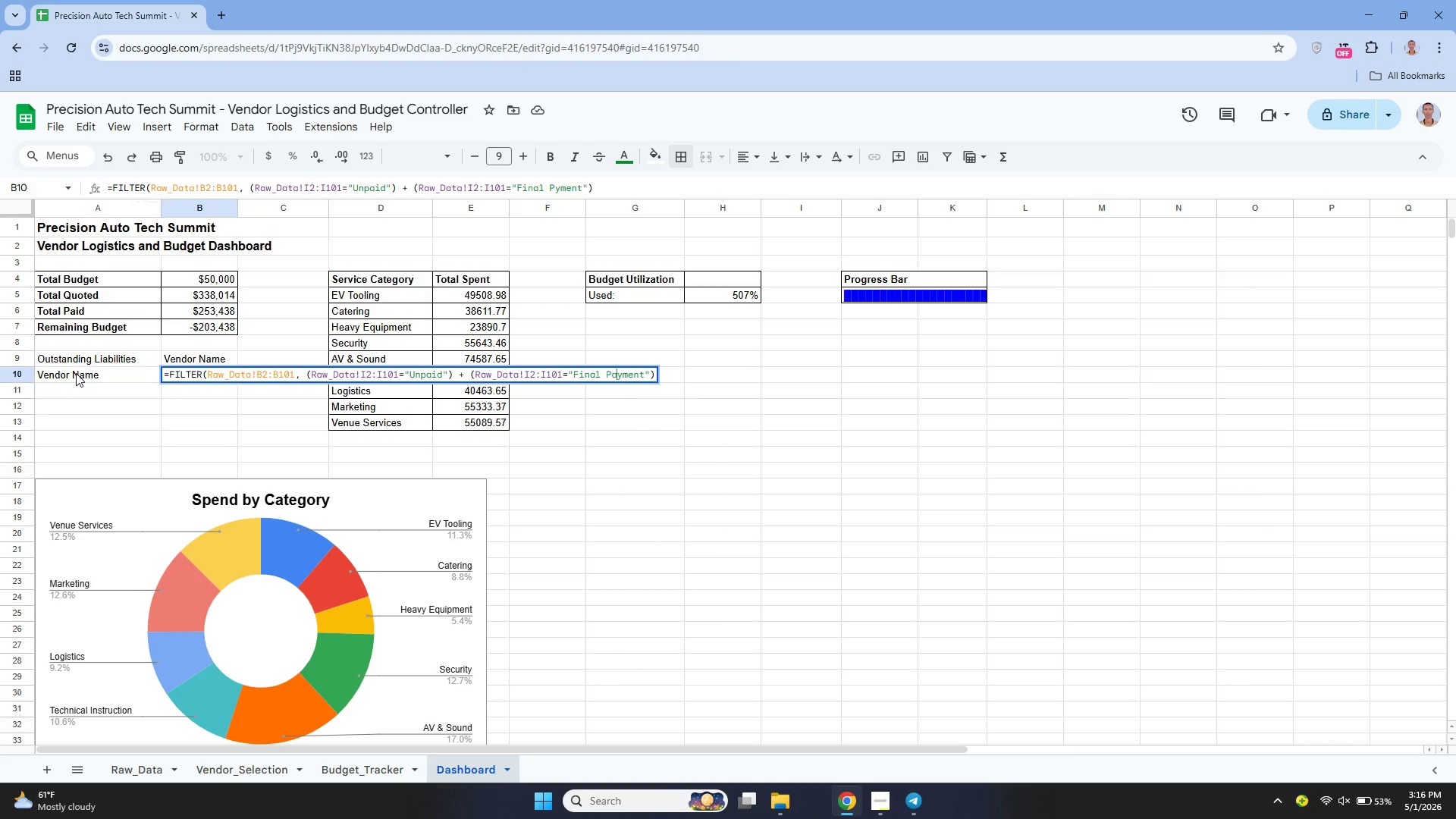 
key(A)
 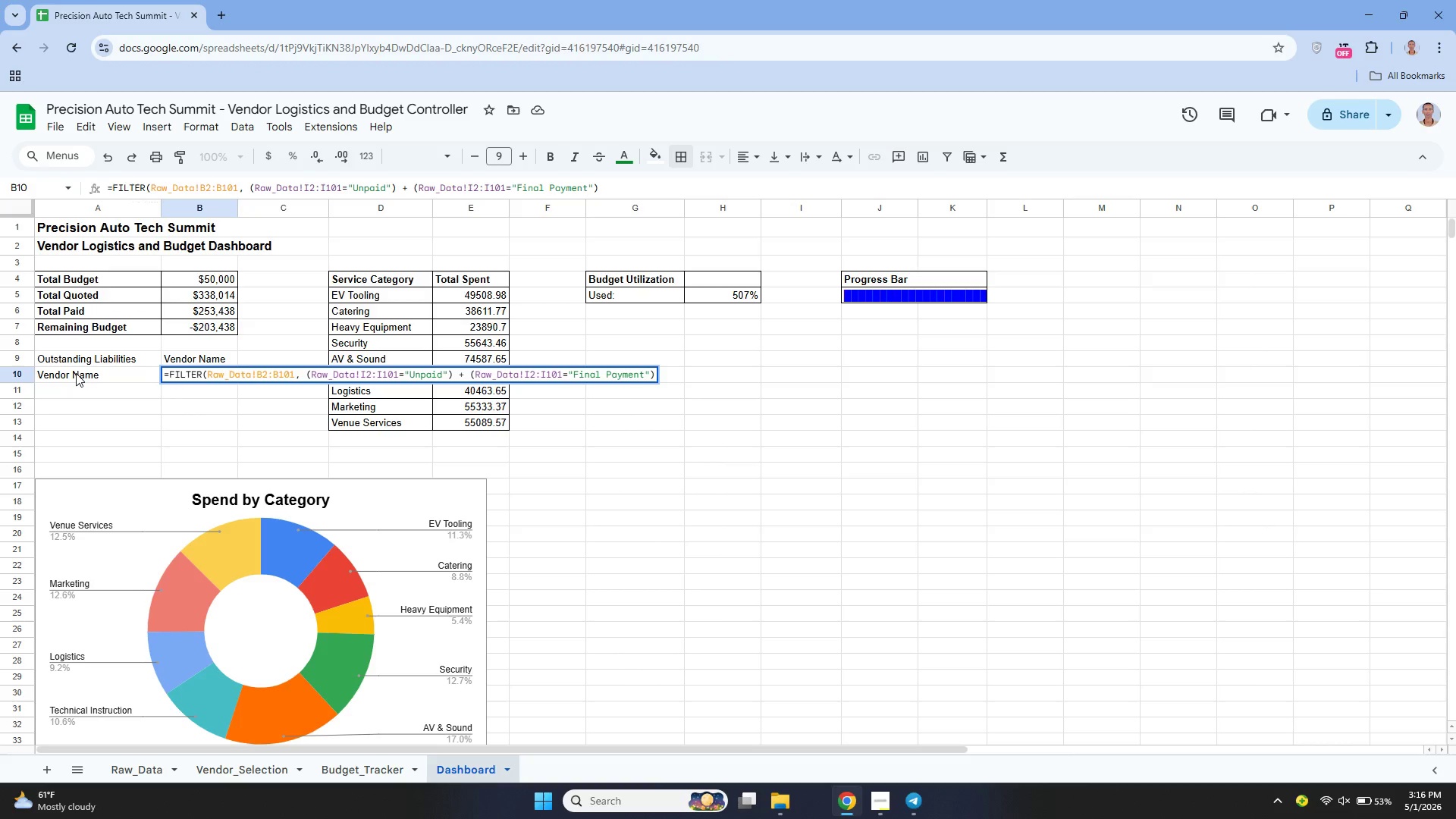 
key(ArrowRight)
 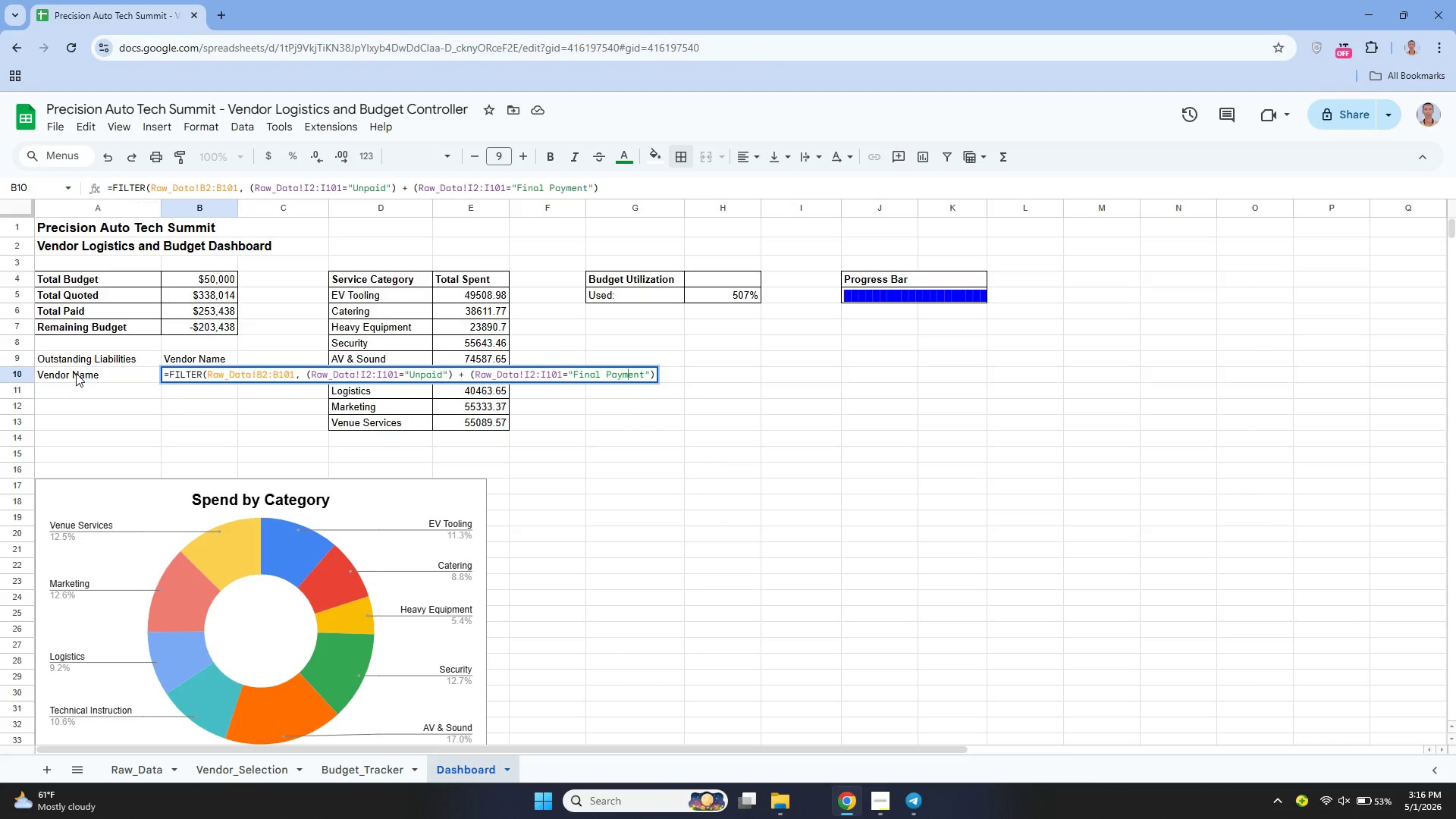 
key(ArrowRight)
 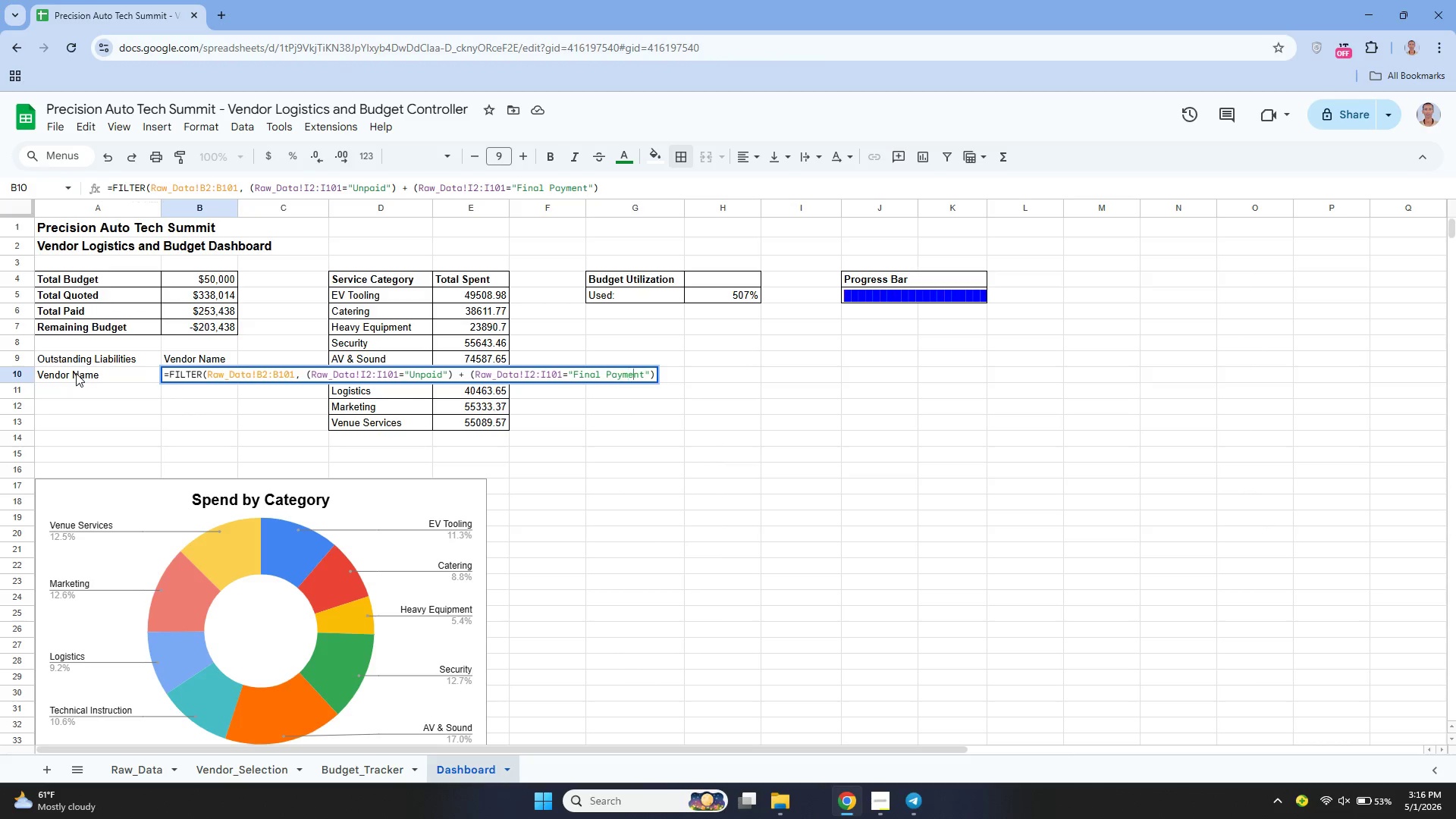 
key(ArrowRight)
 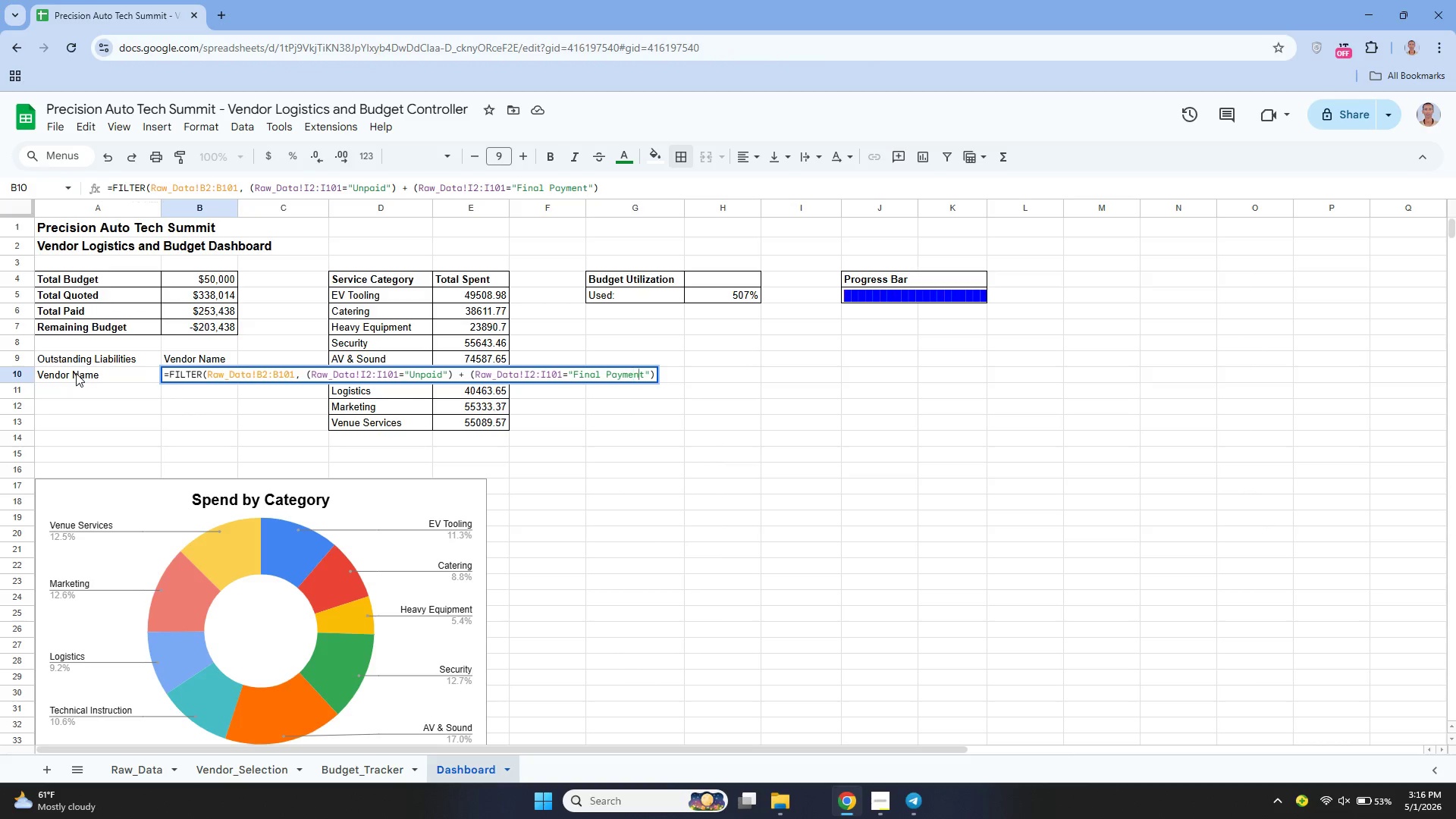 
key(ArrowRight)
 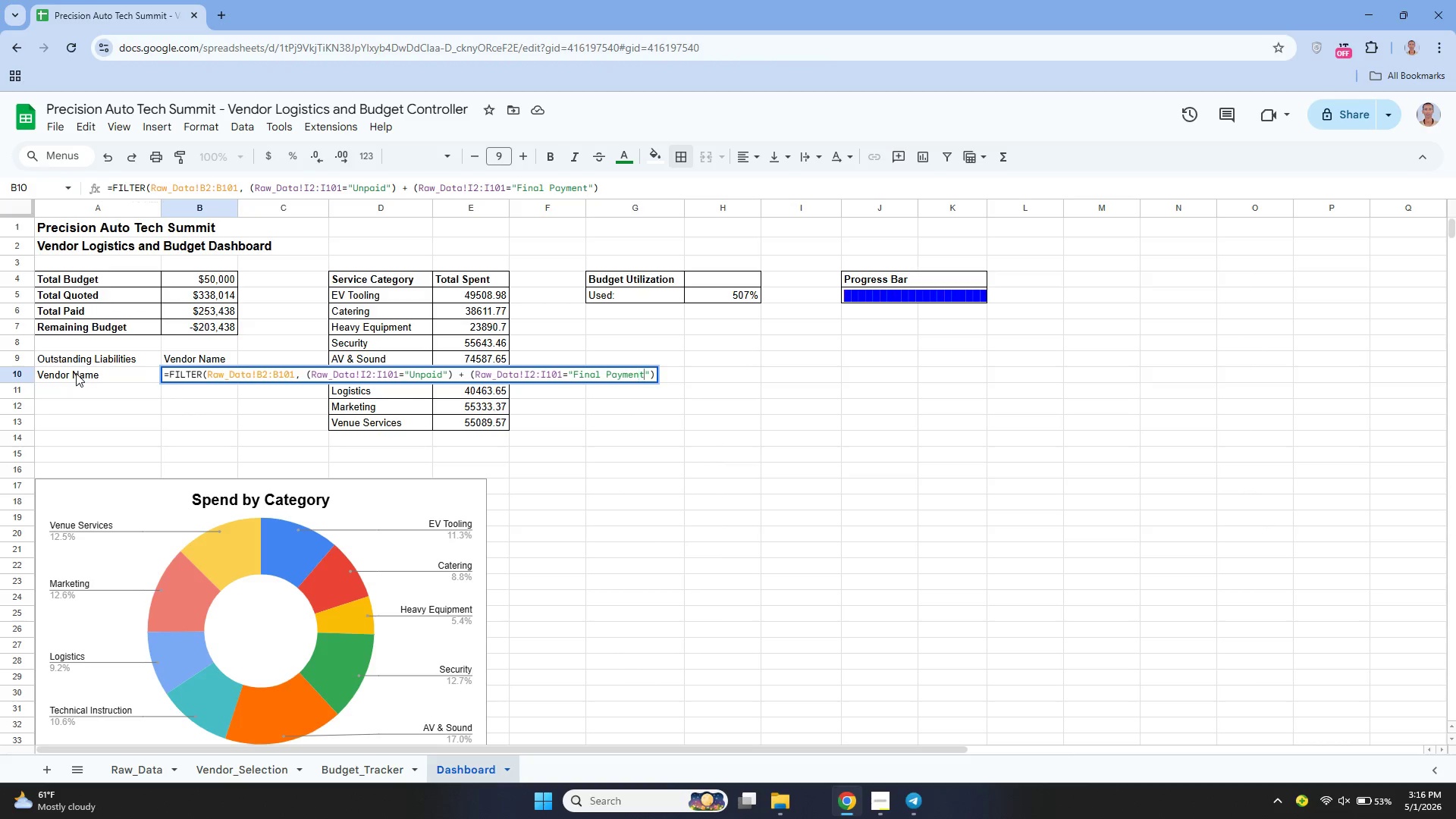 
key(ArrowRight)
 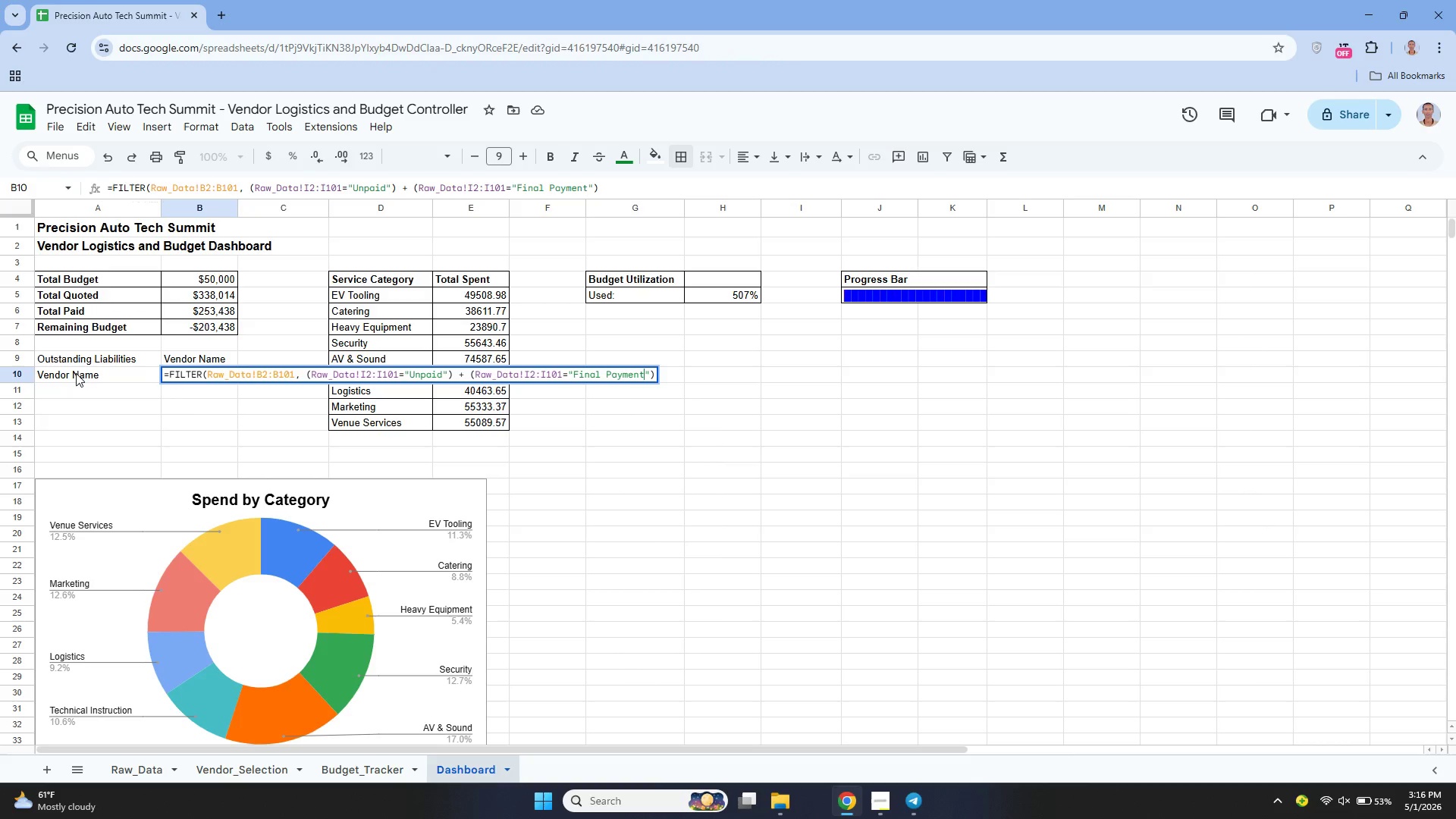 
type( Pending)
 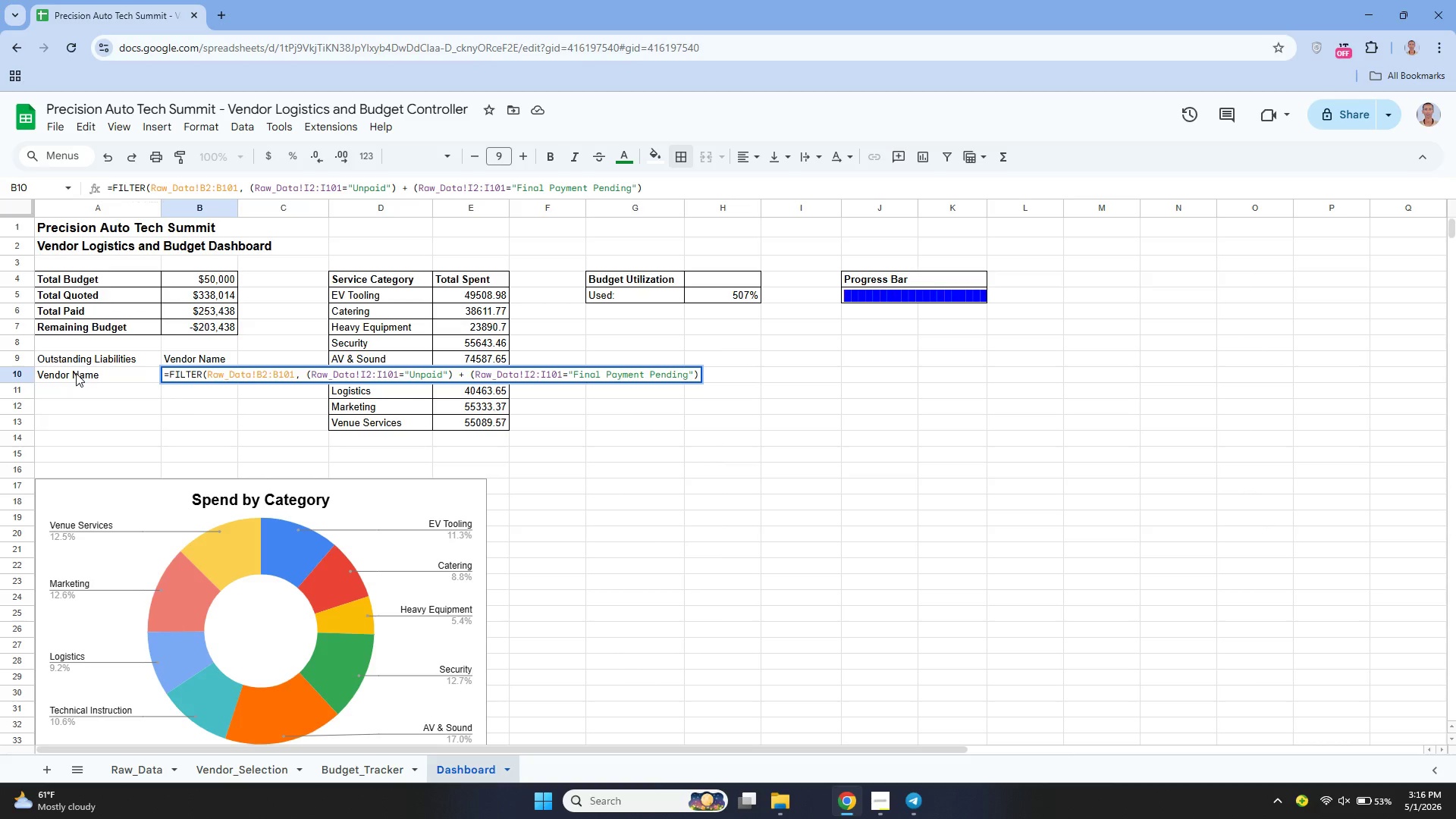 
key(ArrowRight)
 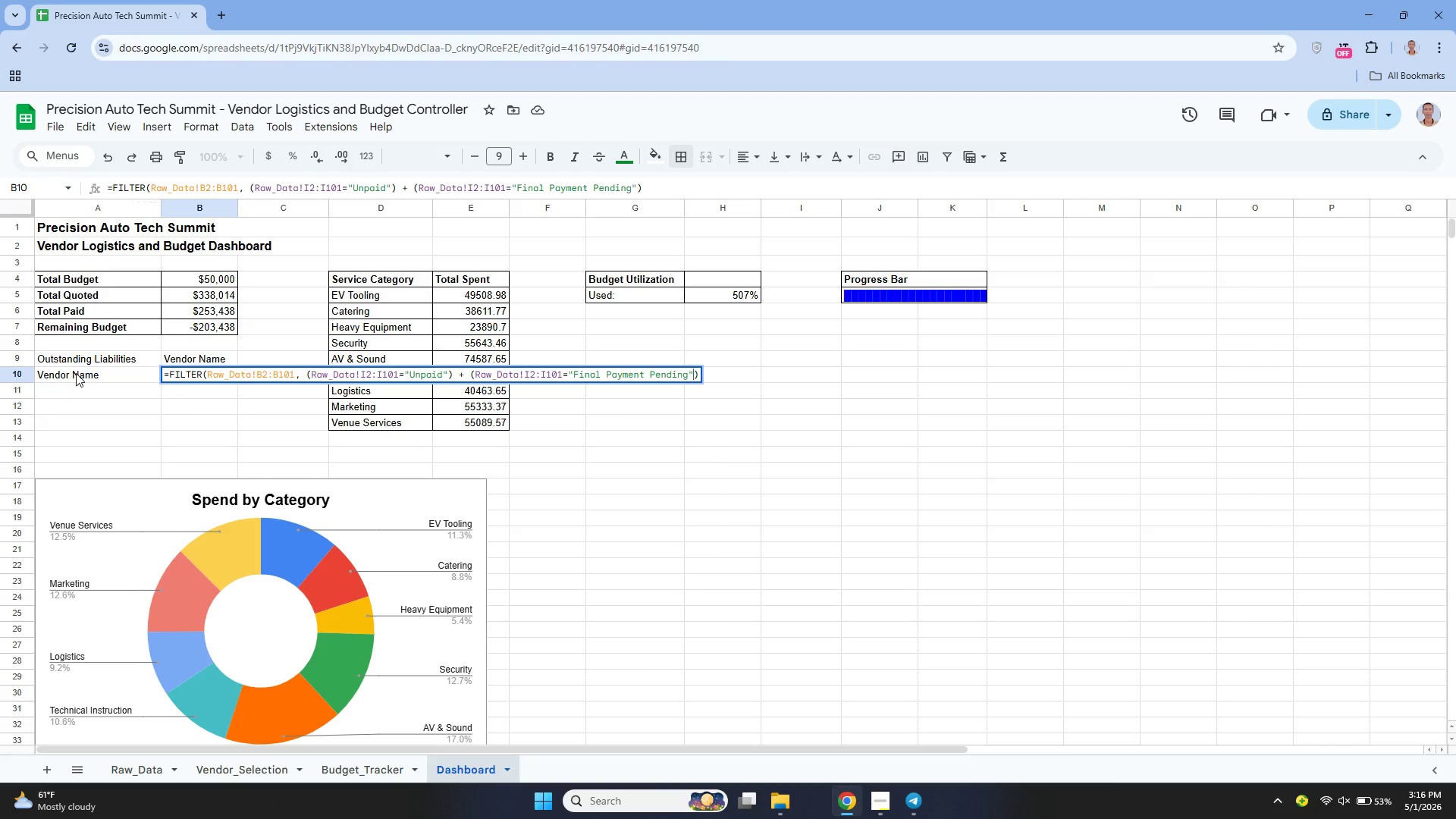 
key(Shift+0)
 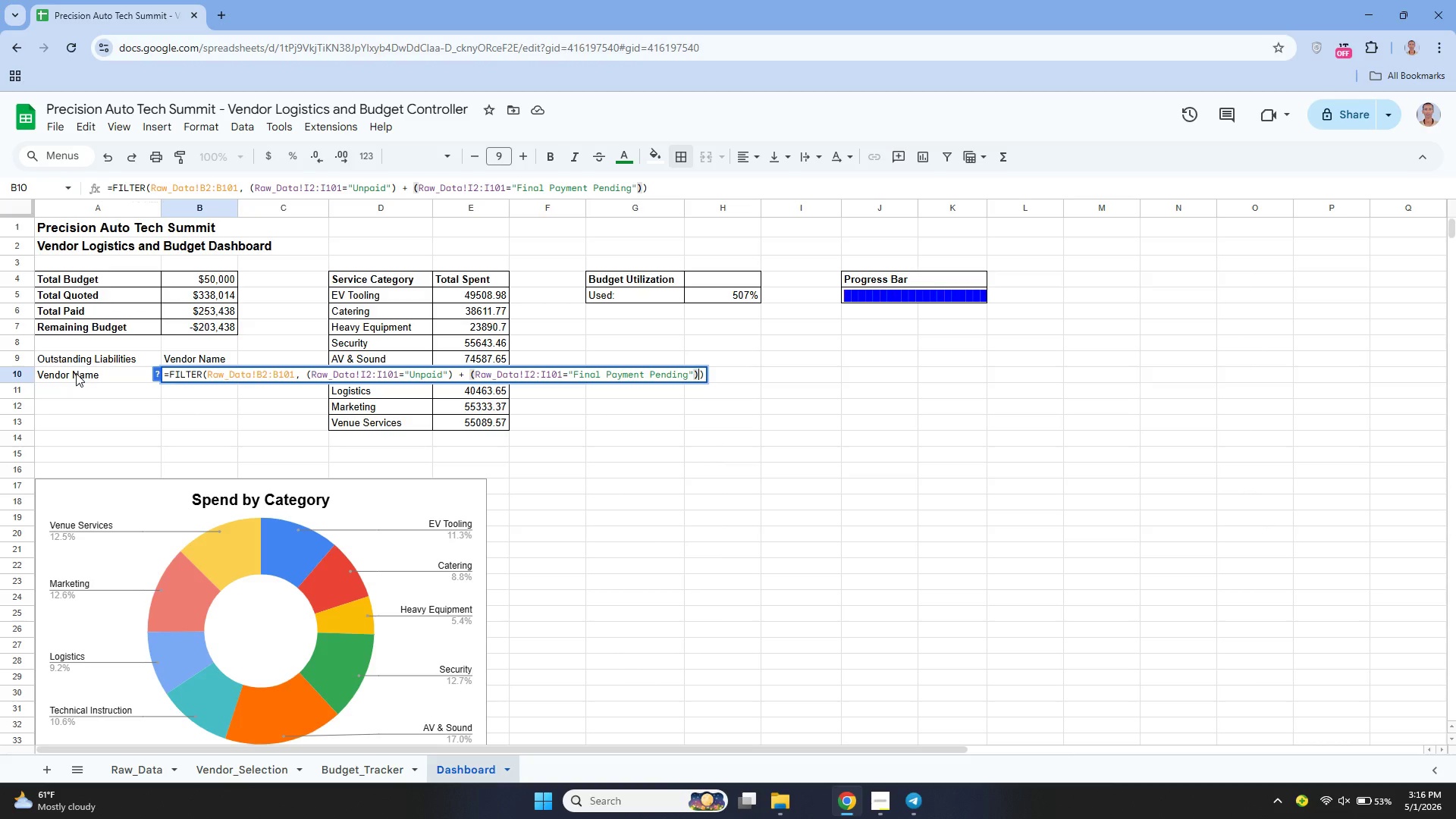 
key(Enter)
 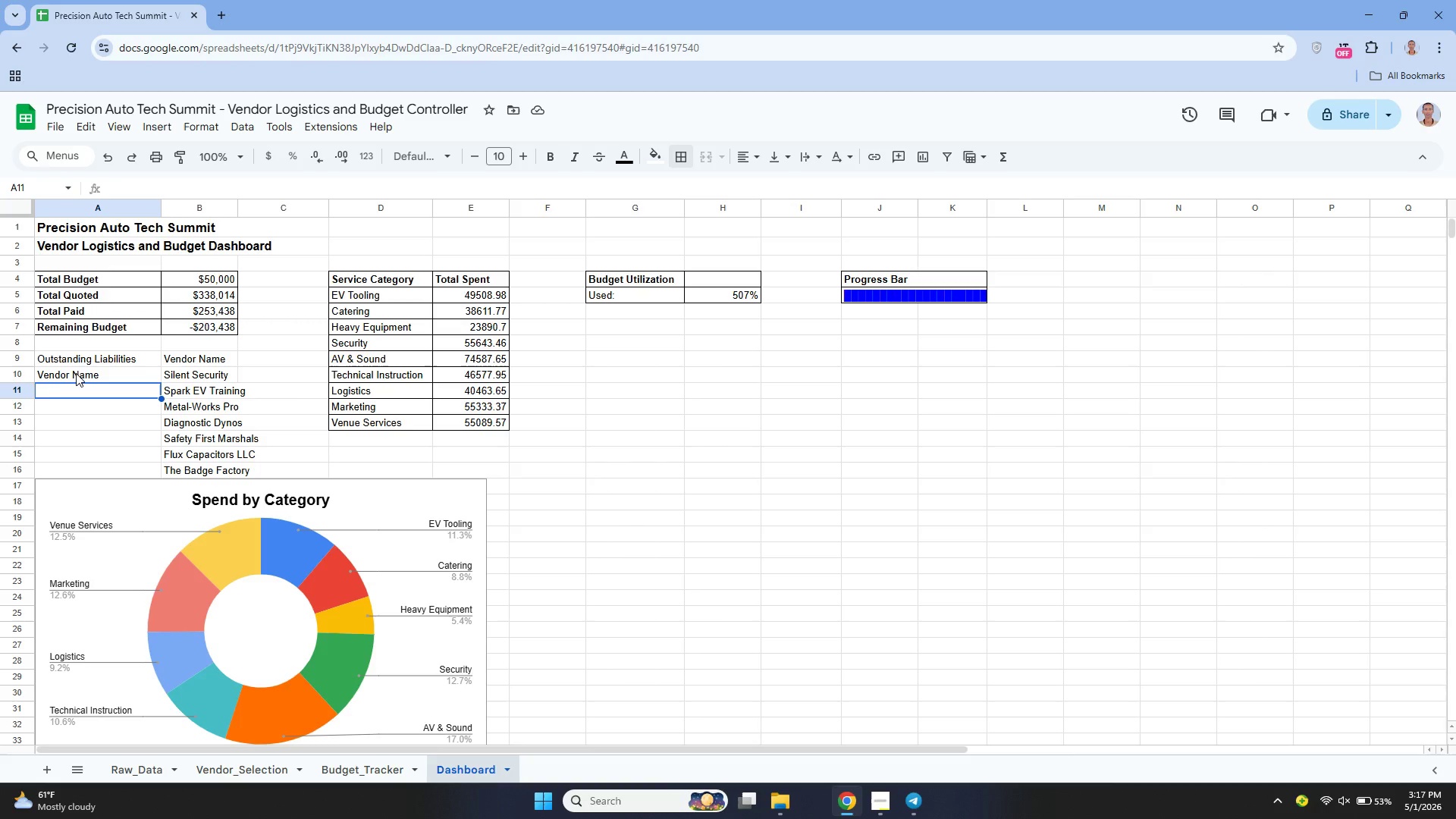 
wait(12.34)
 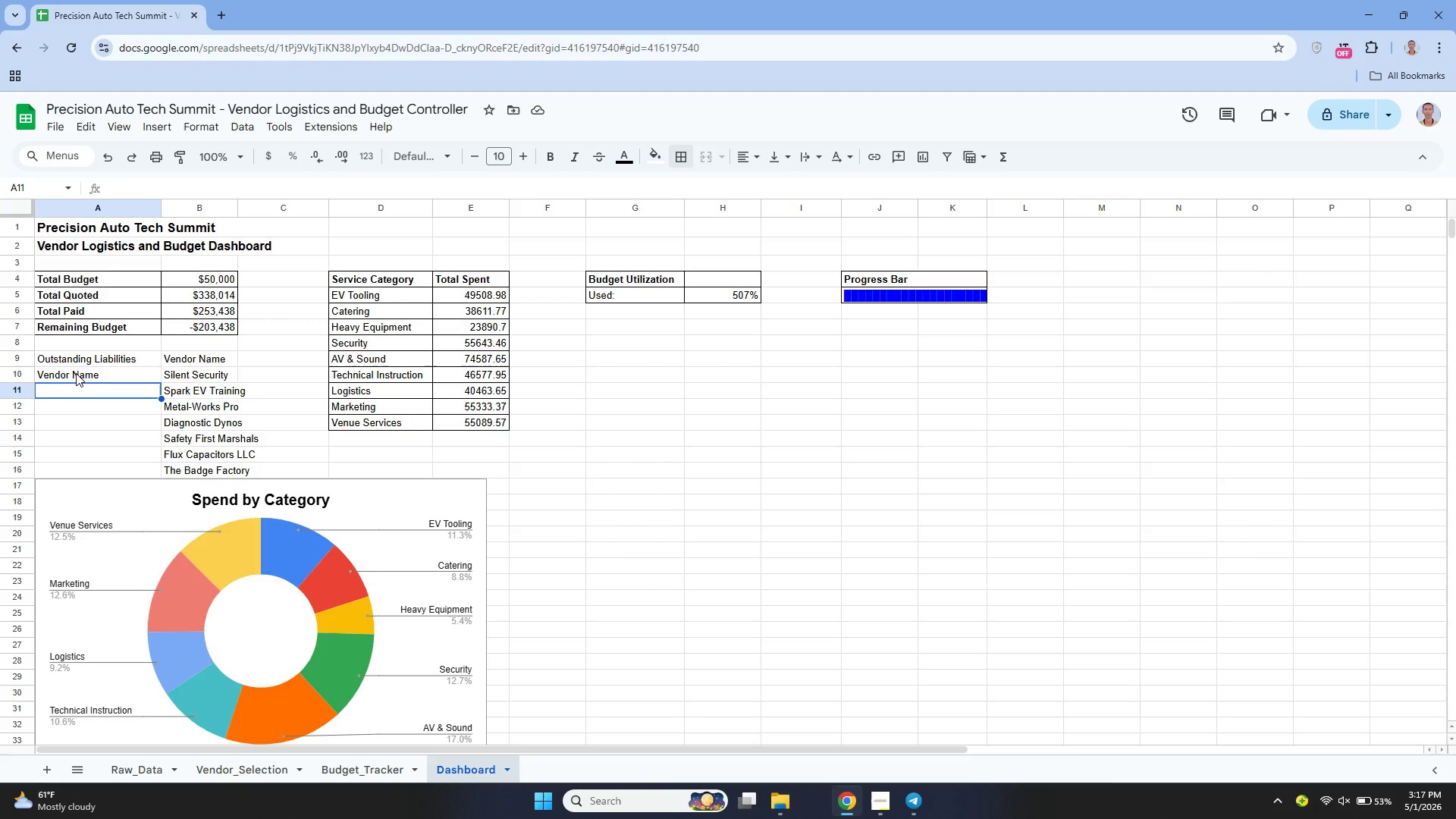 
left_click_drag(start_coordinate=[139, 486], to_coordinate=[140, 494])
 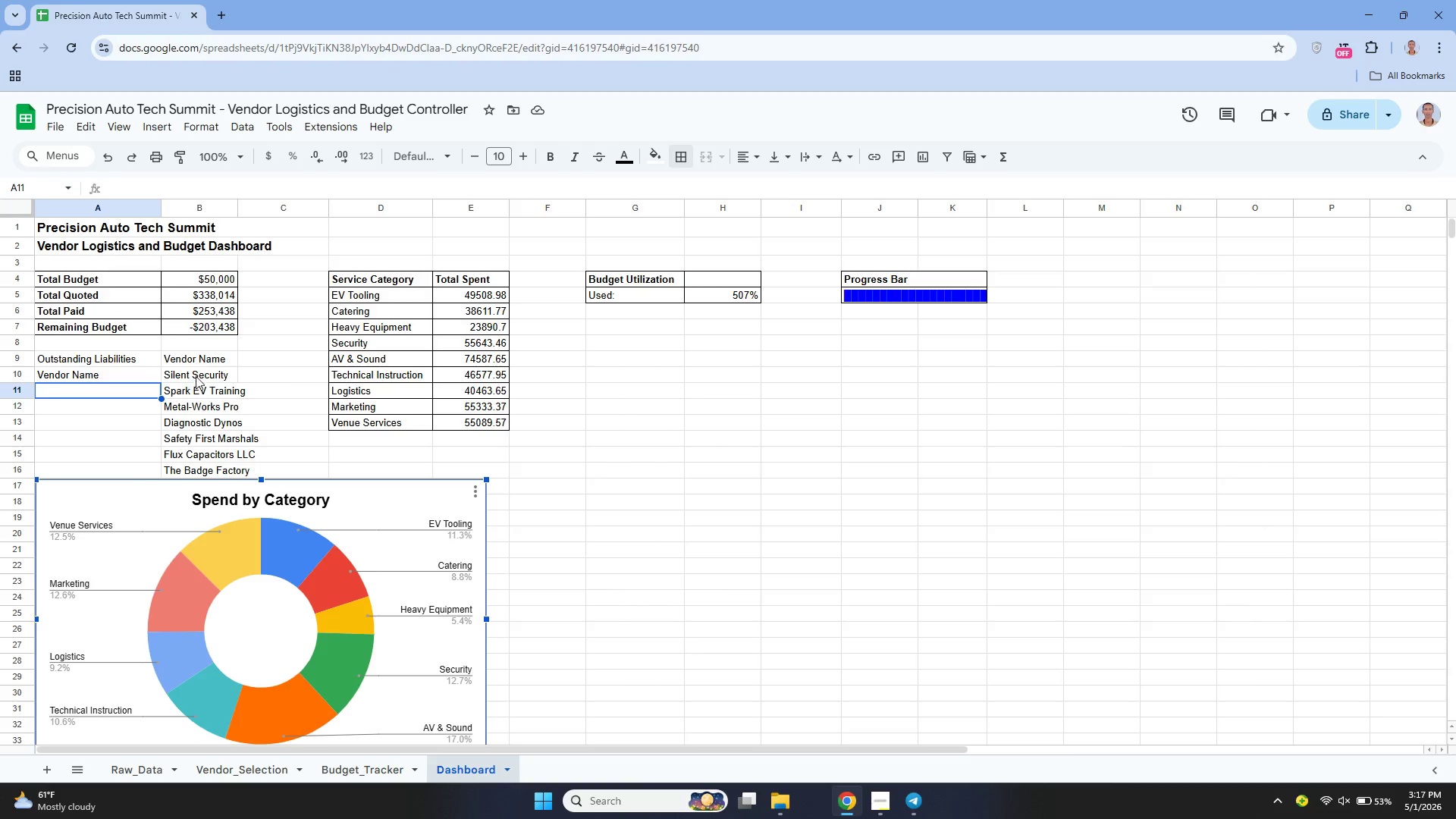 
left_click([199, 373])
 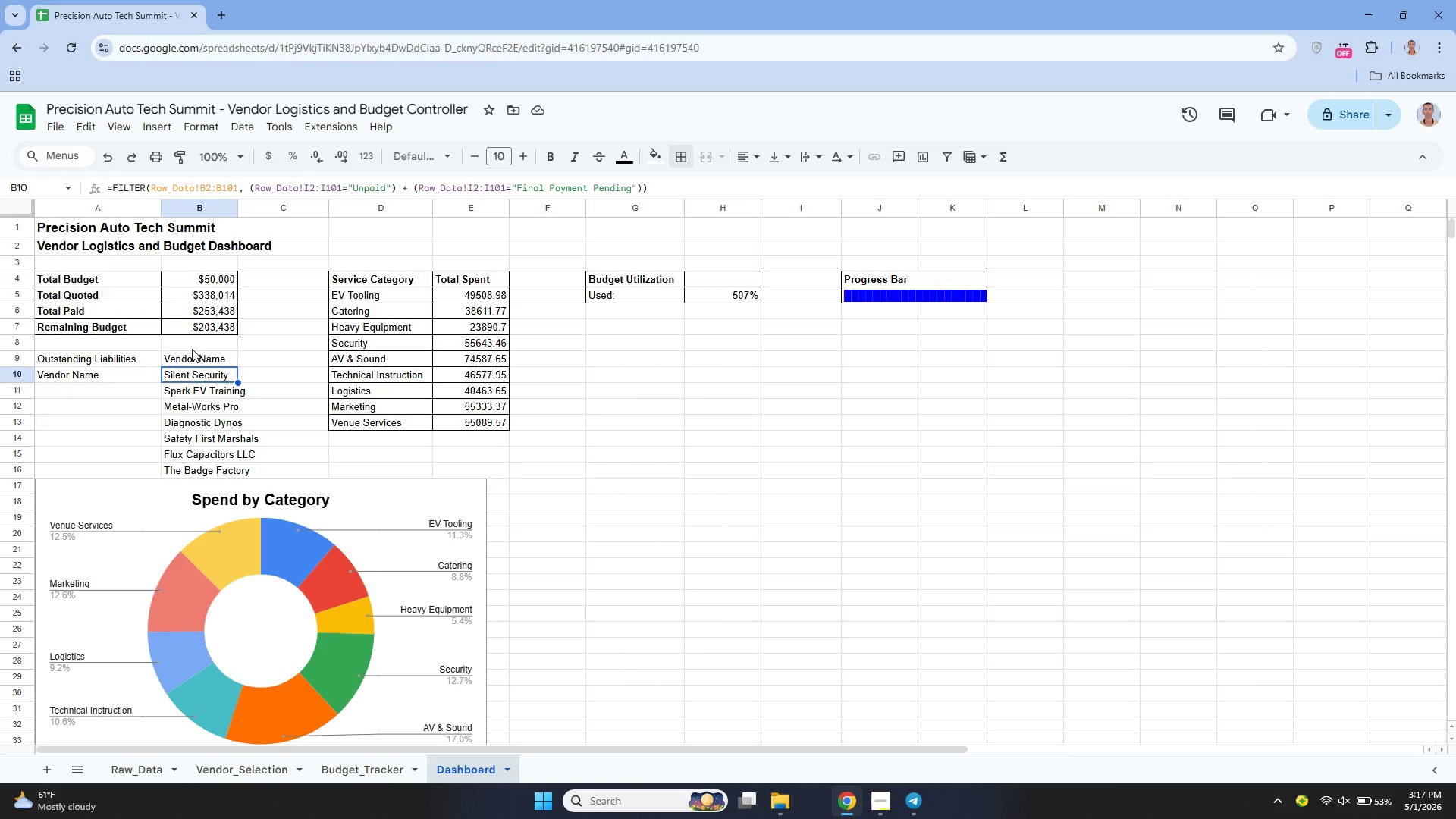 
left_click([190, 359])
 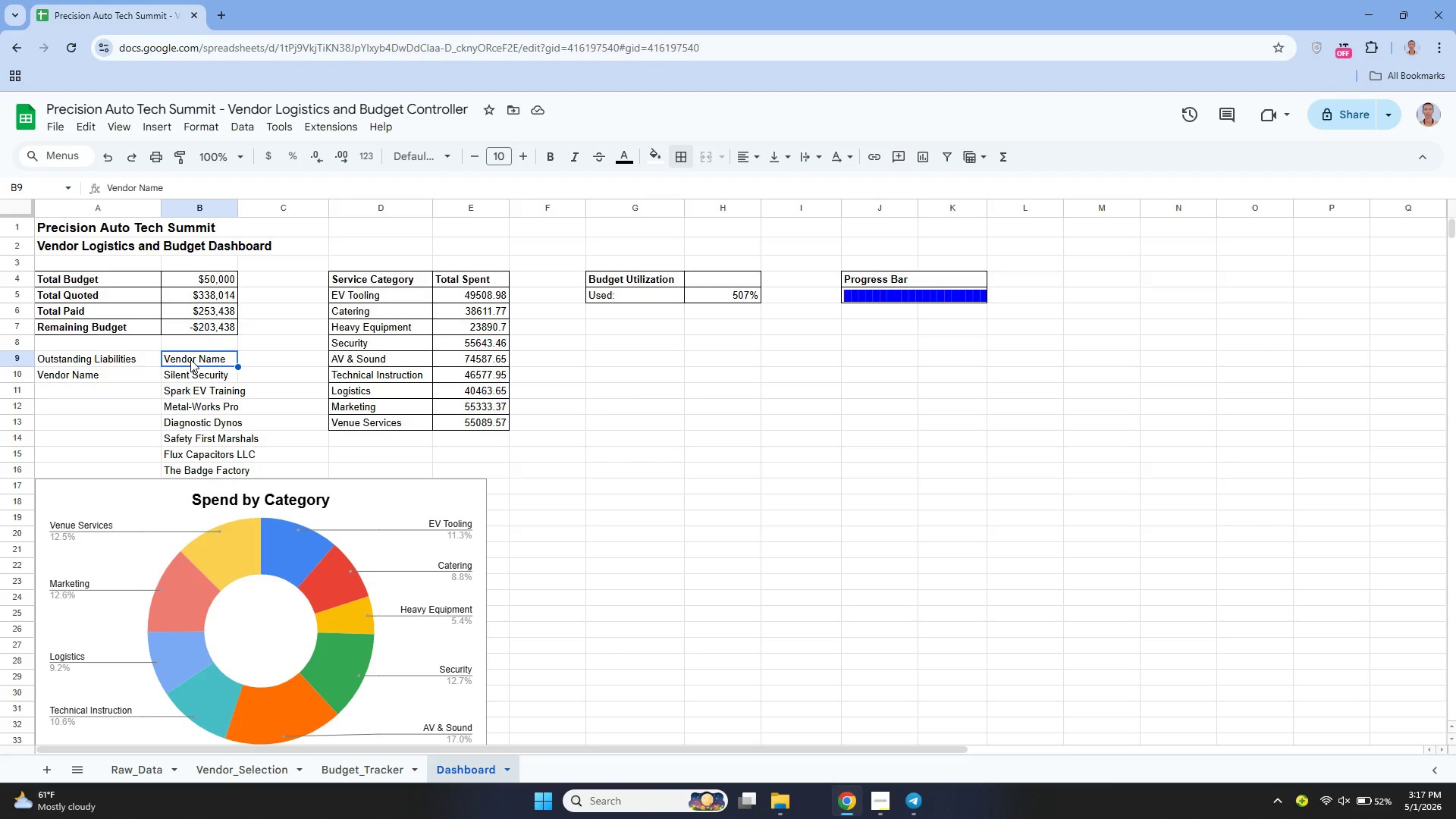 
key(Backspace)
 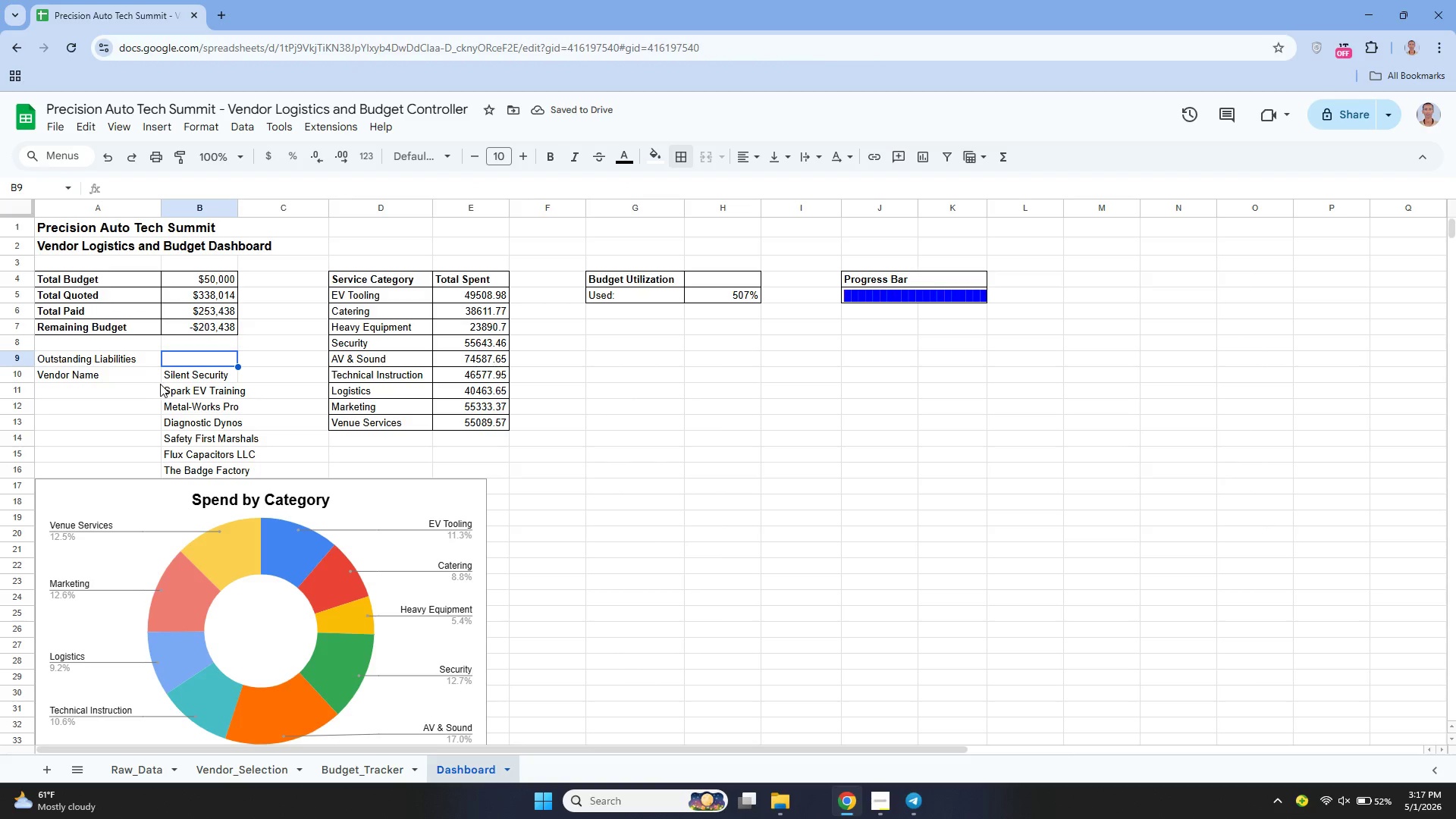 
wait(8.34)
 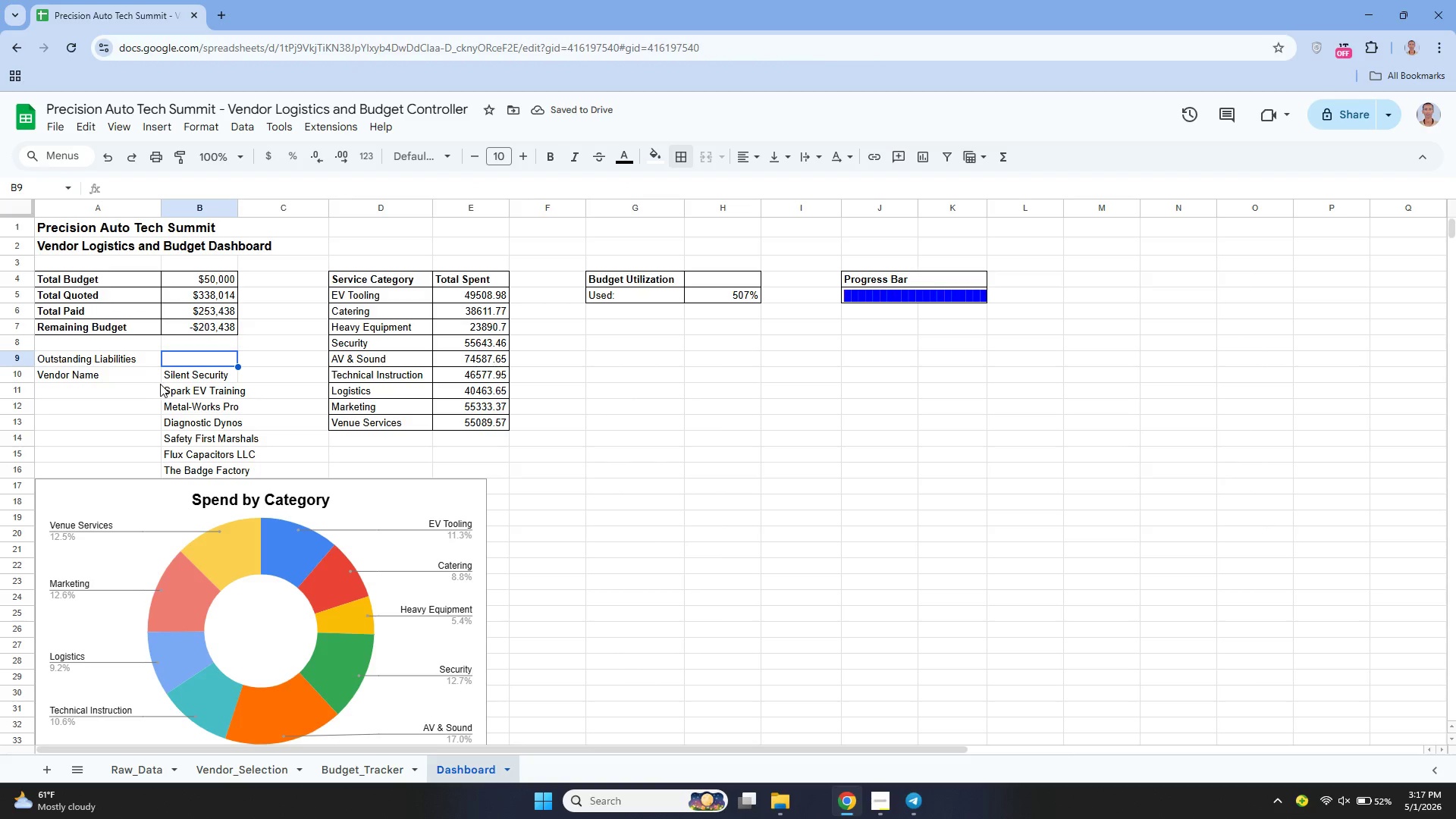 
left_click([101, 375])
 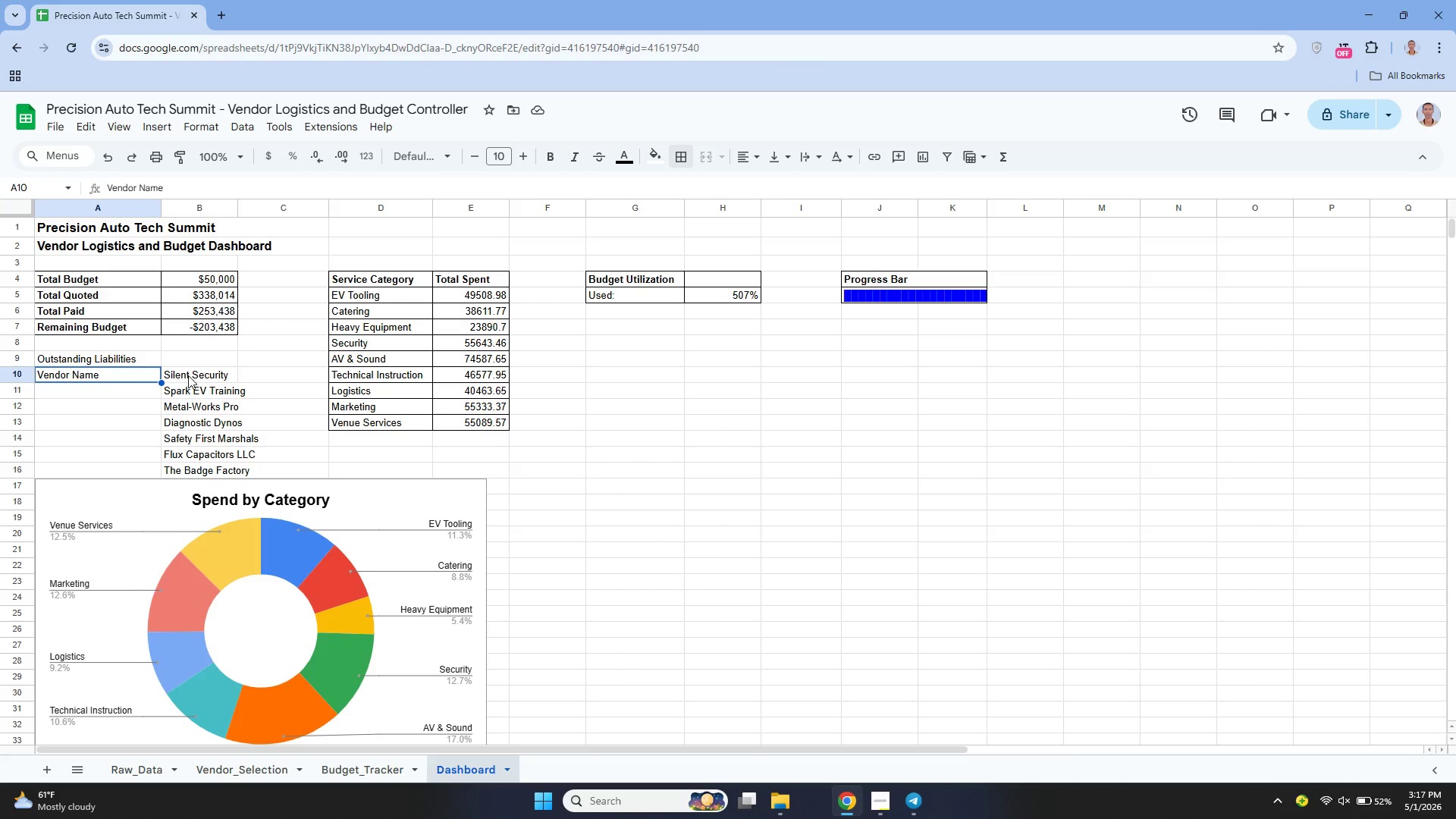 
double_click([190, 375])
 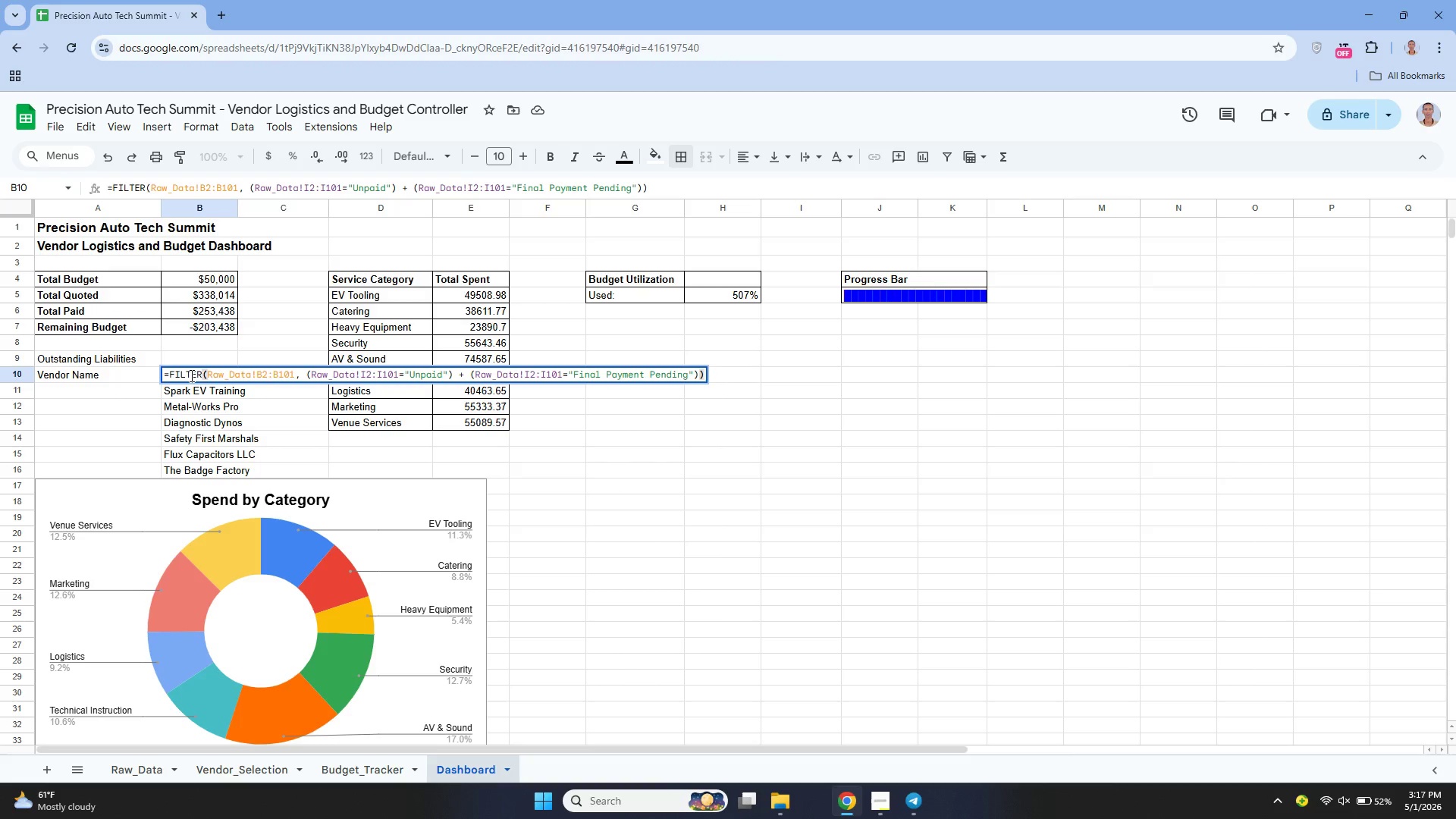 
key(Control+A)
 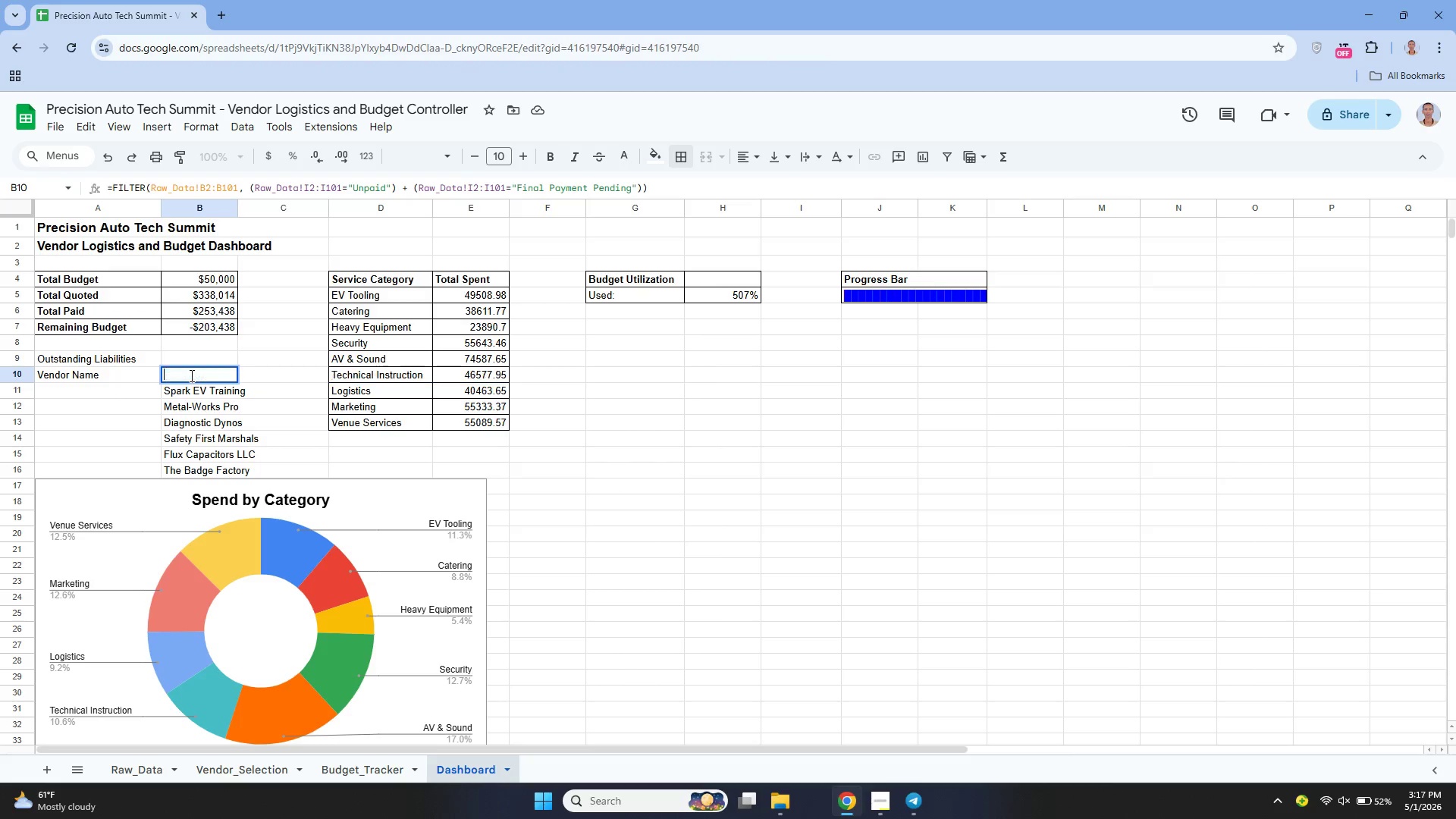 
key(Control+X)
 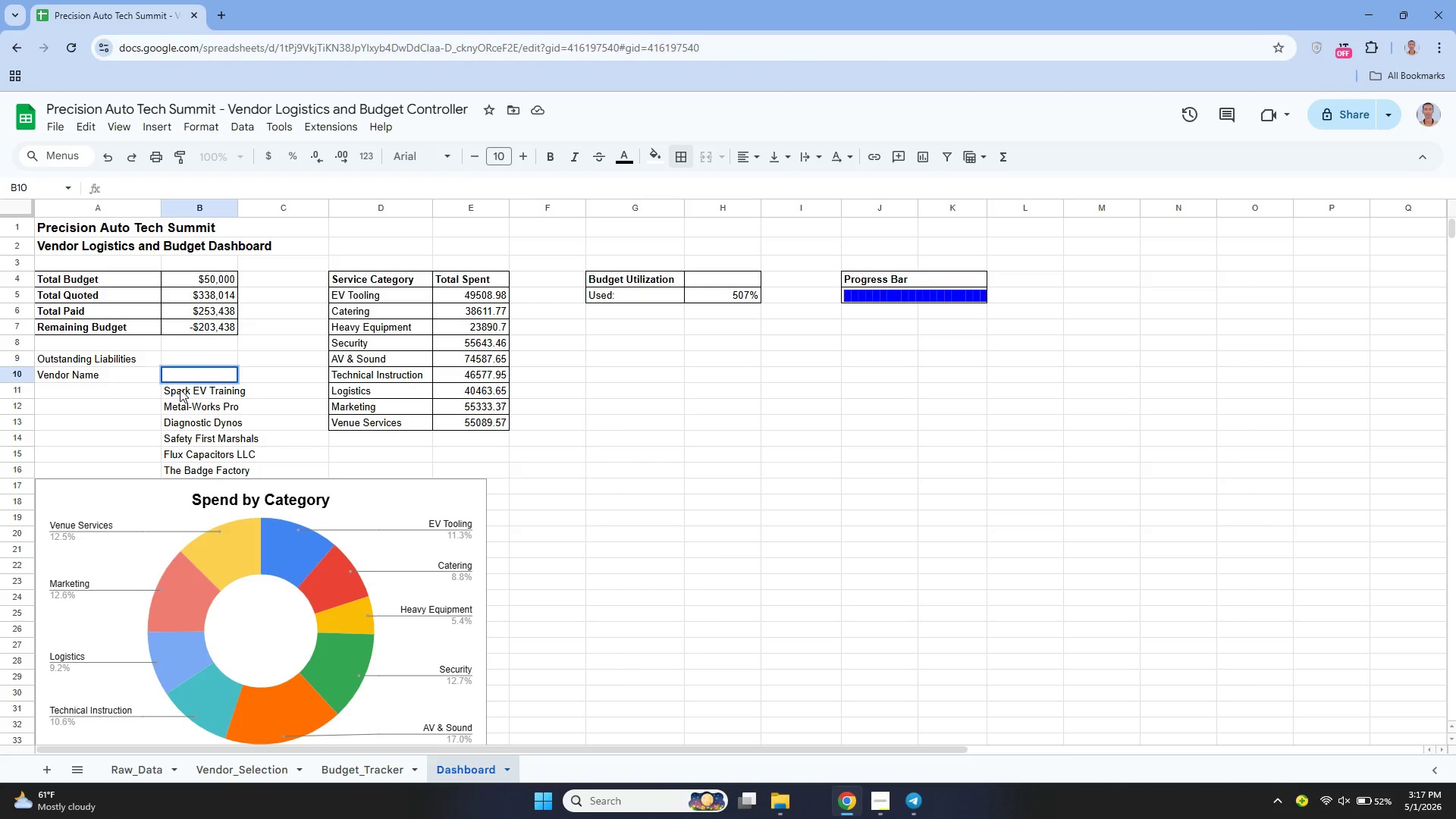 
key(Enter)
 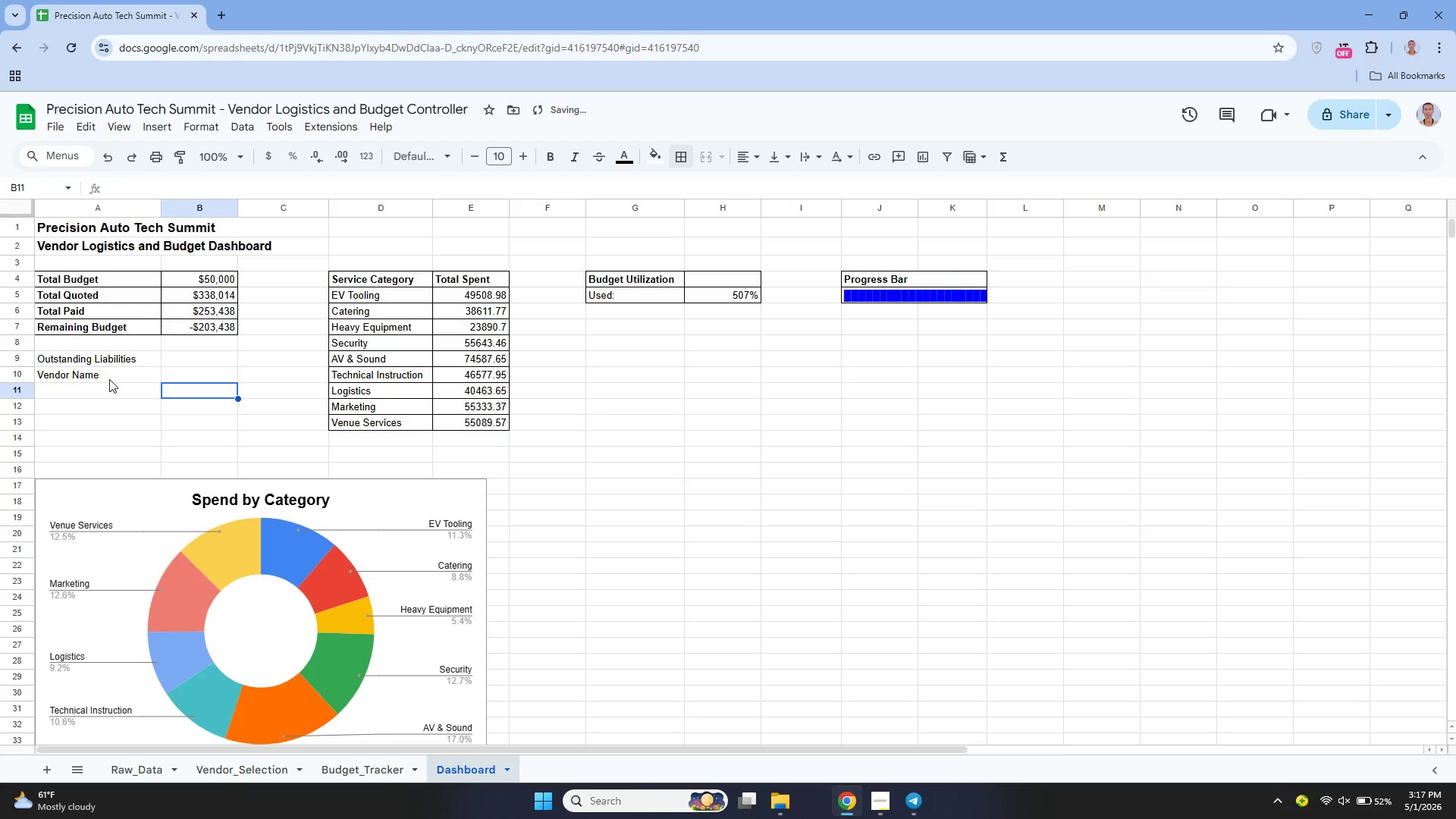 
left_click([107, 378])
 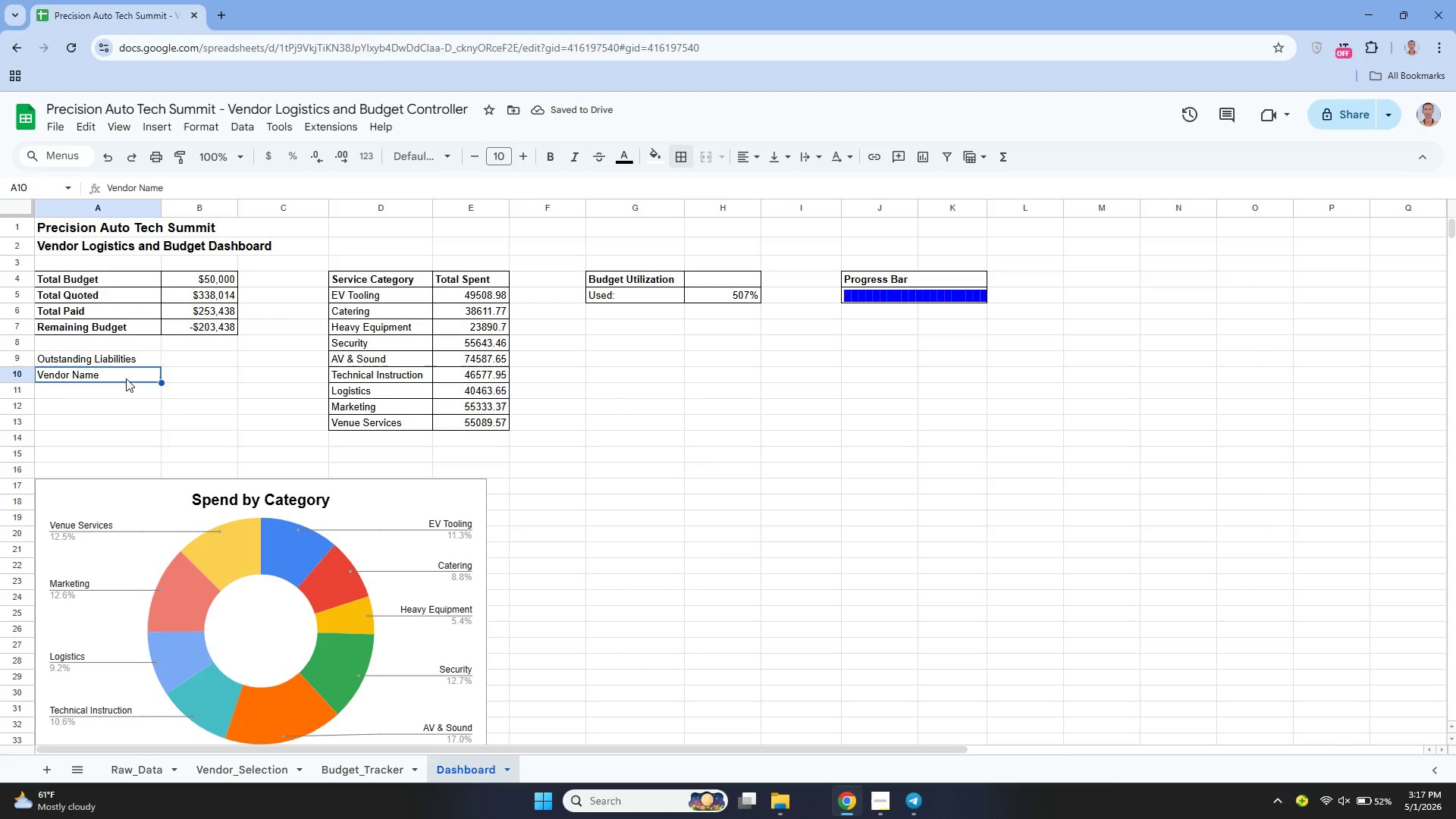 
left_click([200, 373])
 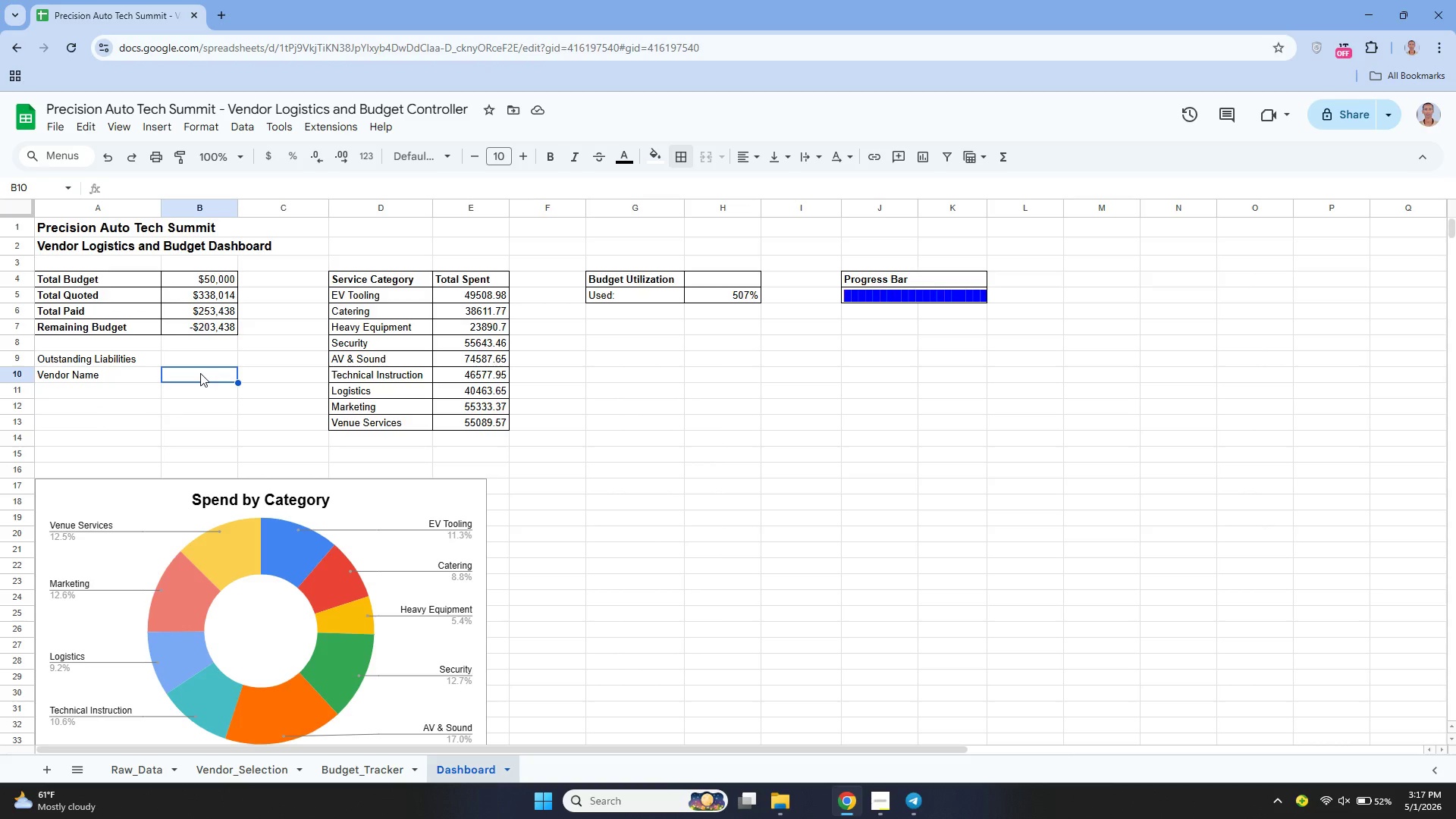 
wait(5.02)
 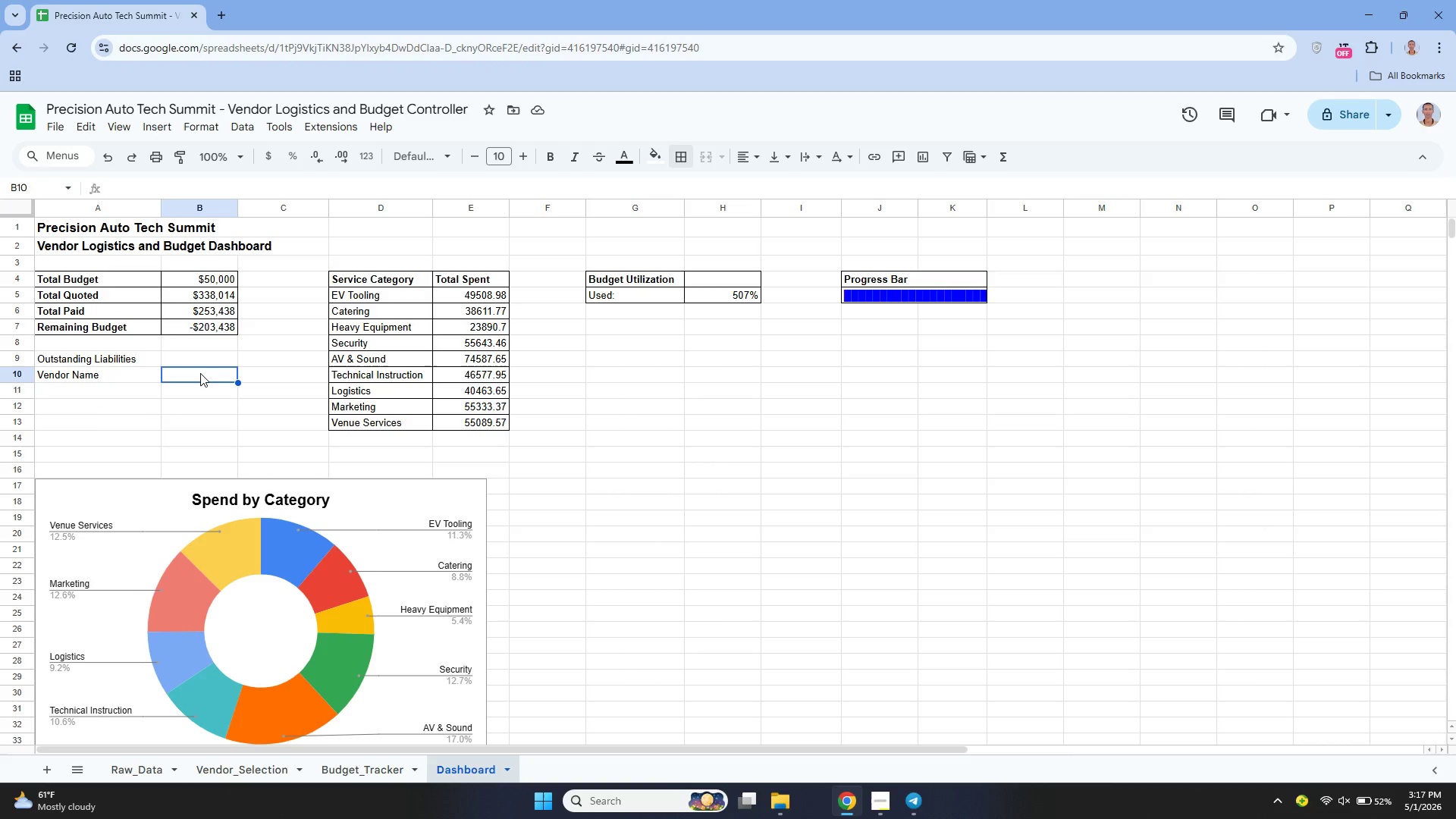 
key(Control+Z)
 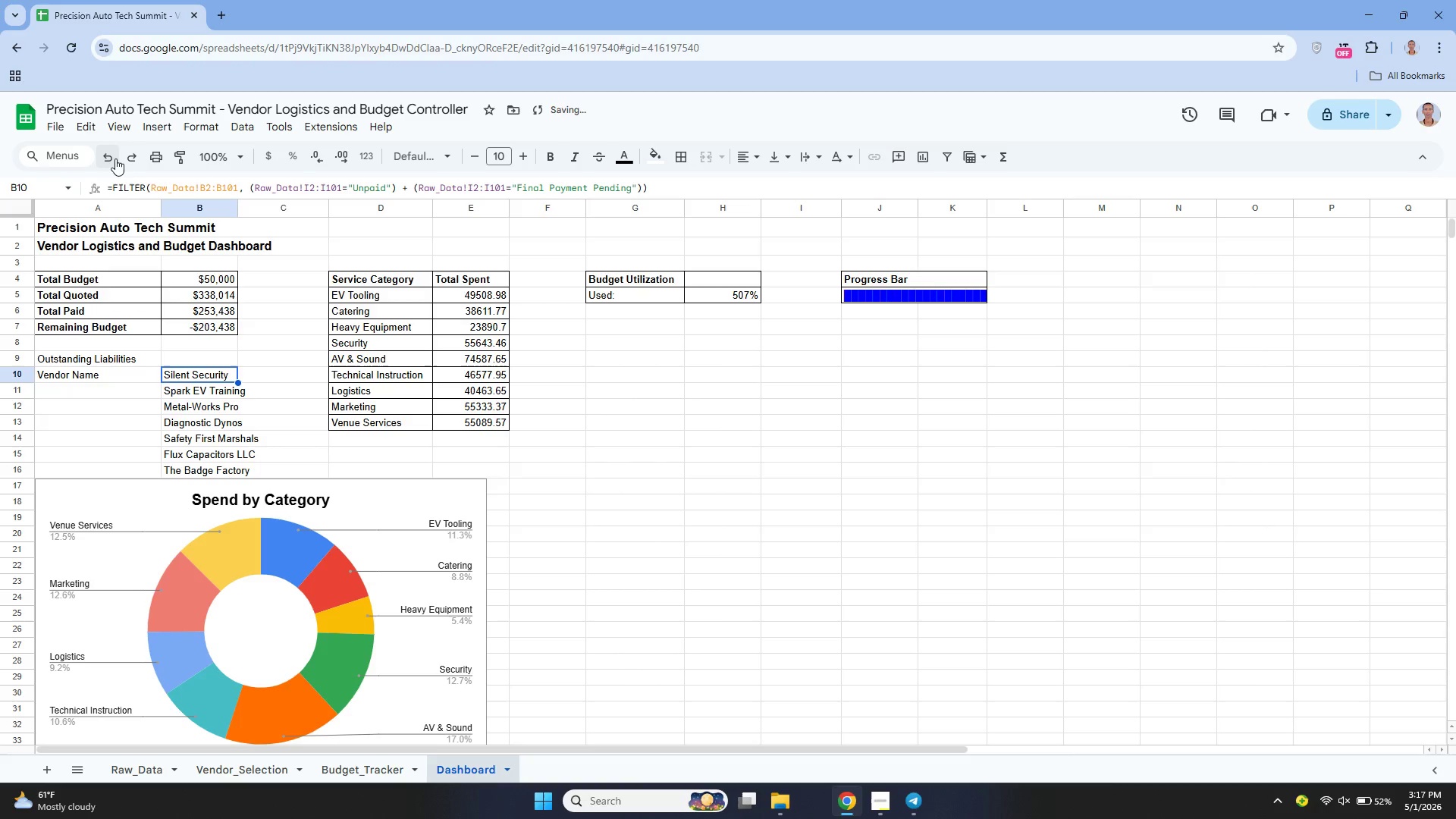 
double_click([115, 158])
 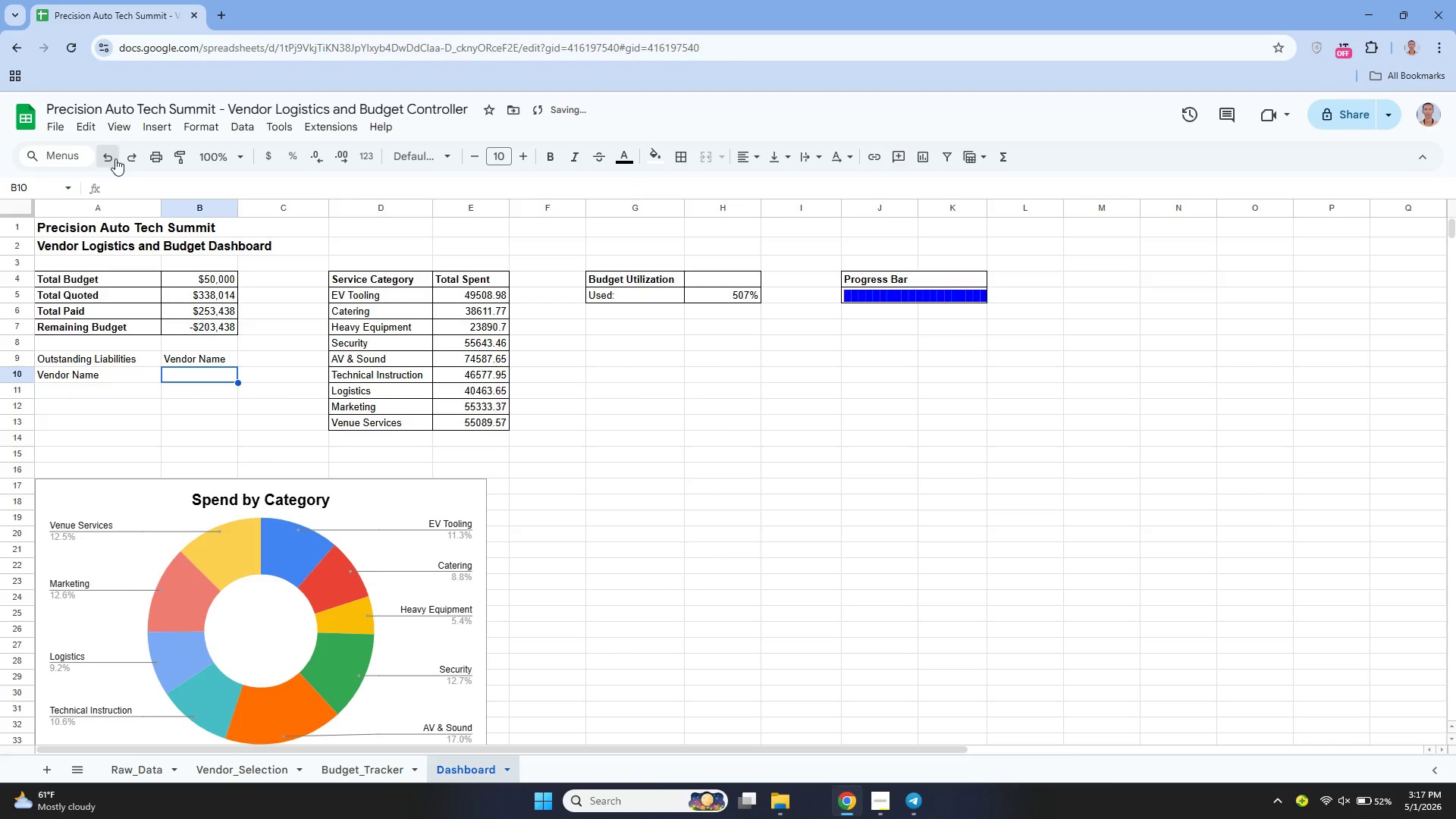 
triple_click([115, 158])
 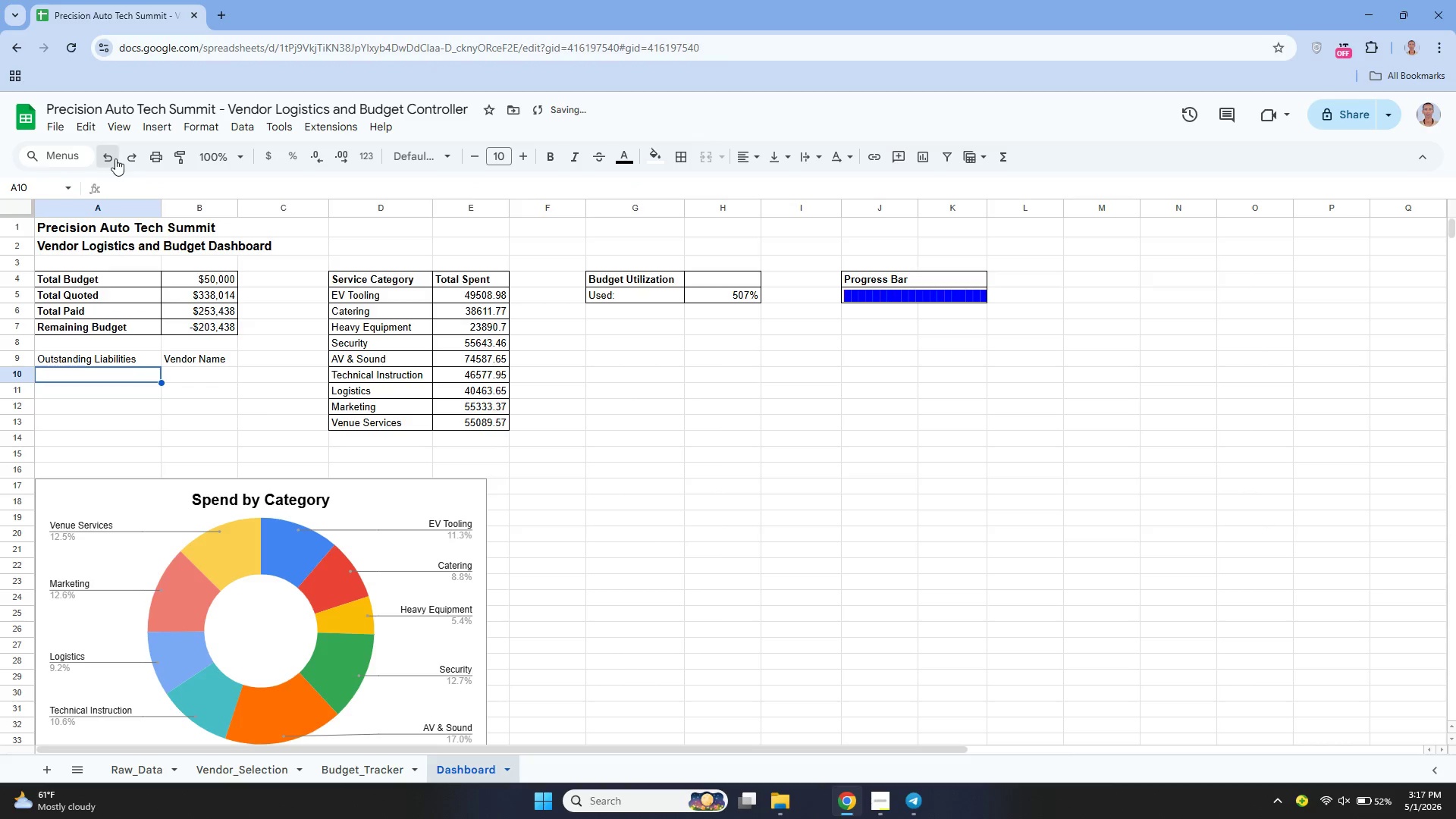 
triple_click([115, 158])
 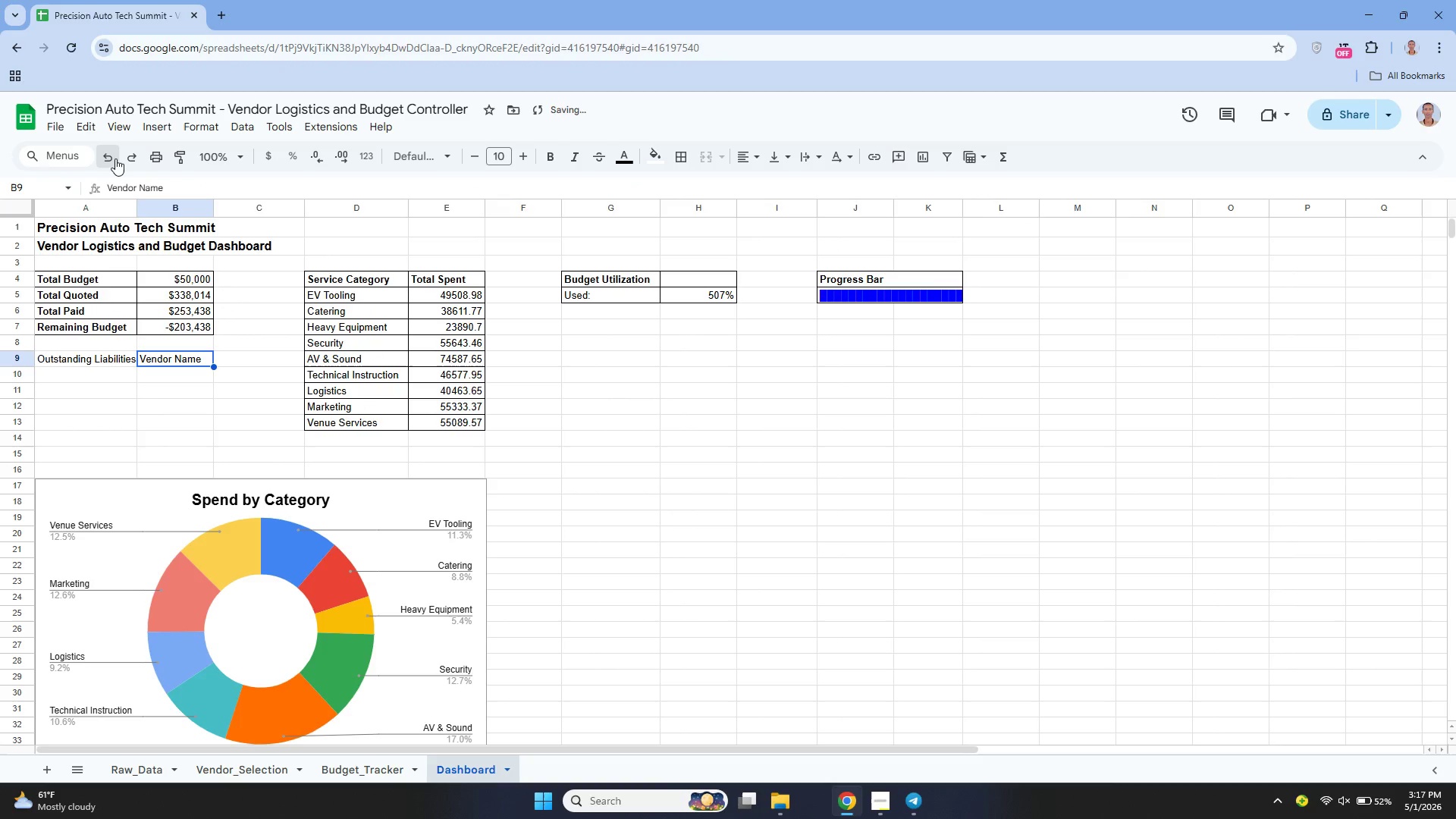 
left_click([115, 158])
 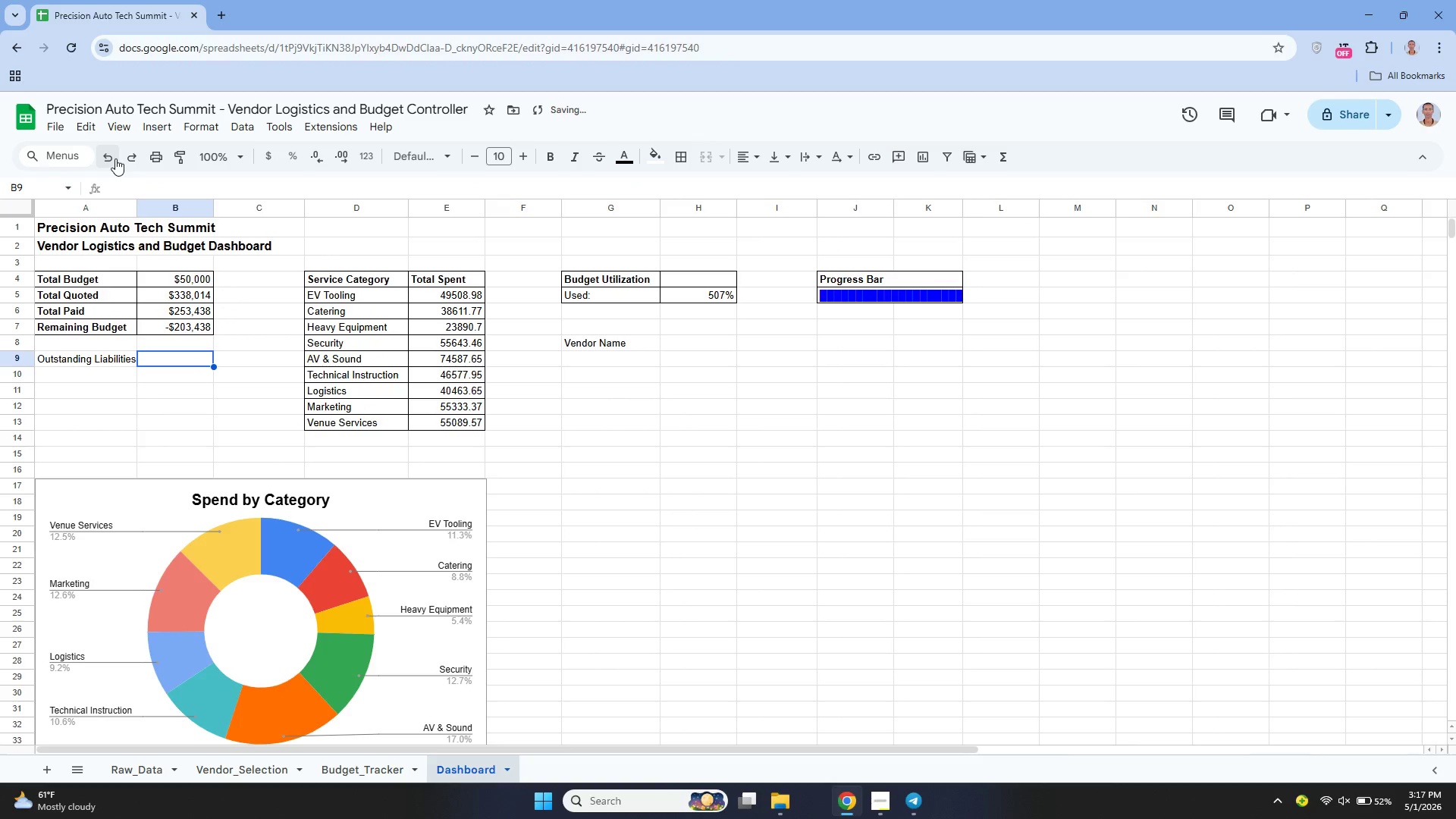 
left_click([115, 158])
 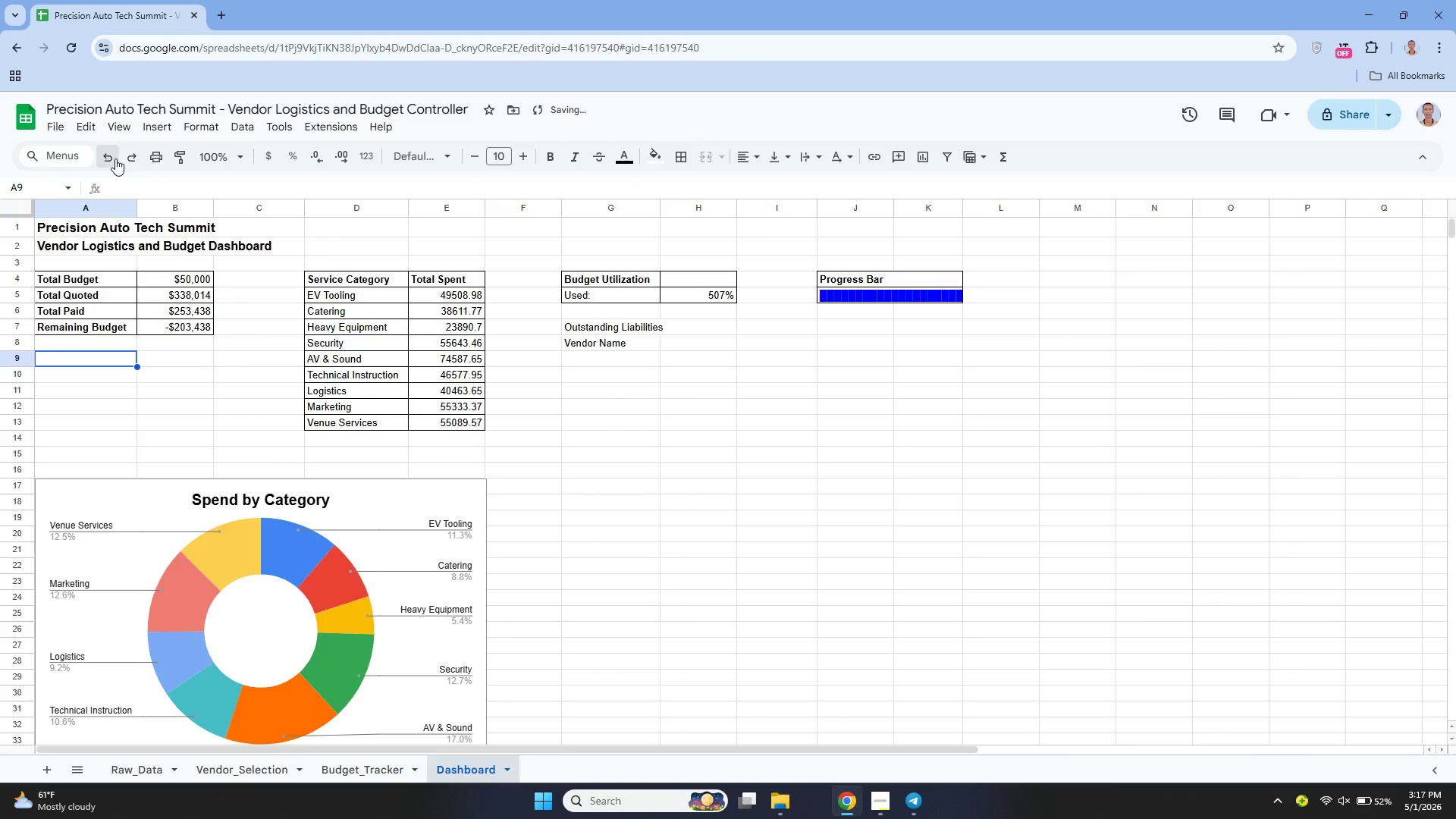 
left_click([115, 158])
 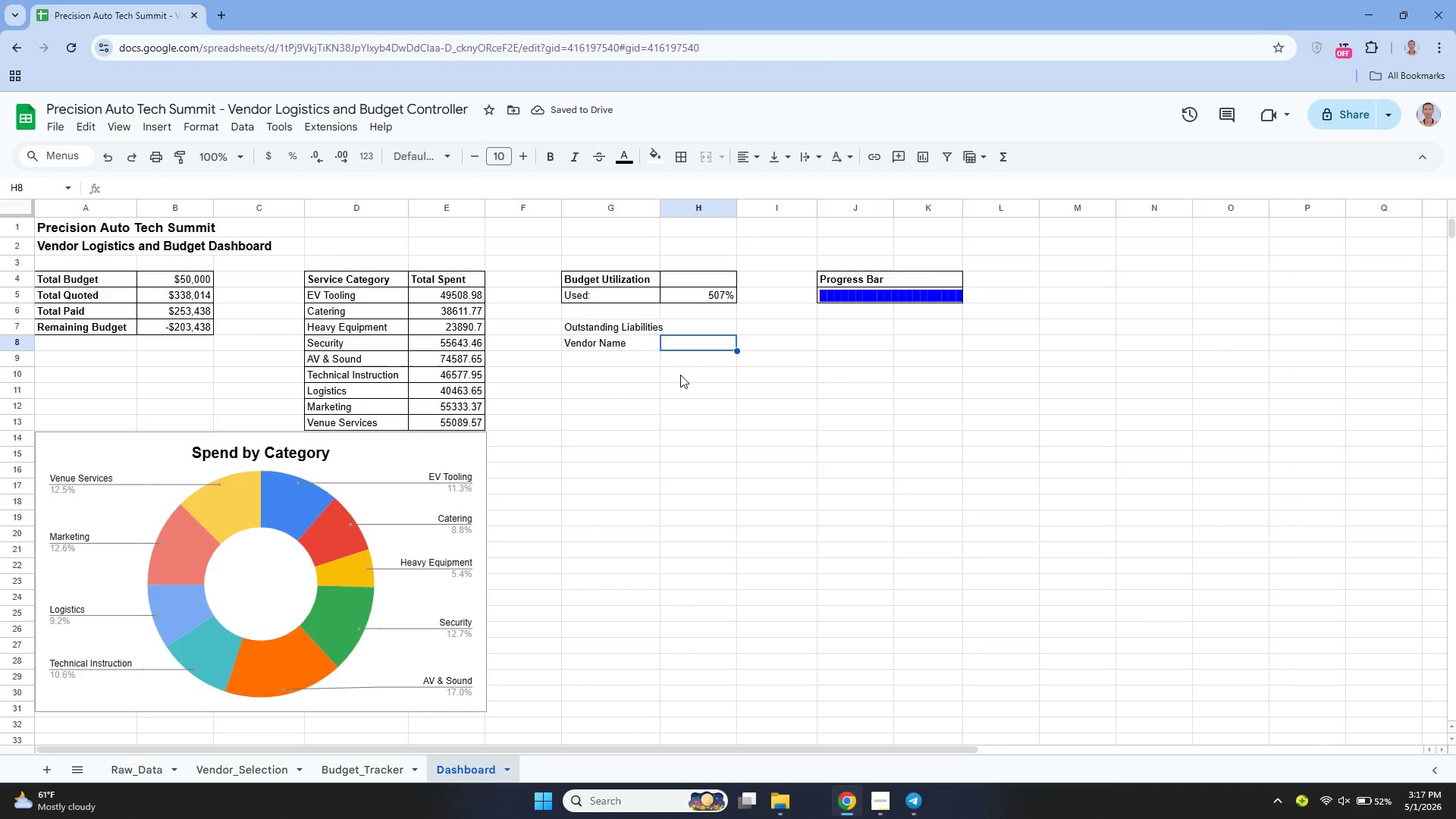 
type(Serive)
key(Backspace)
type(ce)
key(Backspace)
key(Backspace)
key(Backspace)
key(Backspace)
type(vice Categorey)
key(Tab)
type(Final Invoice Amount)
key(Tab)
type(Payment Phase)
 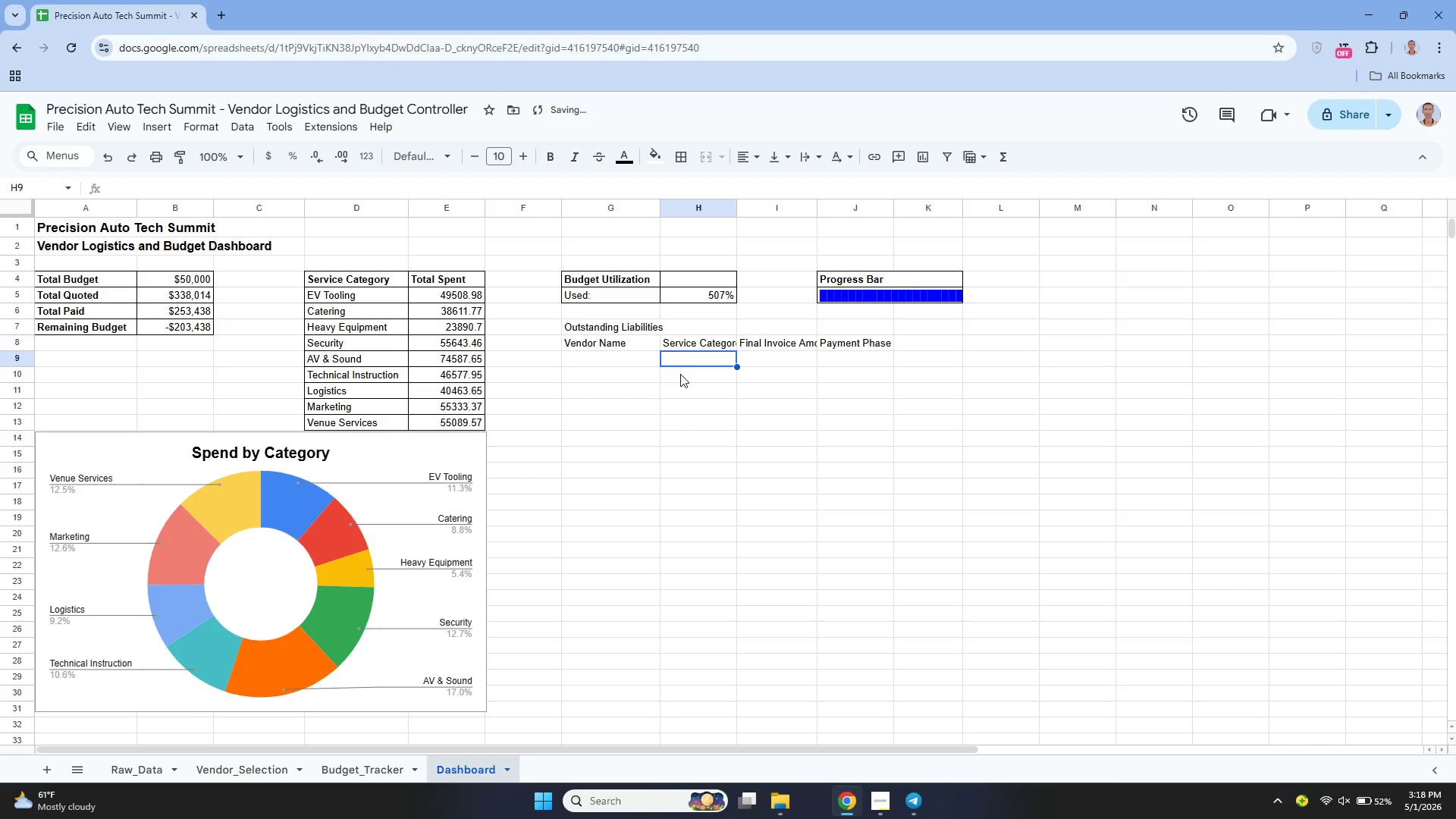 
 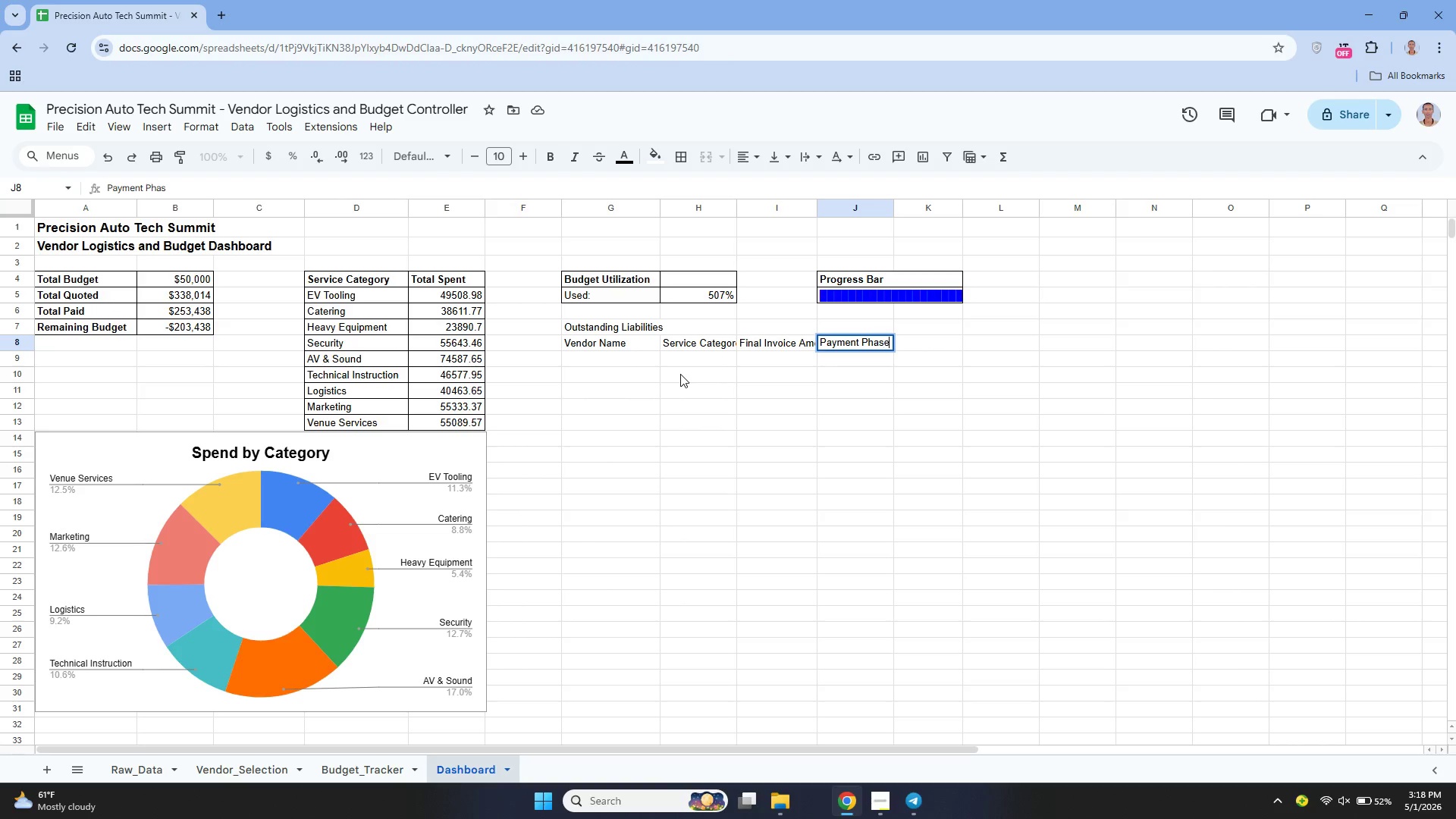 
key(Enter)
 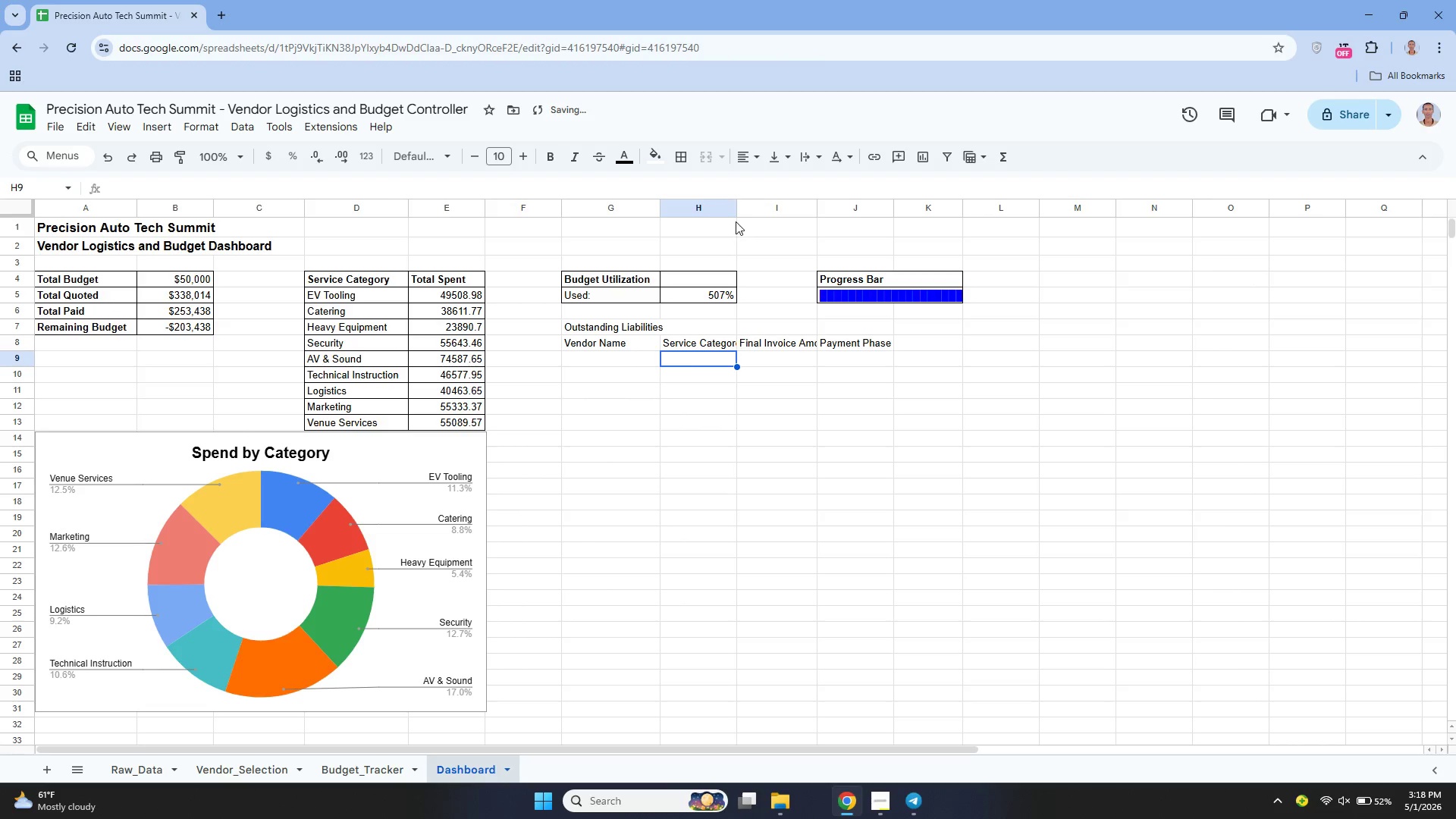 
left_click_drag(start_coordinate=[736, 212], to_coordinate=[752, 218])
 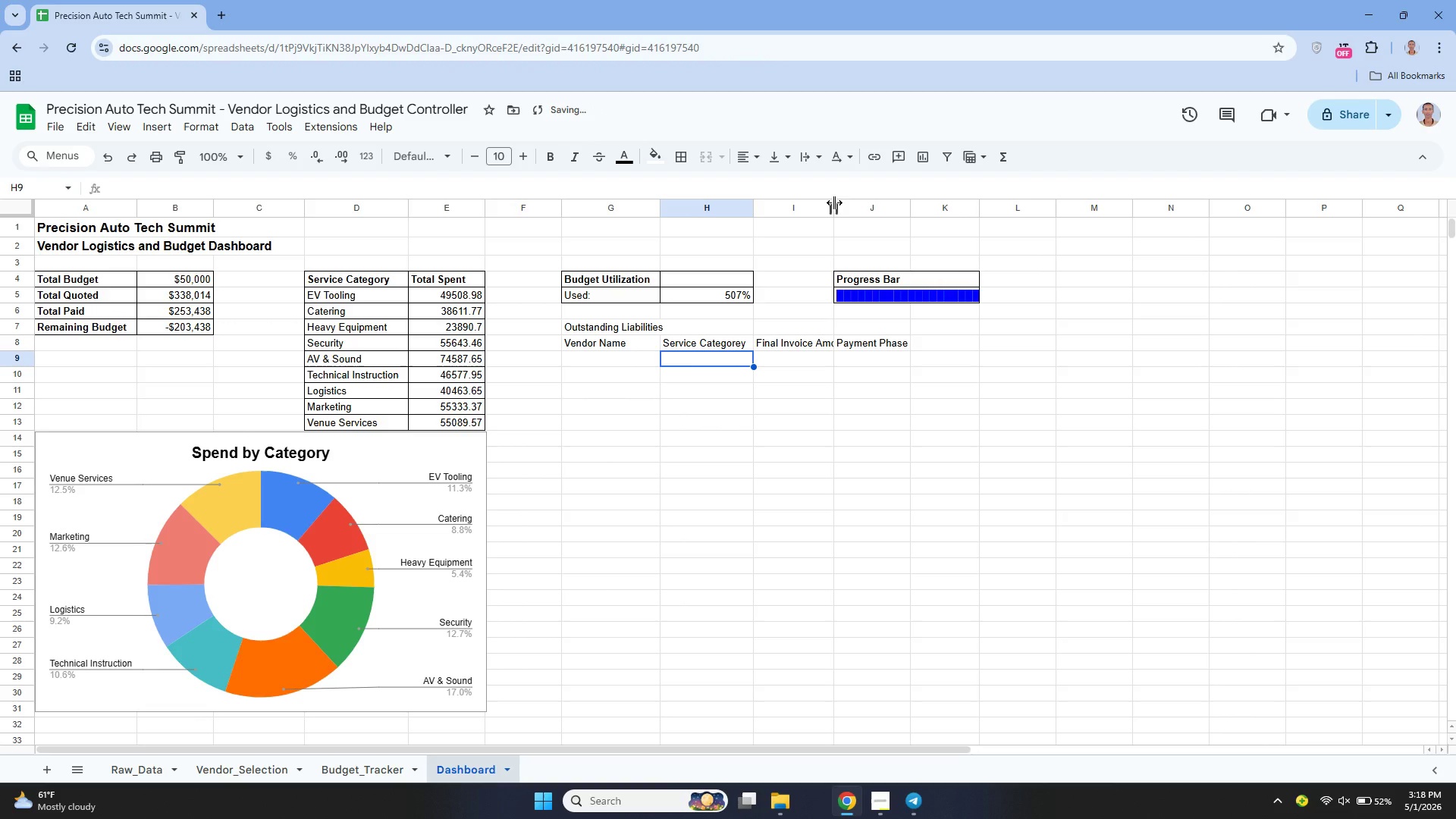 
left_click_drag(start_coordinate=[834, 202], to_coordinate=[853, 221])
 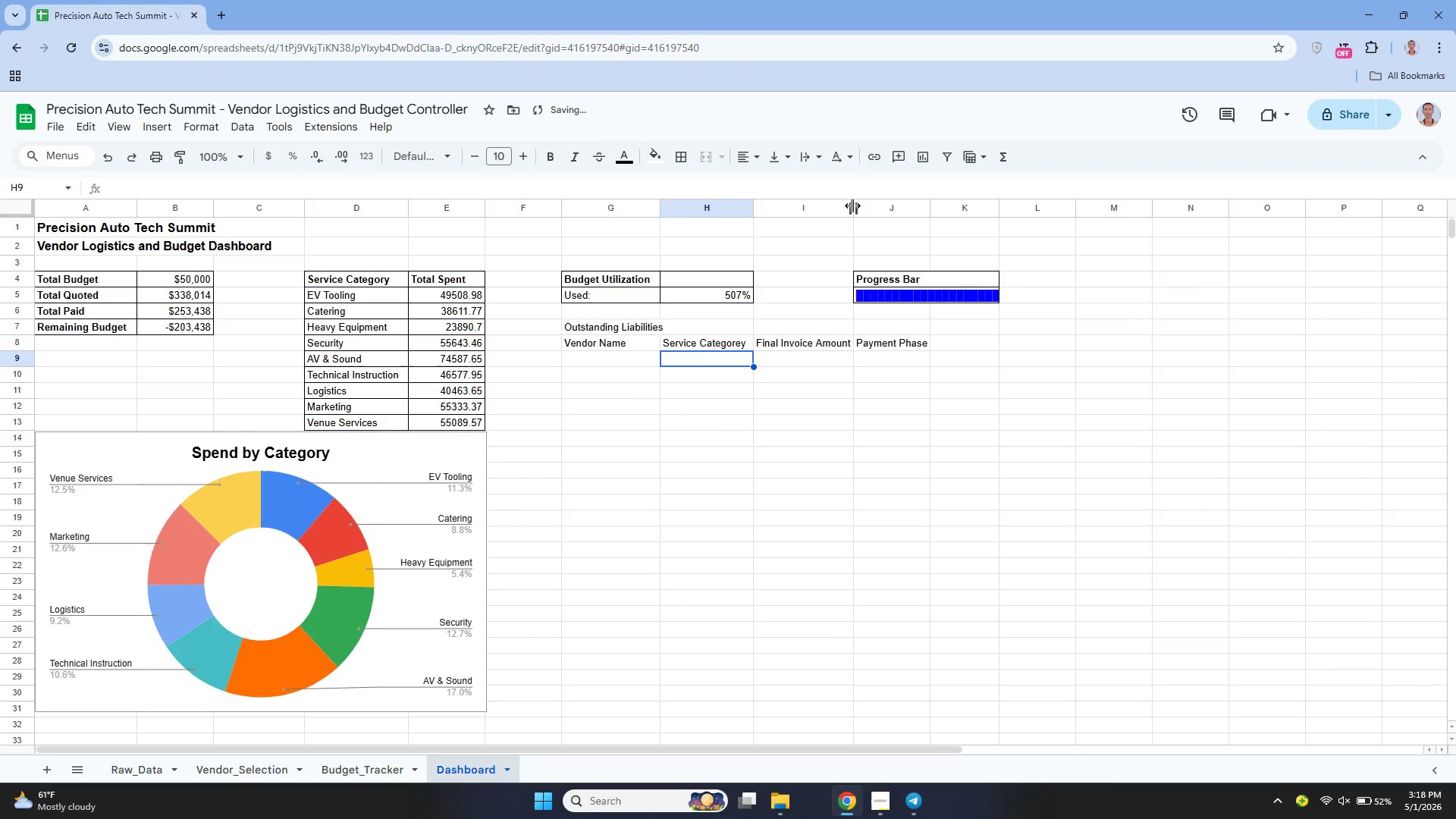 
left_click_drag(start_coordinate=[852, 205], to_coordinate=[878, 228])
 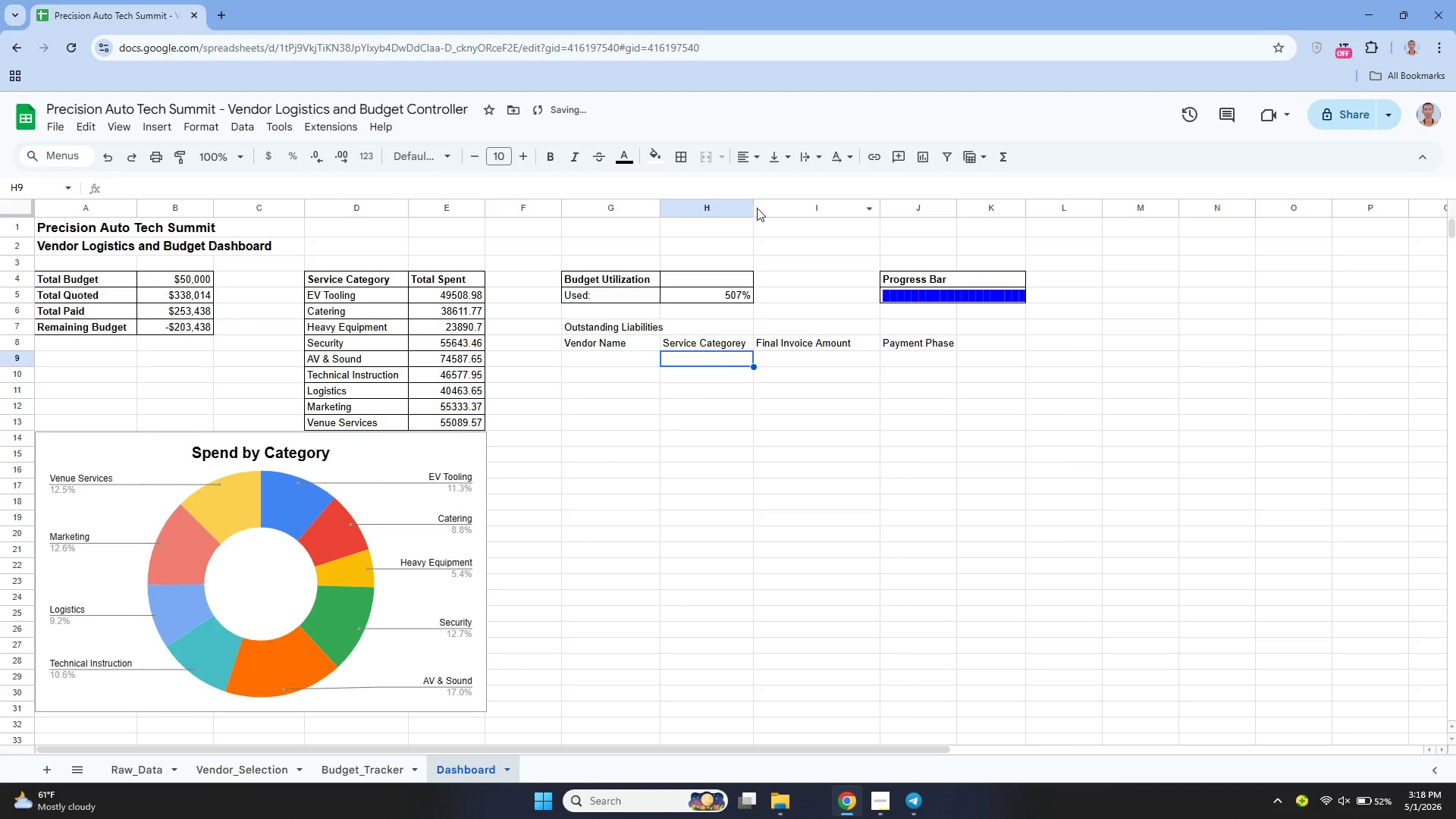 
left_click_drag(start_coordinate=[751, 204], to_coordinate=[760, 212])
 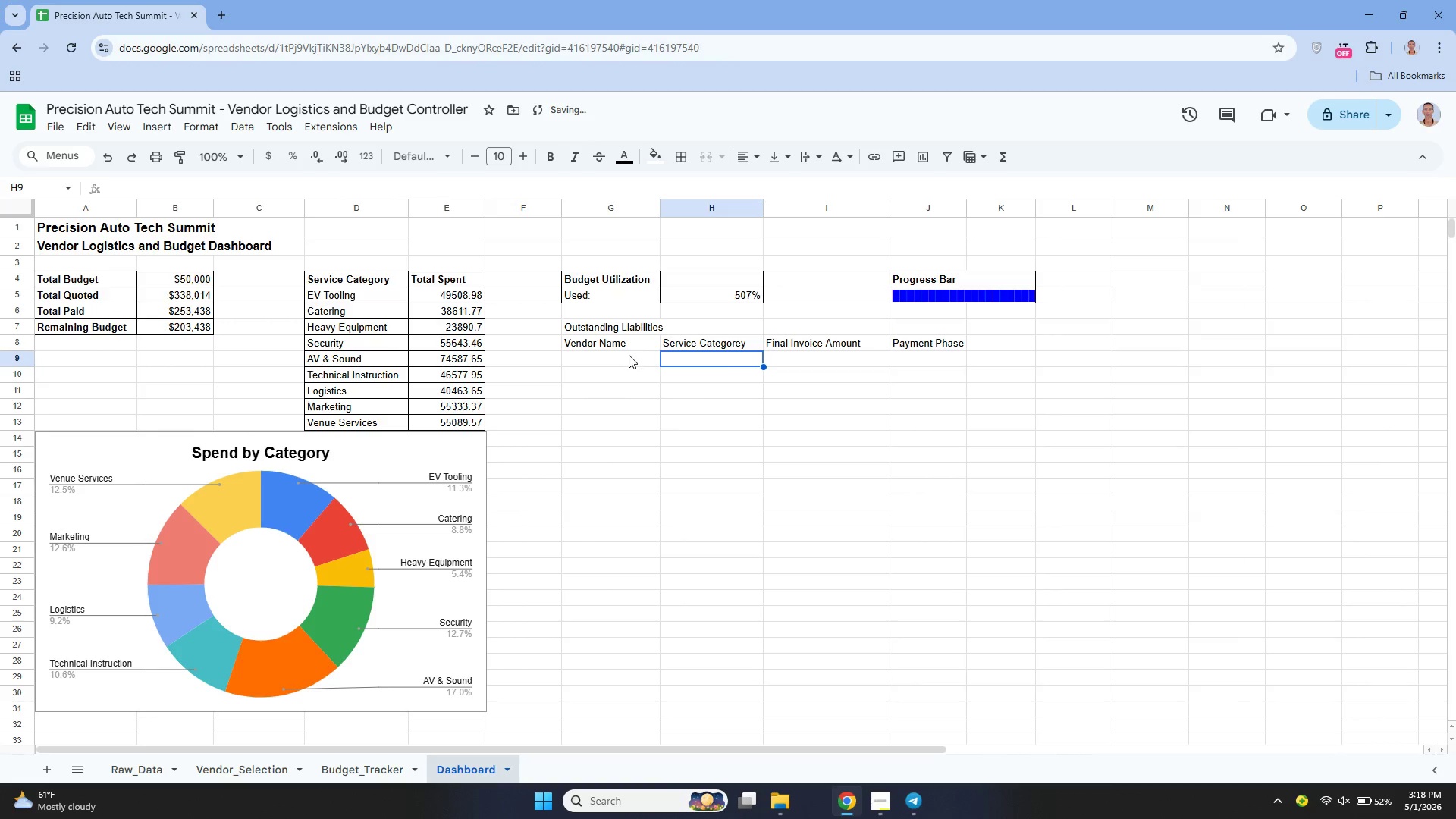 
left_click([629, 355])
 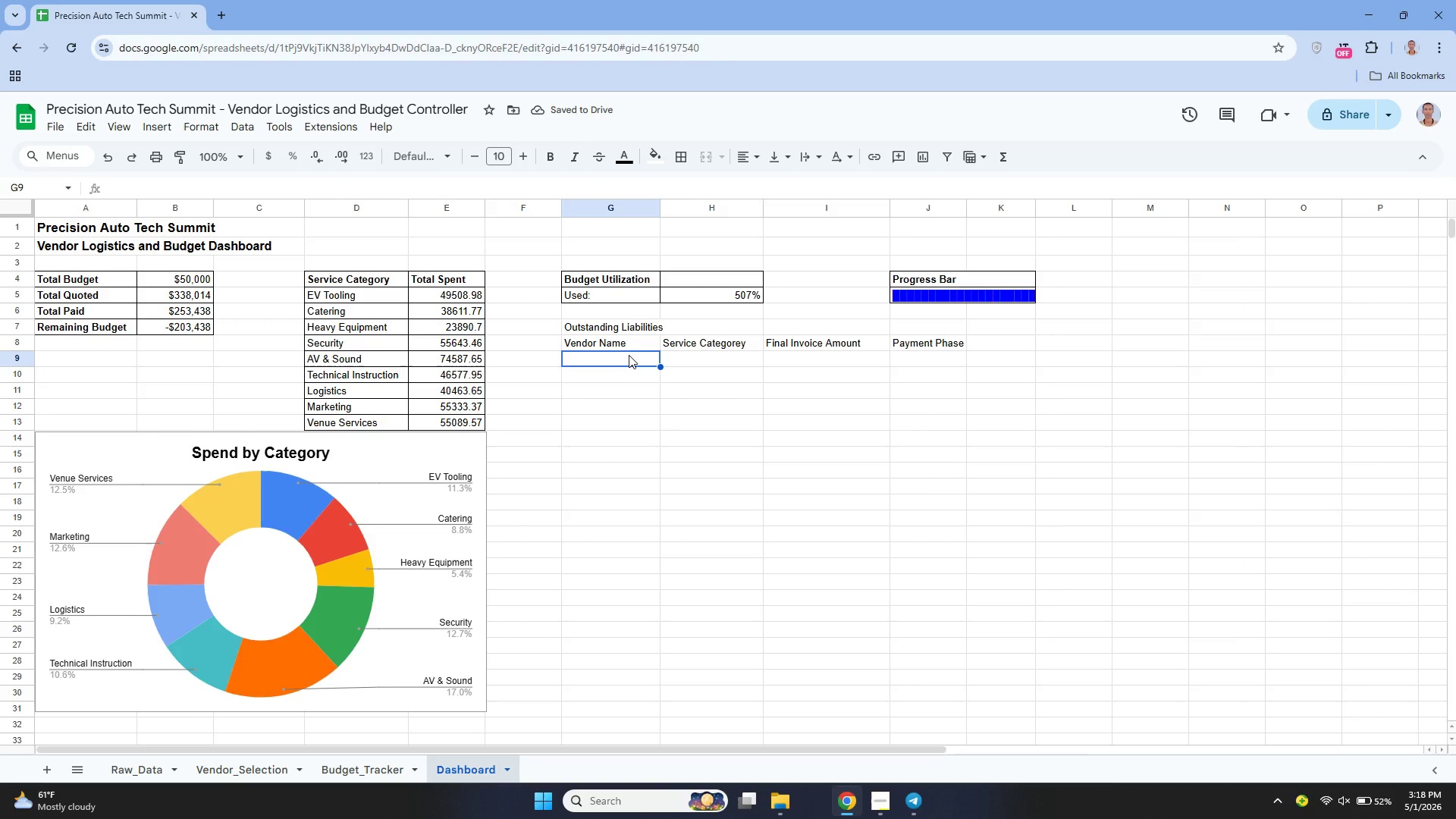 
key(Enter)
 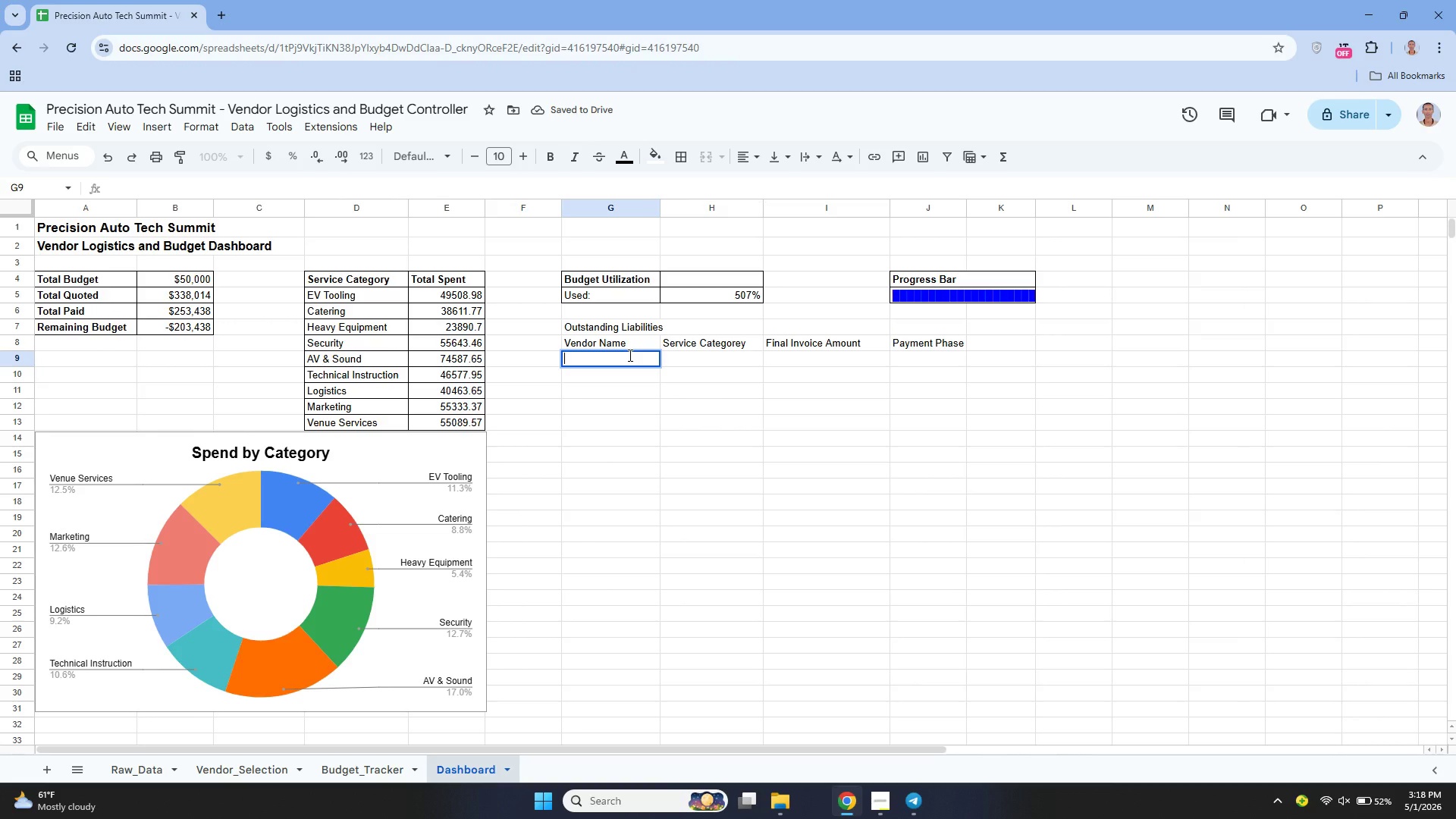 
key(Control+V)
 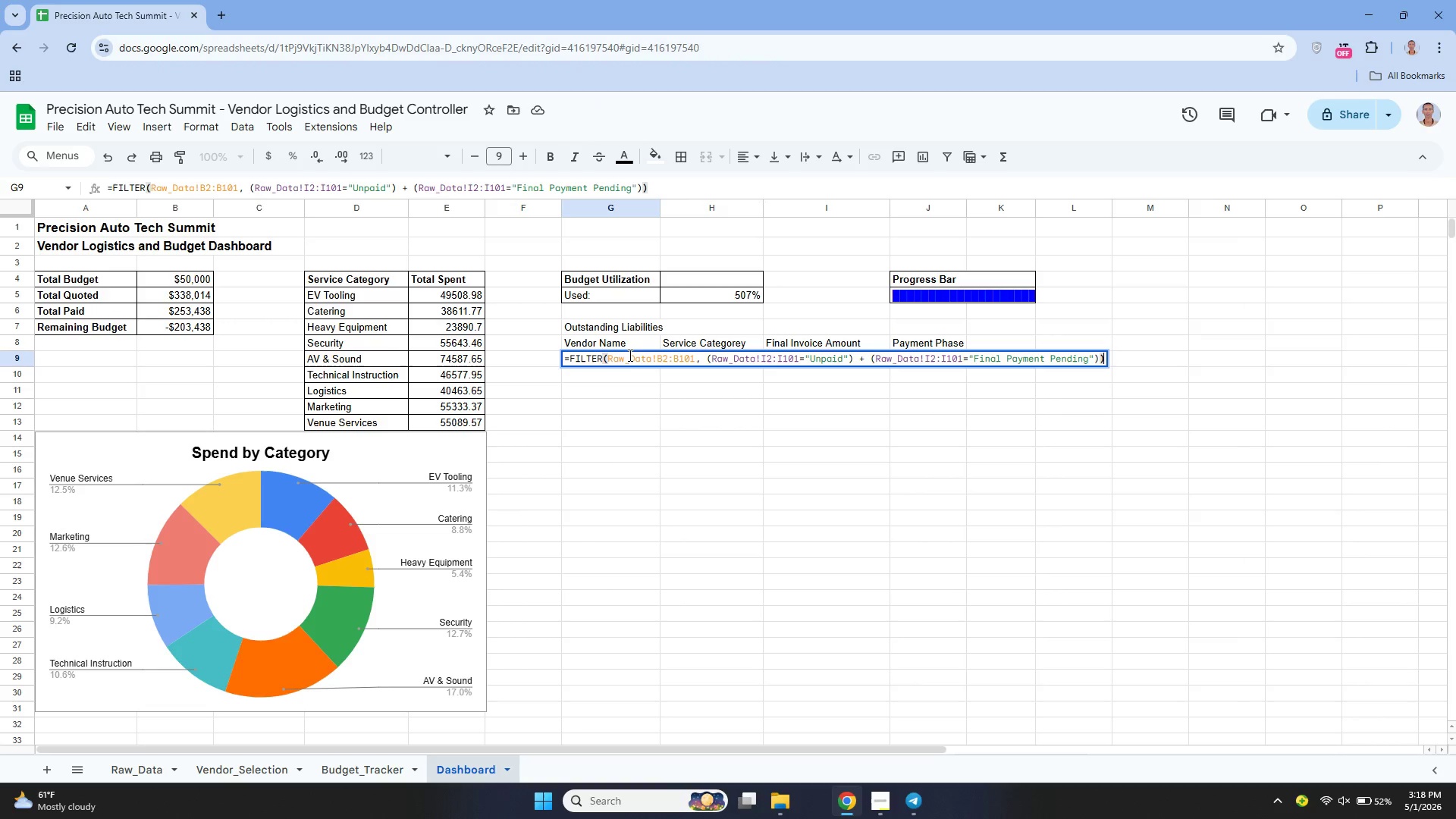 
key(Control+Enter)
 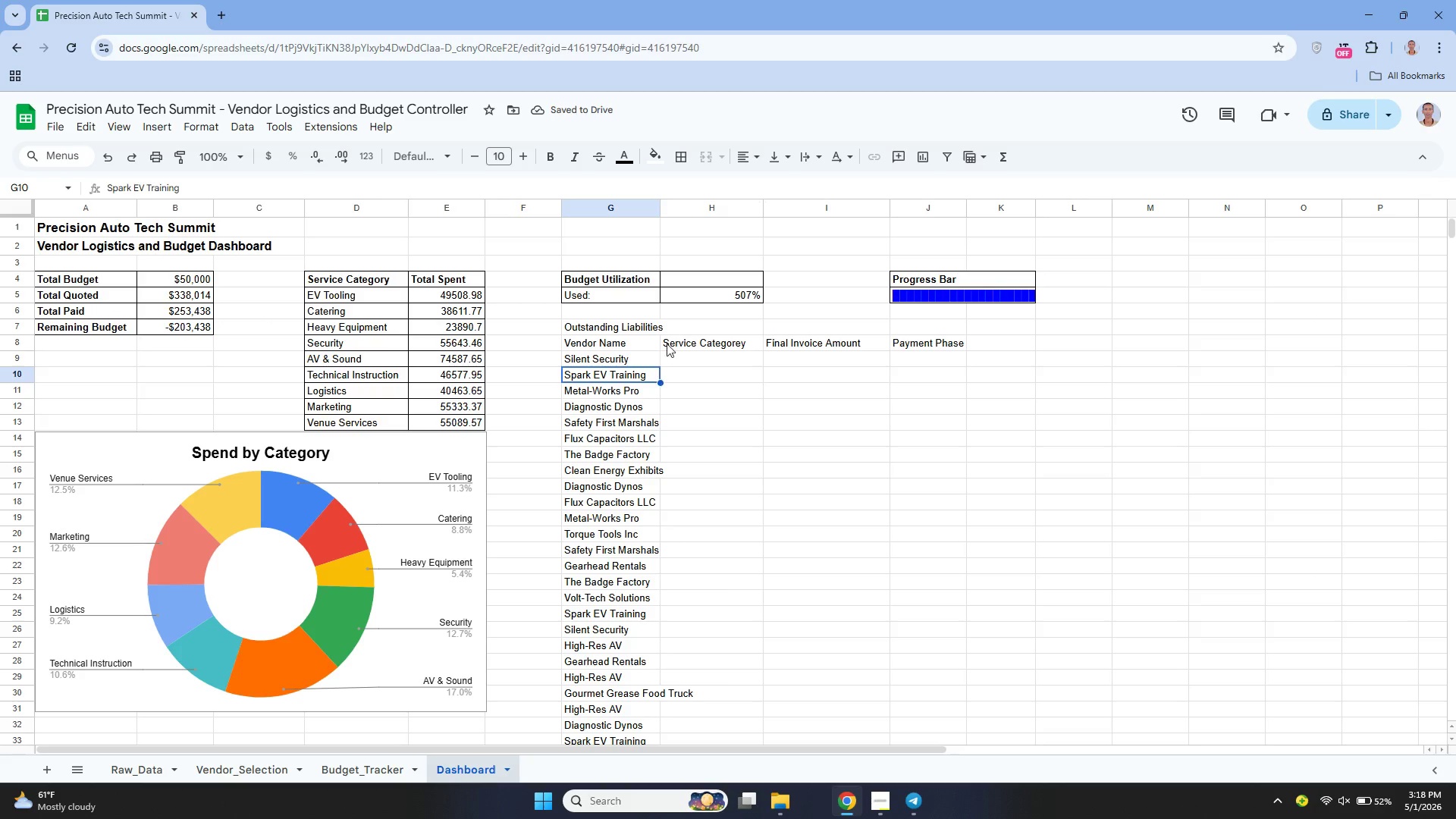 
wait(5.76)
 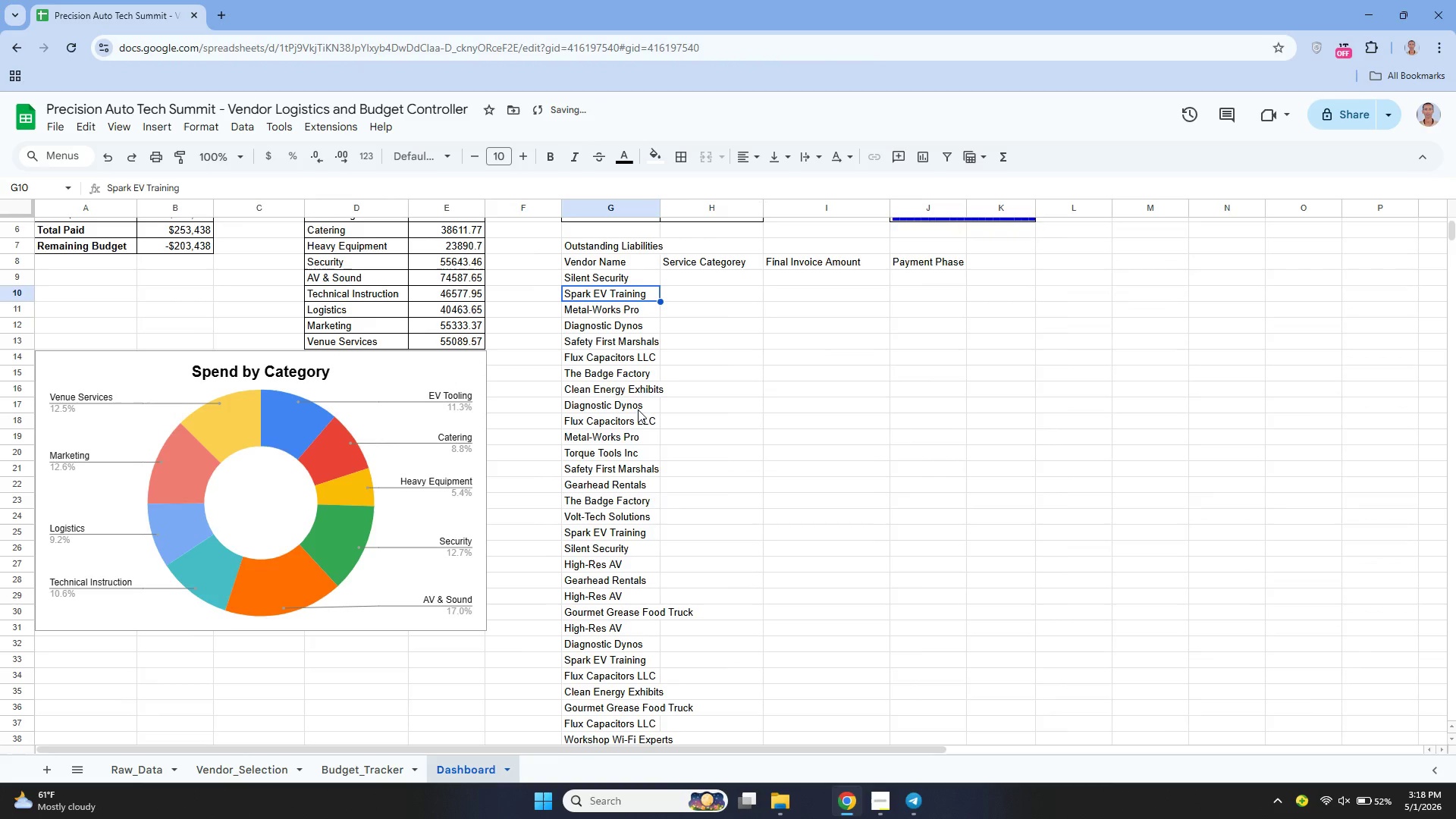 
left_click_drag(start_coordinate=[659, 206], to_coordinate=[673, 227])
 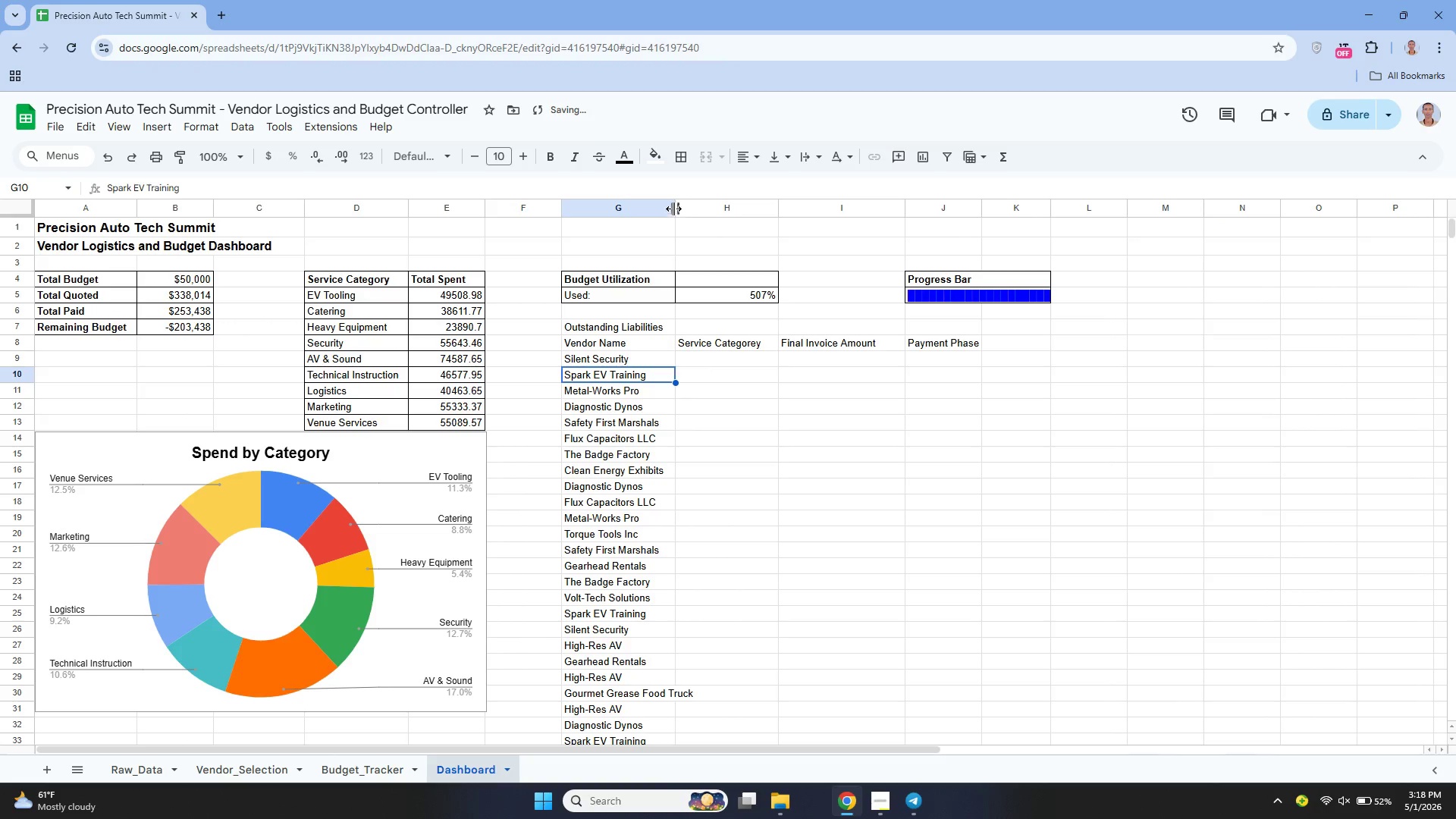 
left_click_drag(start_coordinate=[673, 206], to_coordinate=[705, 246])
 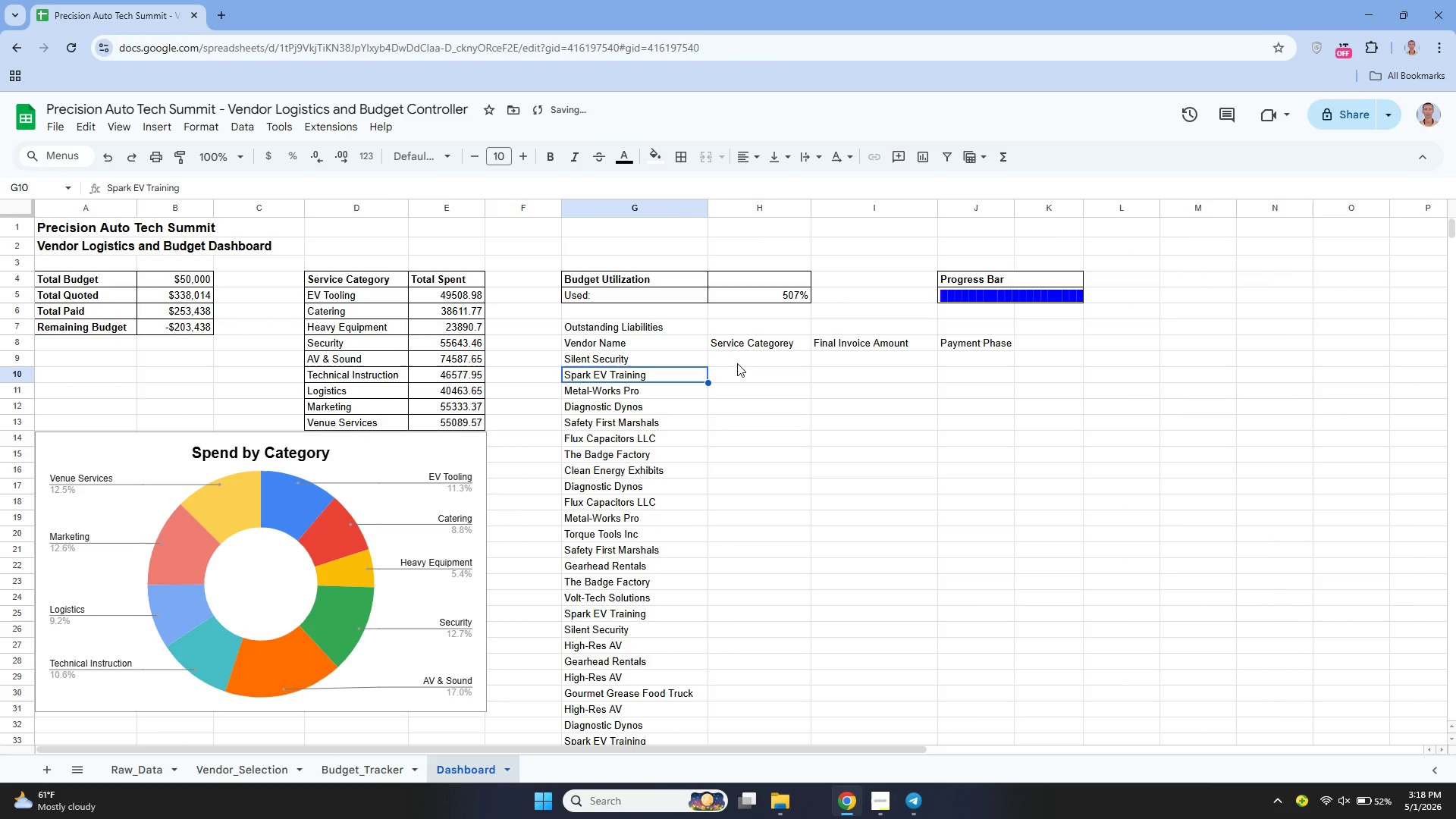 
left_click([737, 363])
 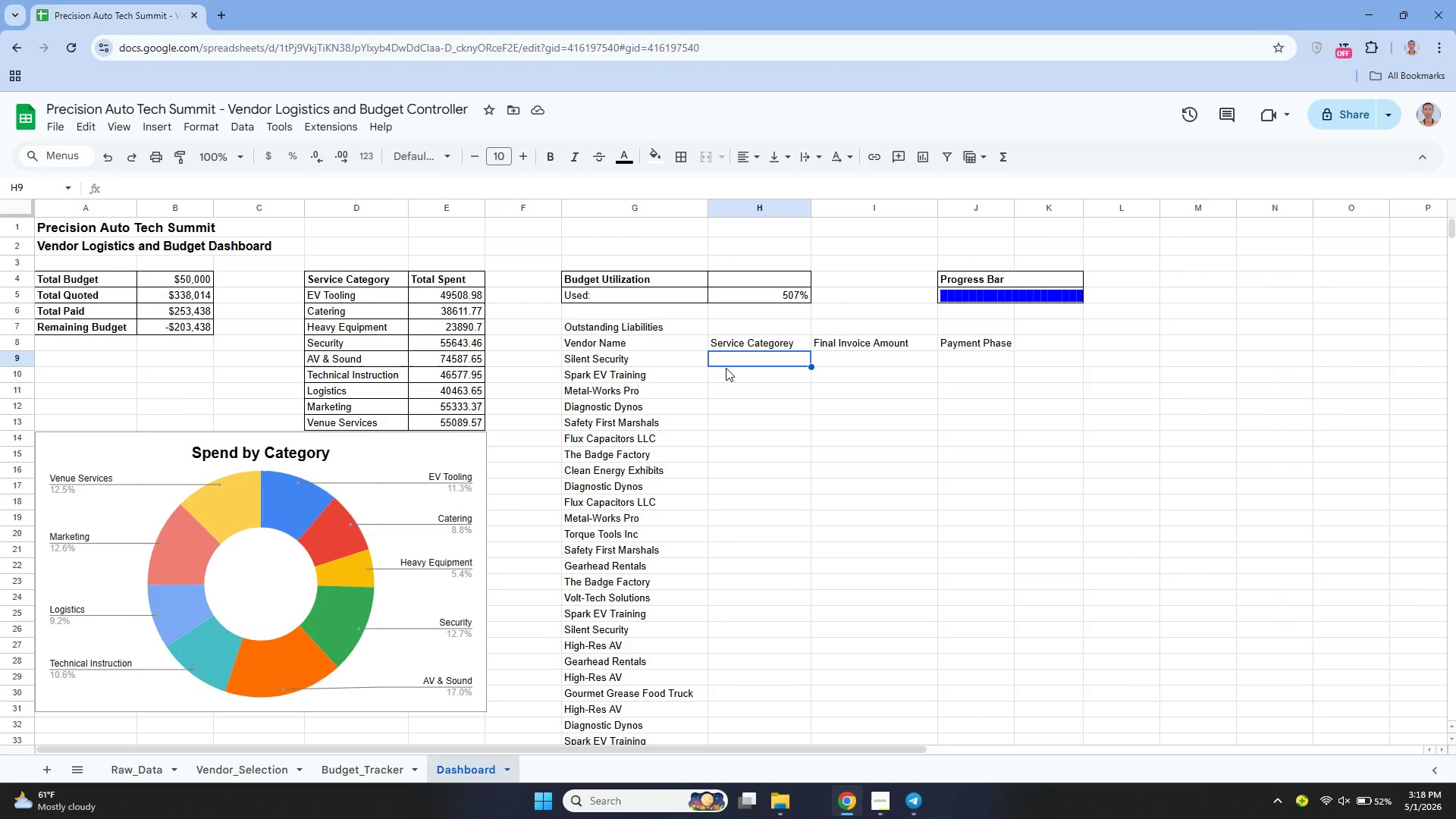 
wait(7.88)
 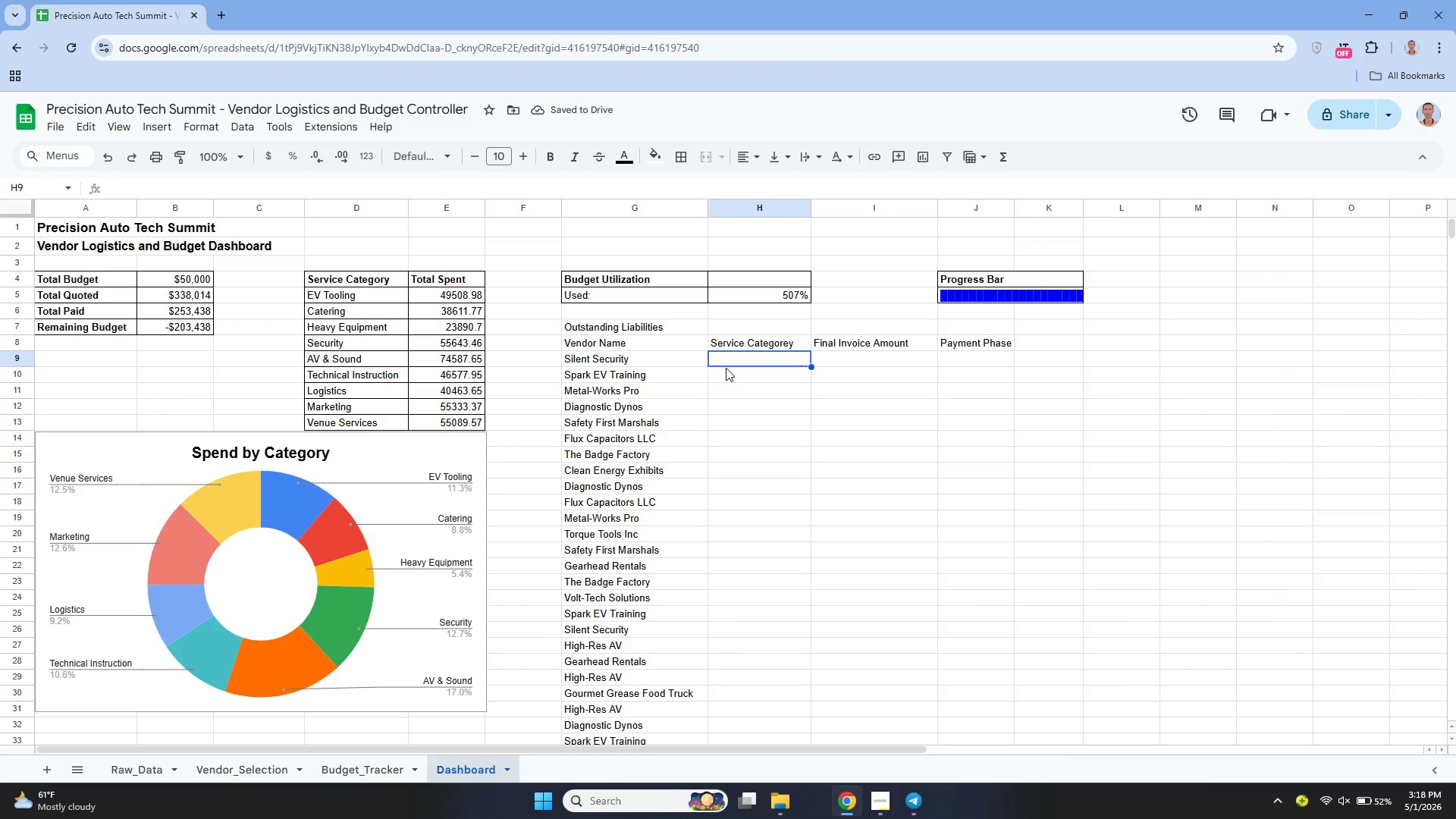 
type(=fi;)
key(Backspace)
type(lter)
 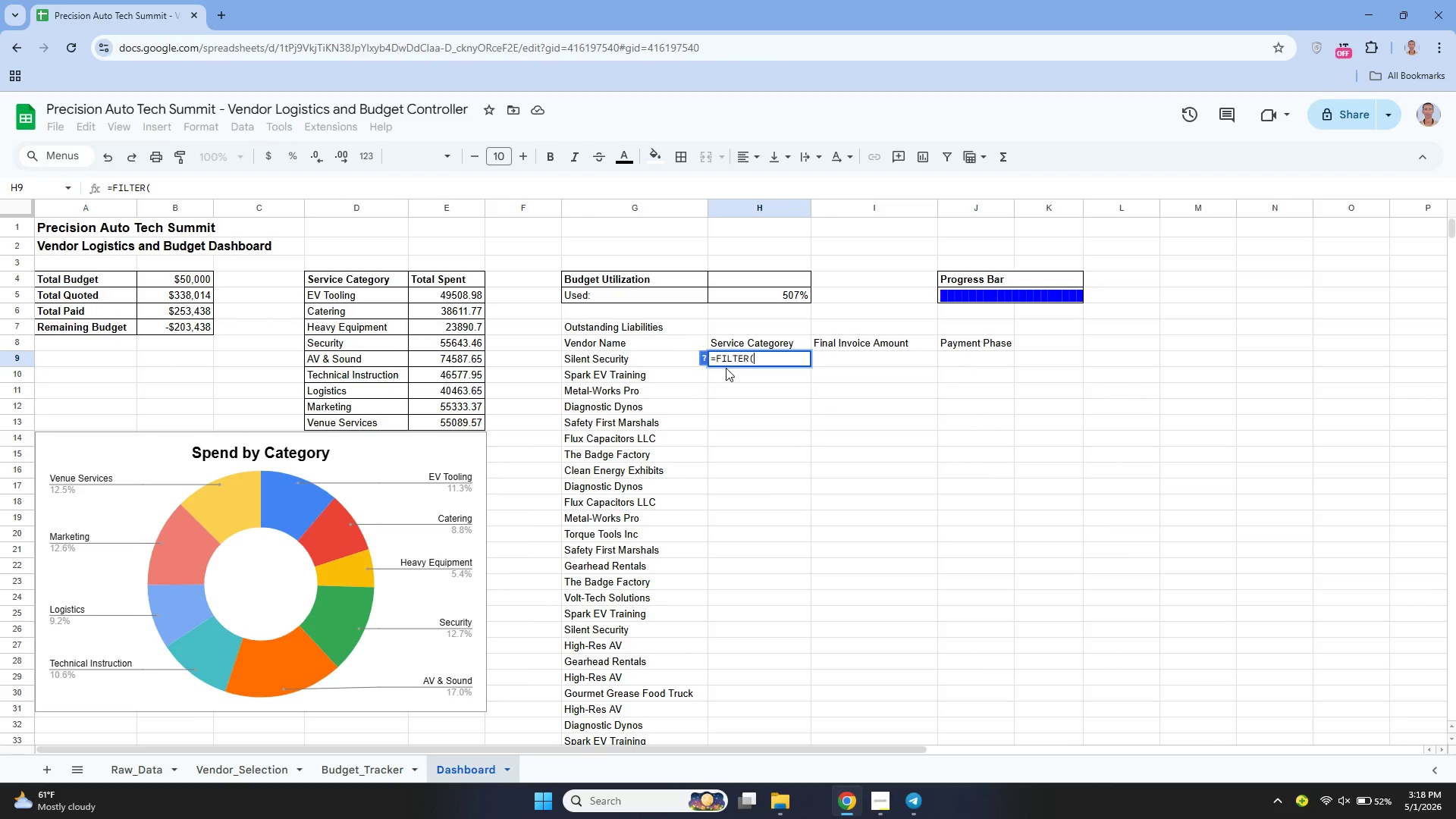 
key(Enter)
 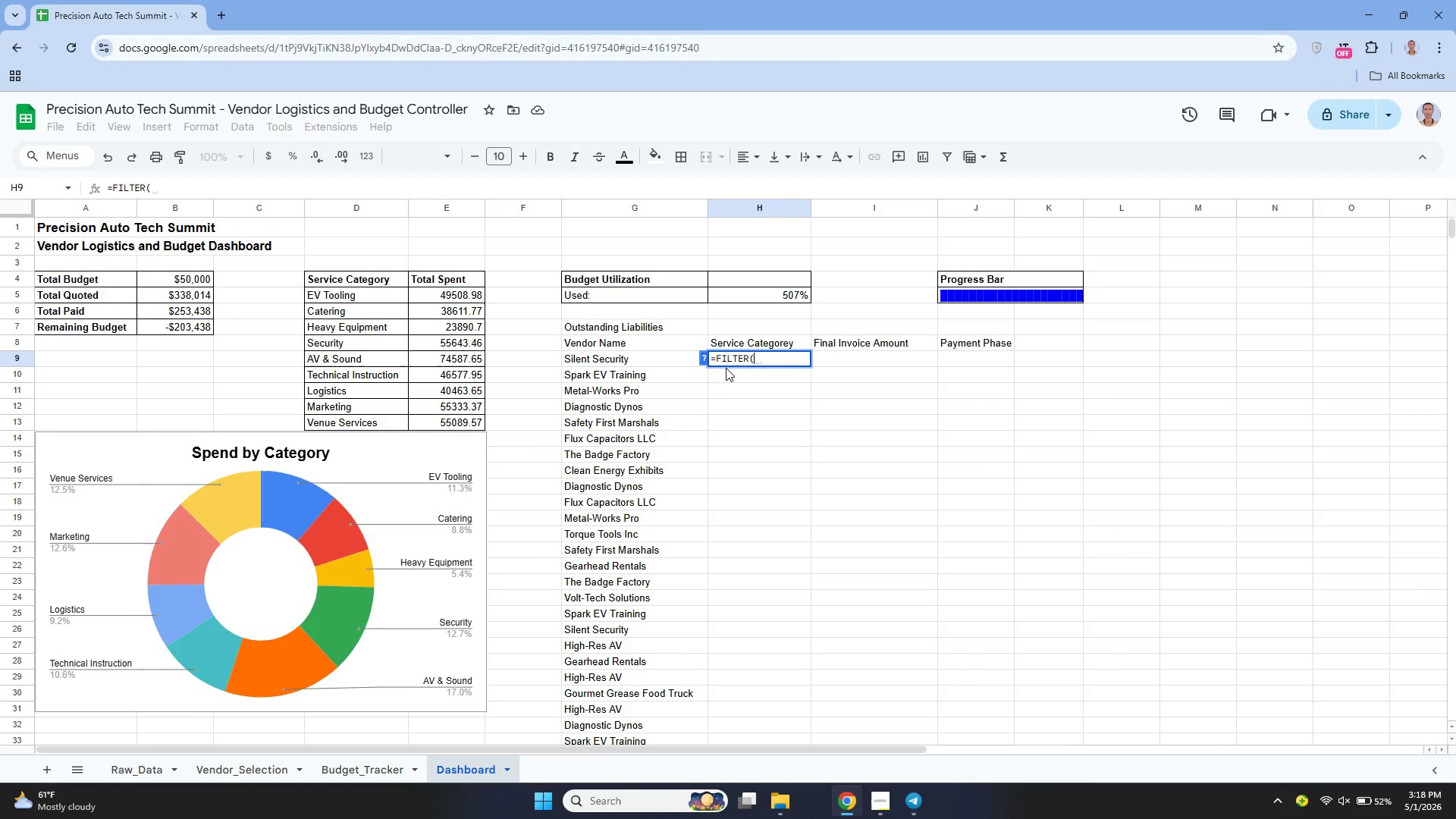 
type(Raw_Data!C2:C101)
 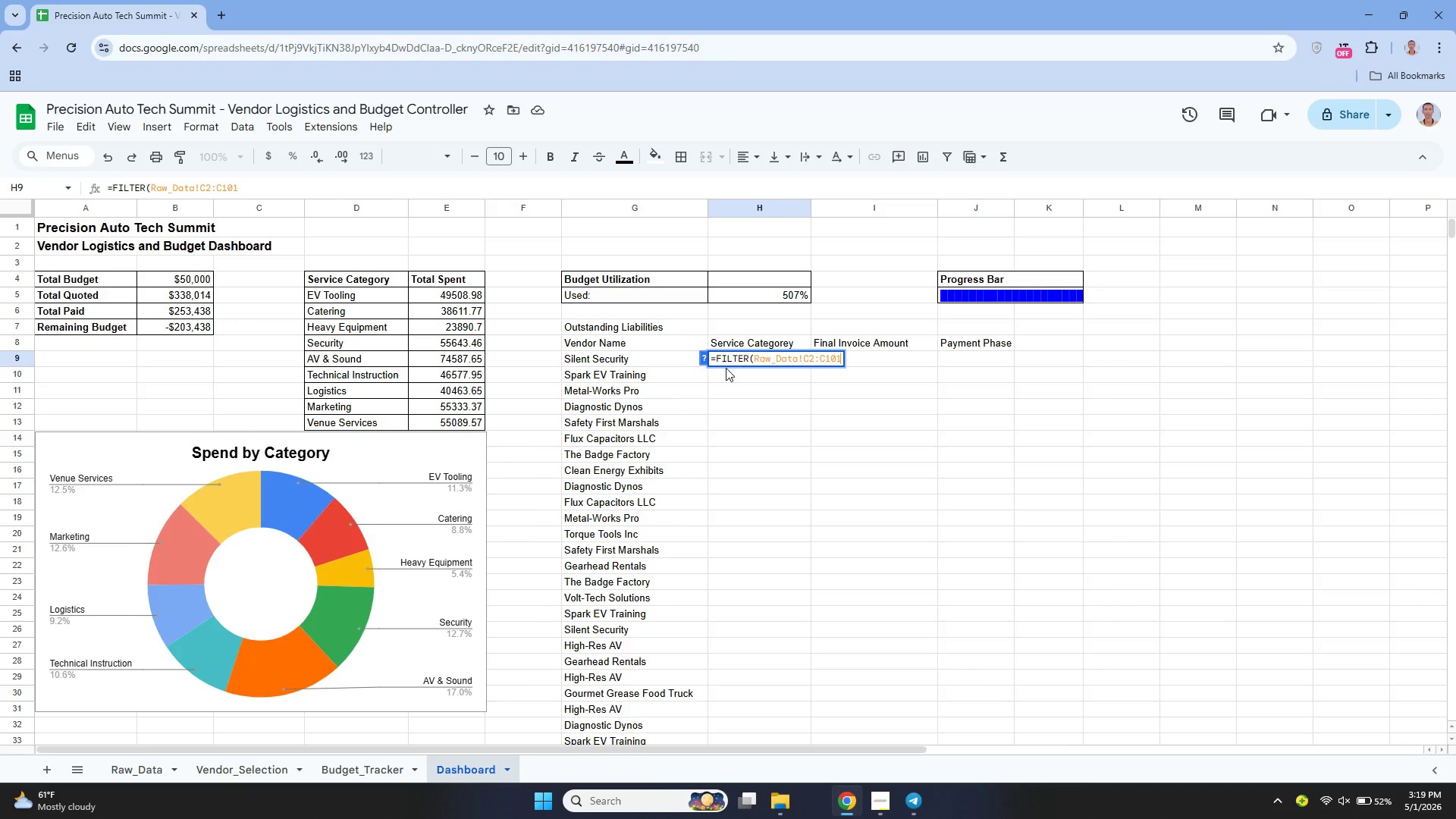 
wait(5.92)
 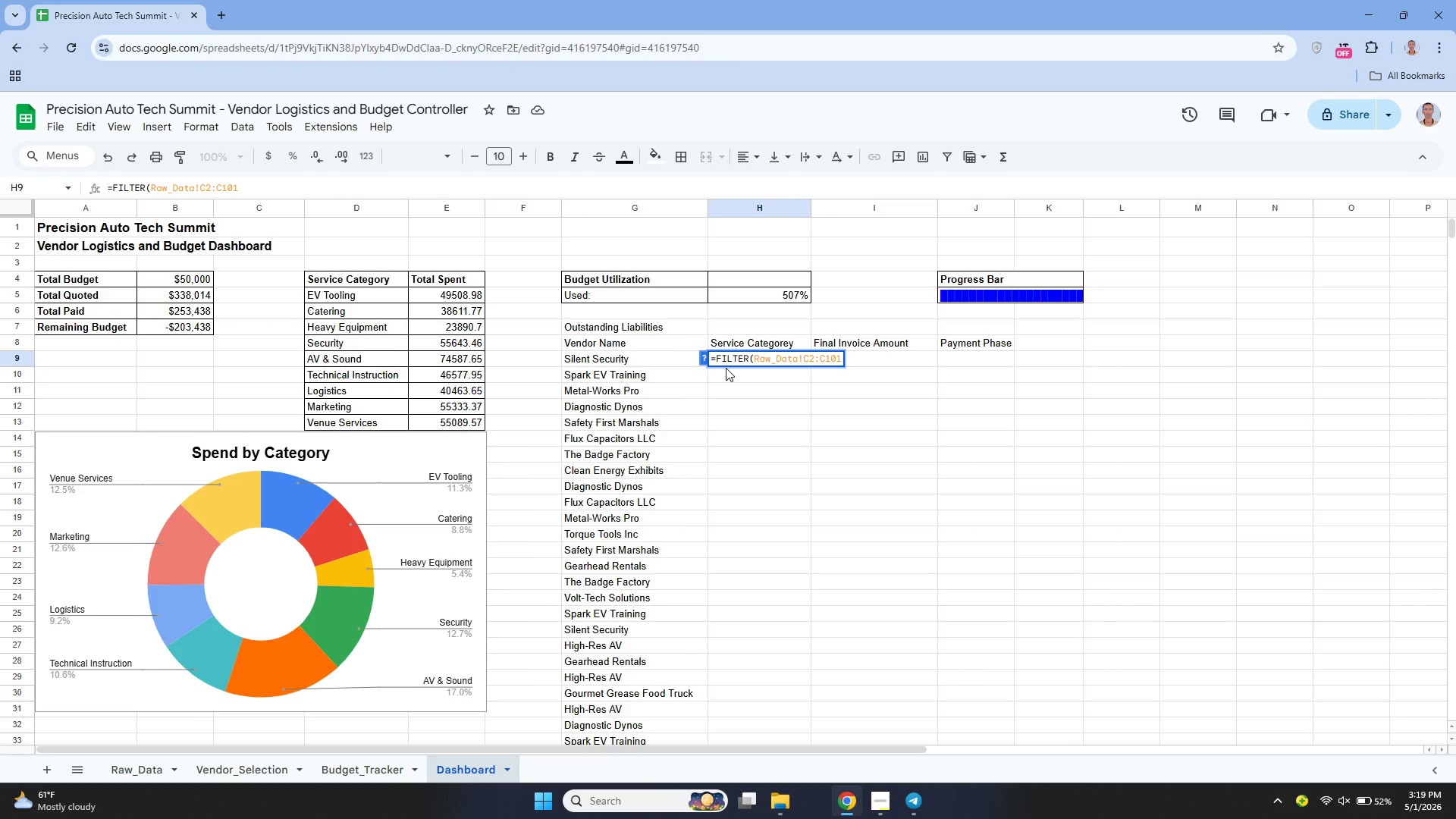 
type(, (Raw_Data!I2:i101="")
 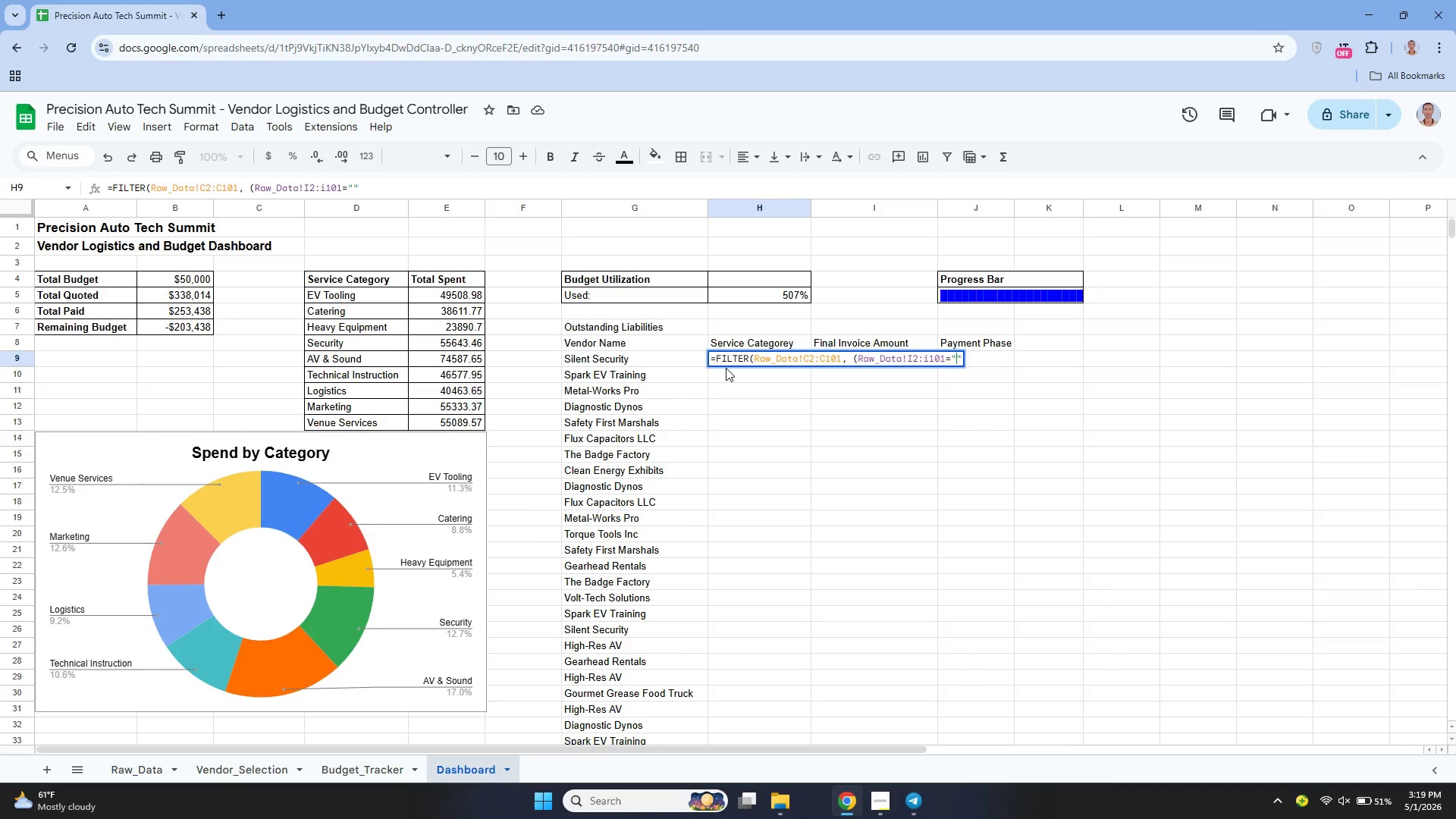 
 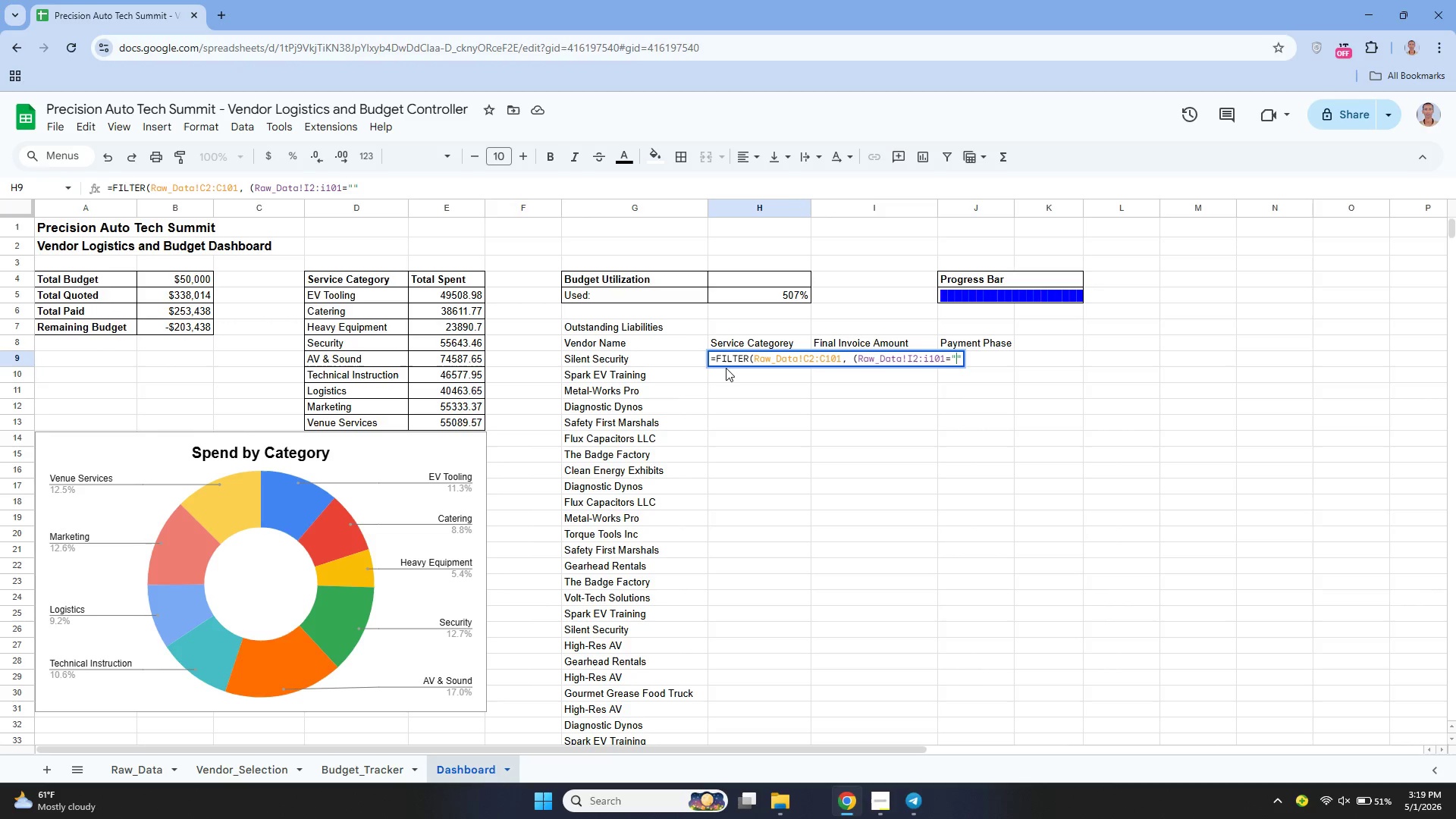 
key(ArrowLeft)
 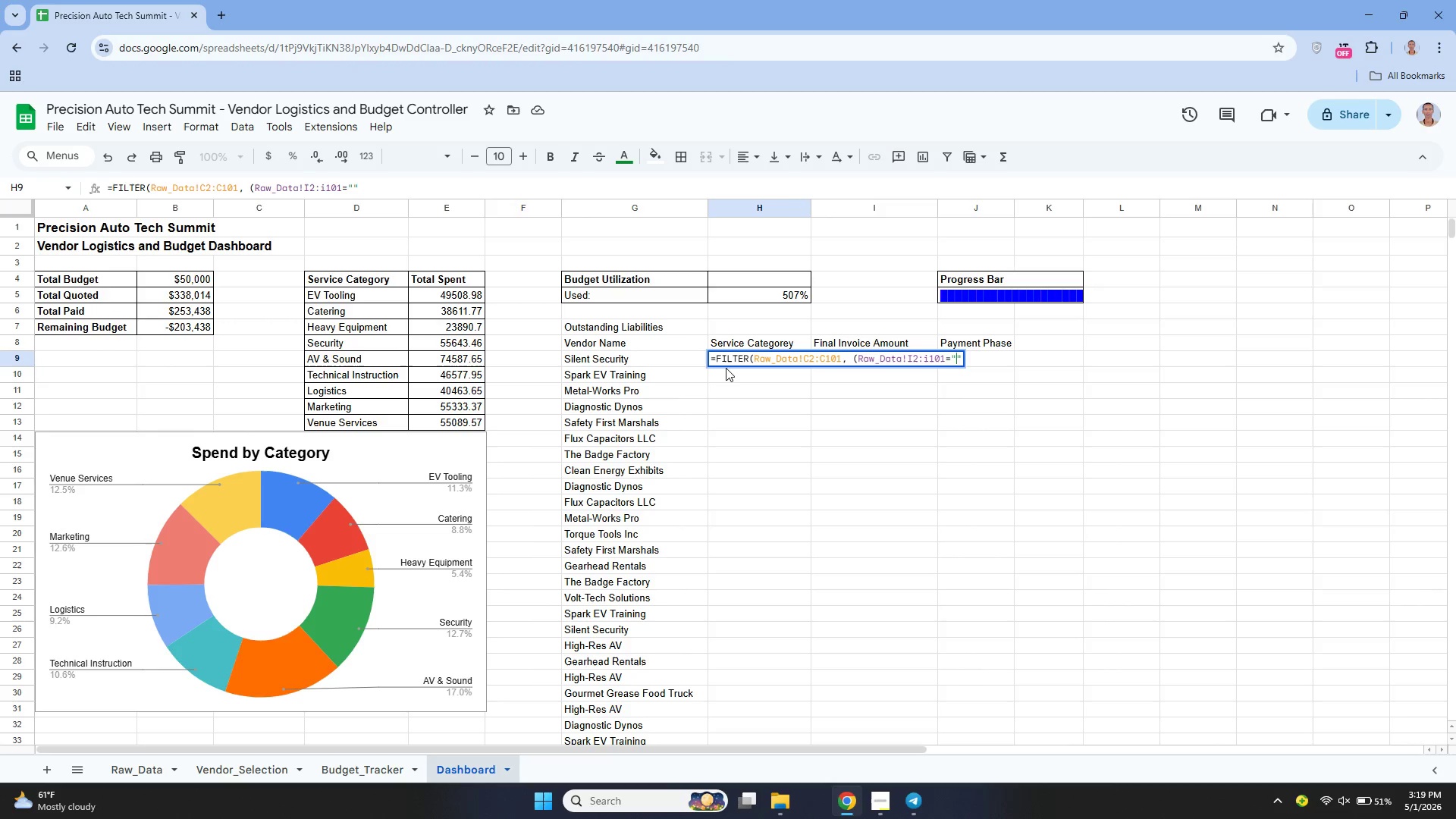 
type(Unpaid)
 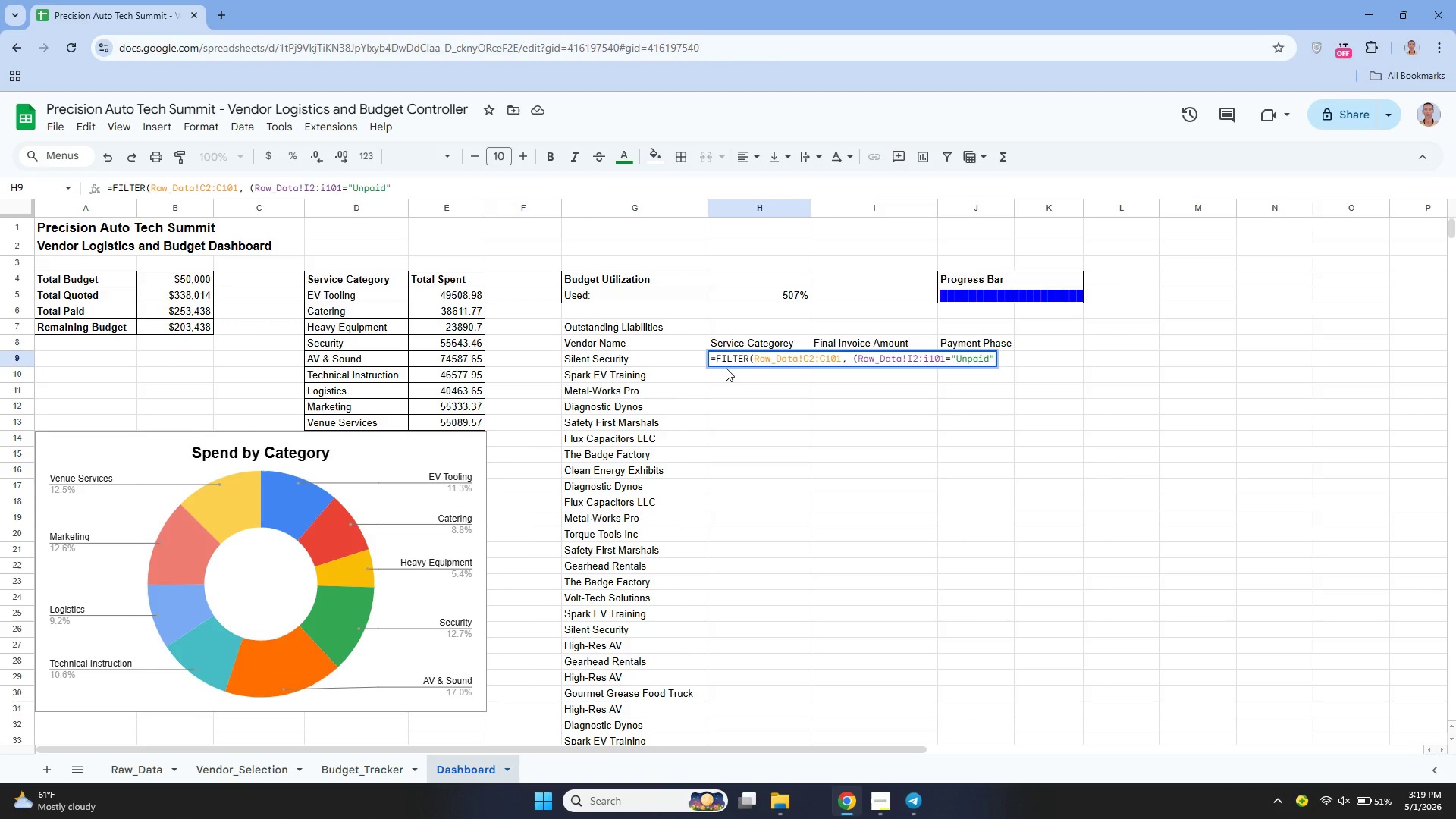 
key(ArrowRight)
 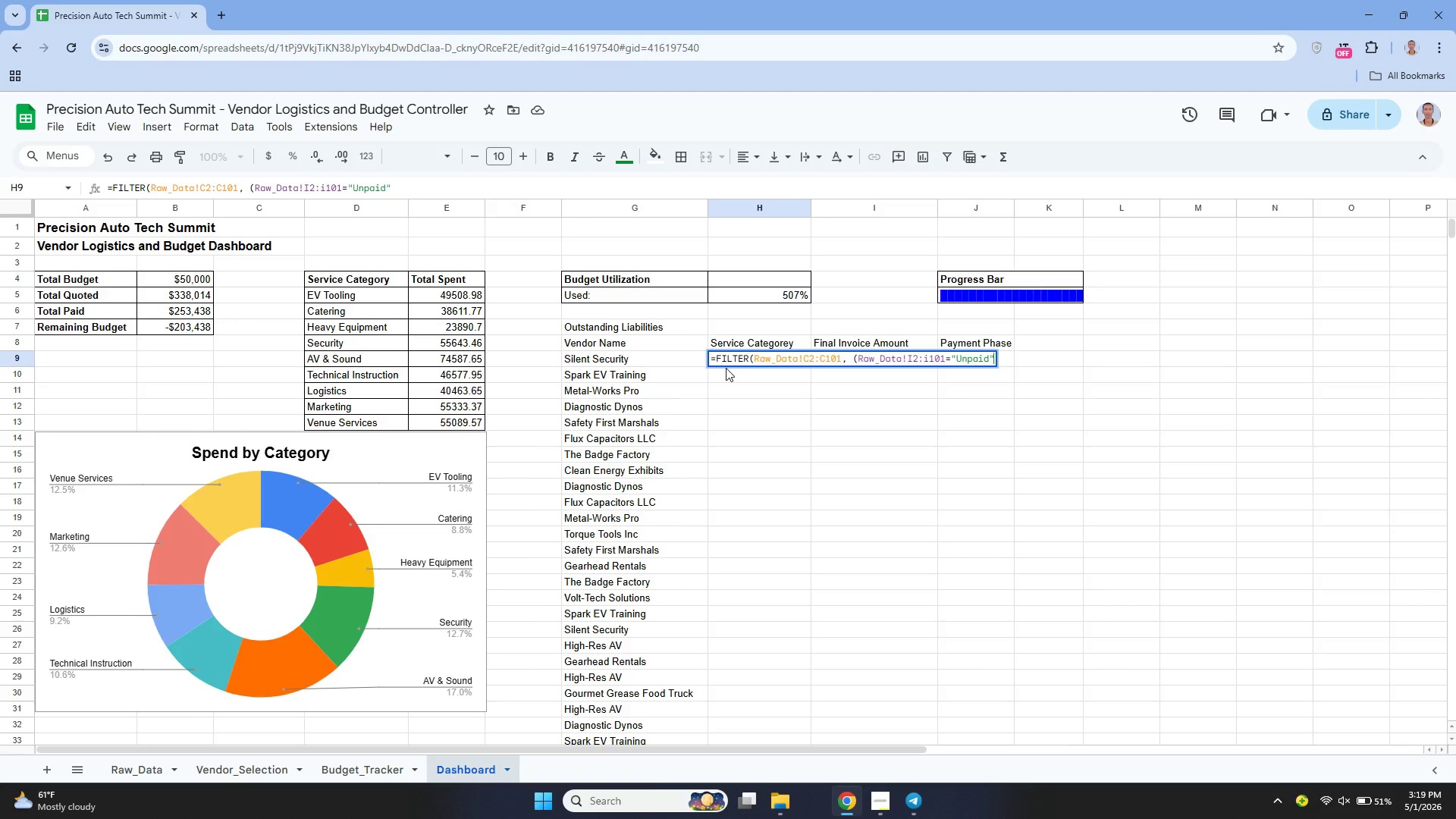 
key(Shift+0)
 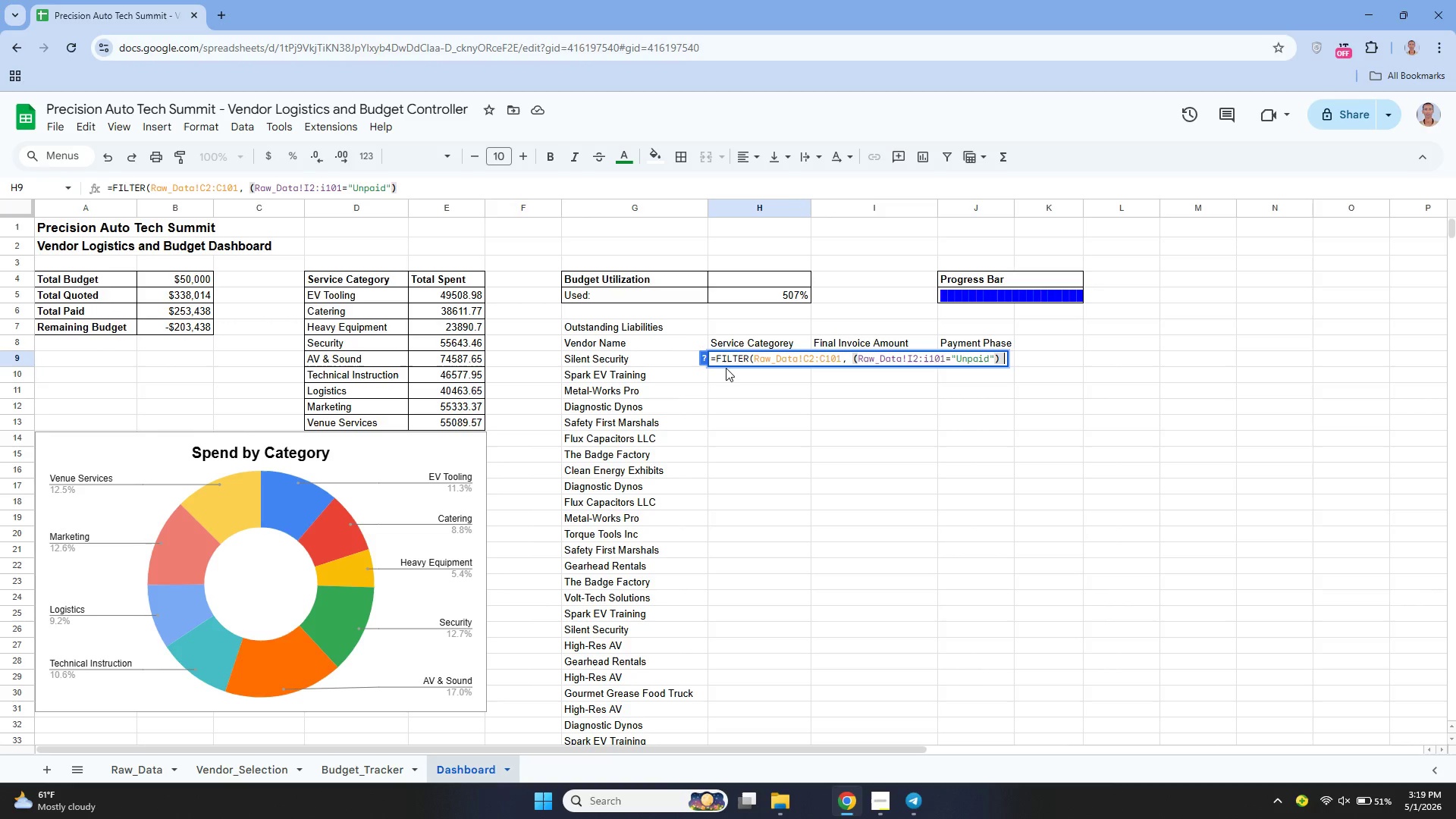 
key(Space)
 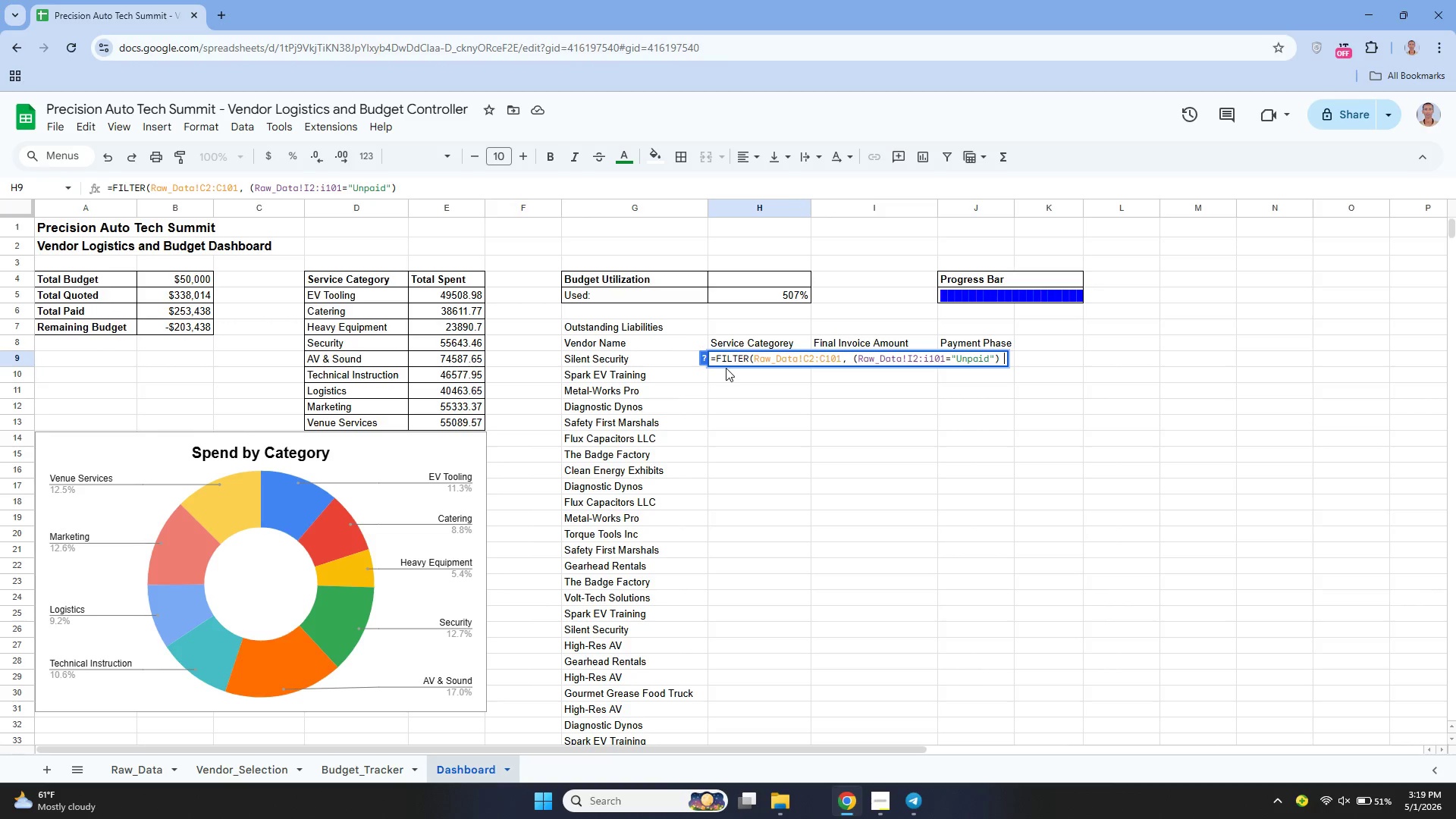 
key(Shift+Equal)
 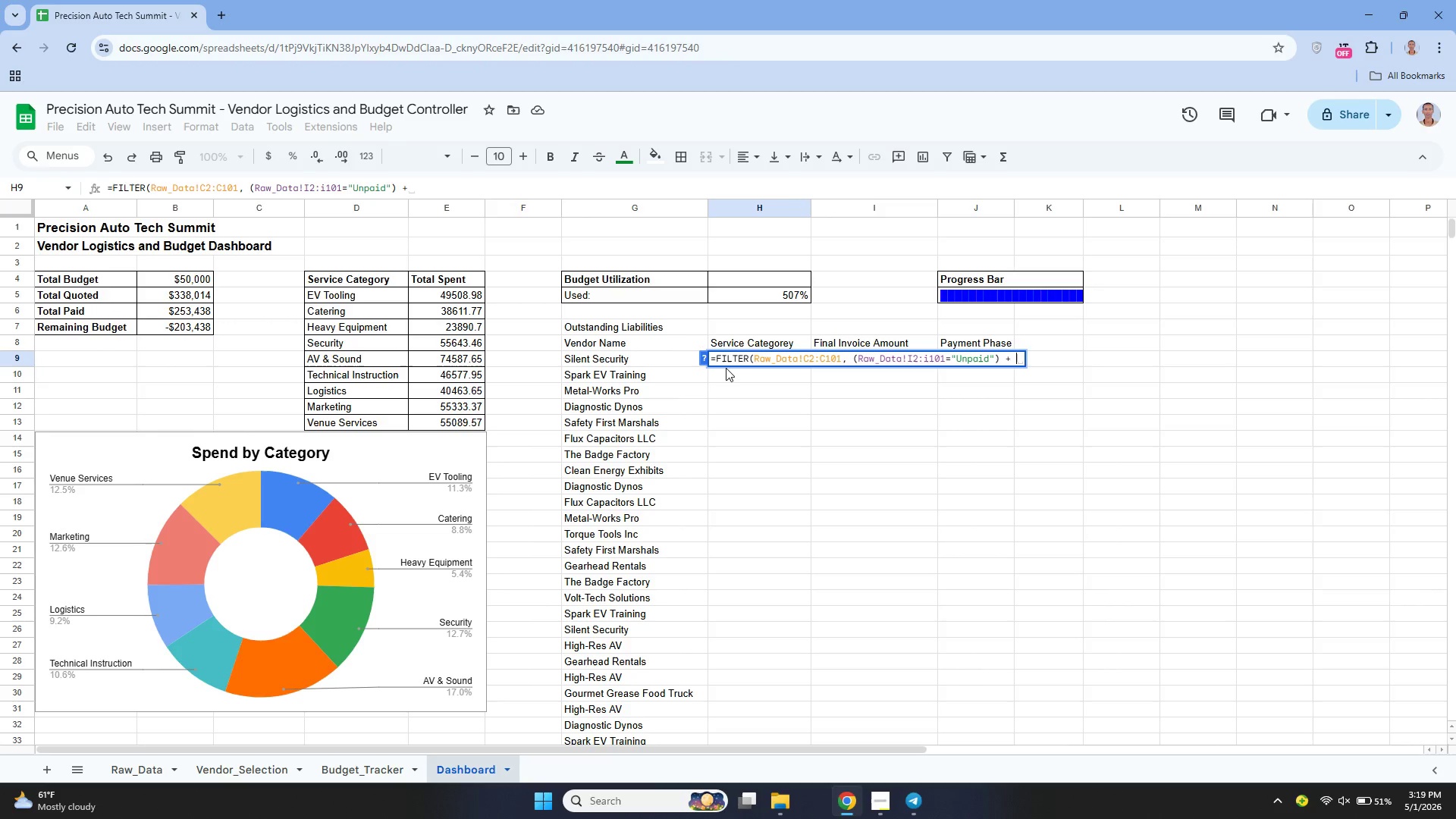 
key(Space)
 